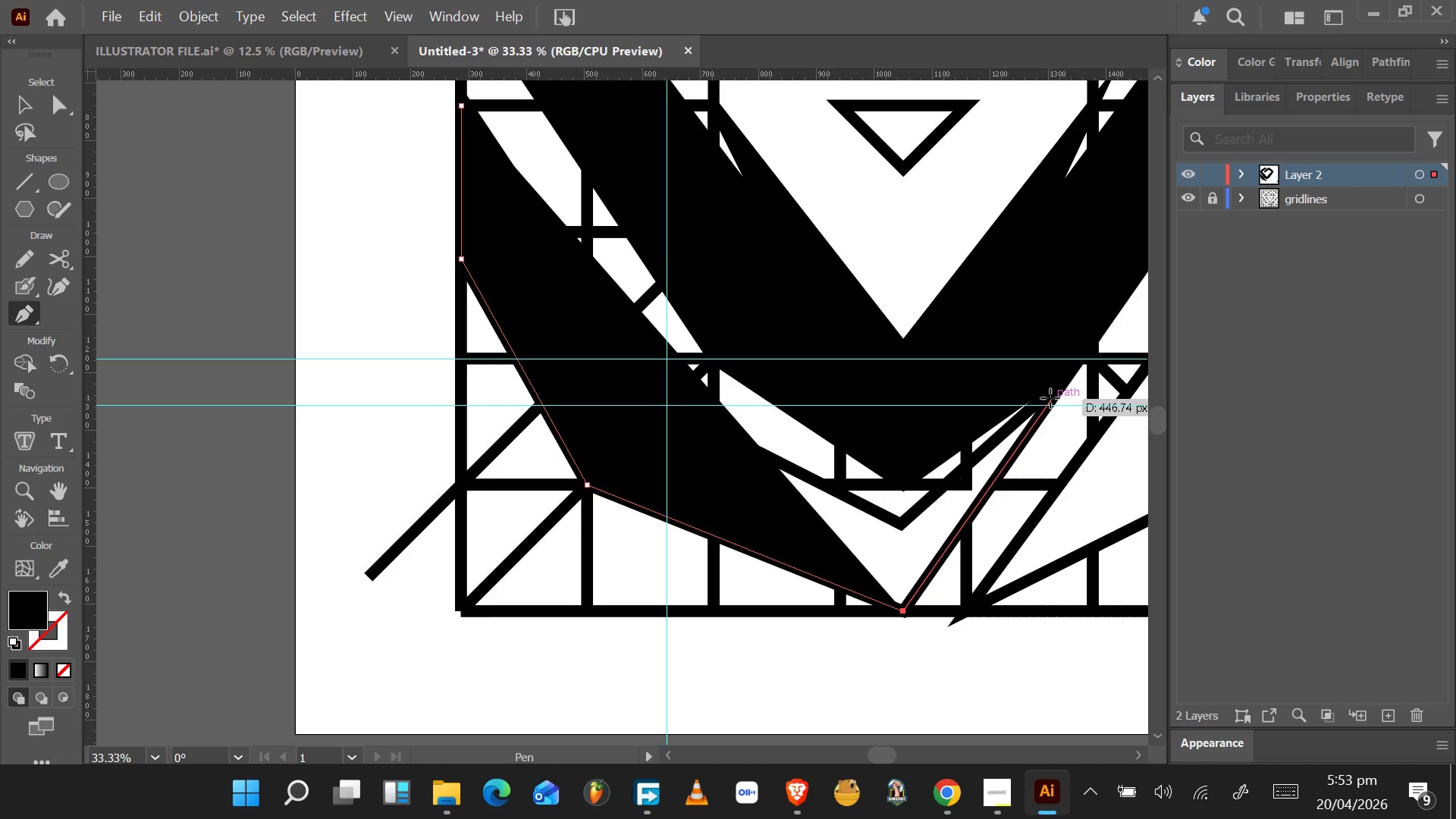 
scroll: coordinate [1128, 372], scroll_direction: up, amount: 6.0
 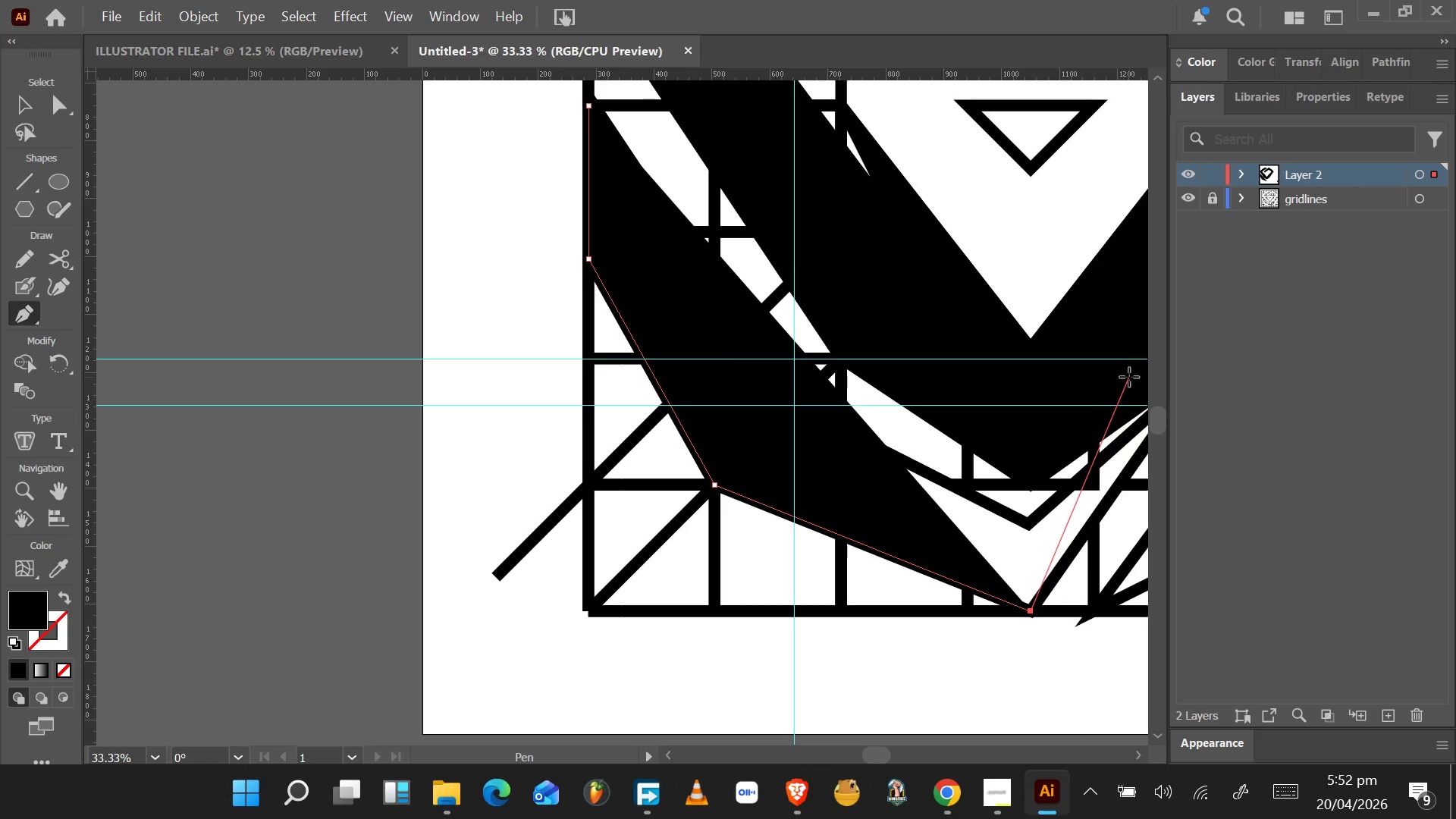 
hold_key(key=AltLeft, duration=1.03)
 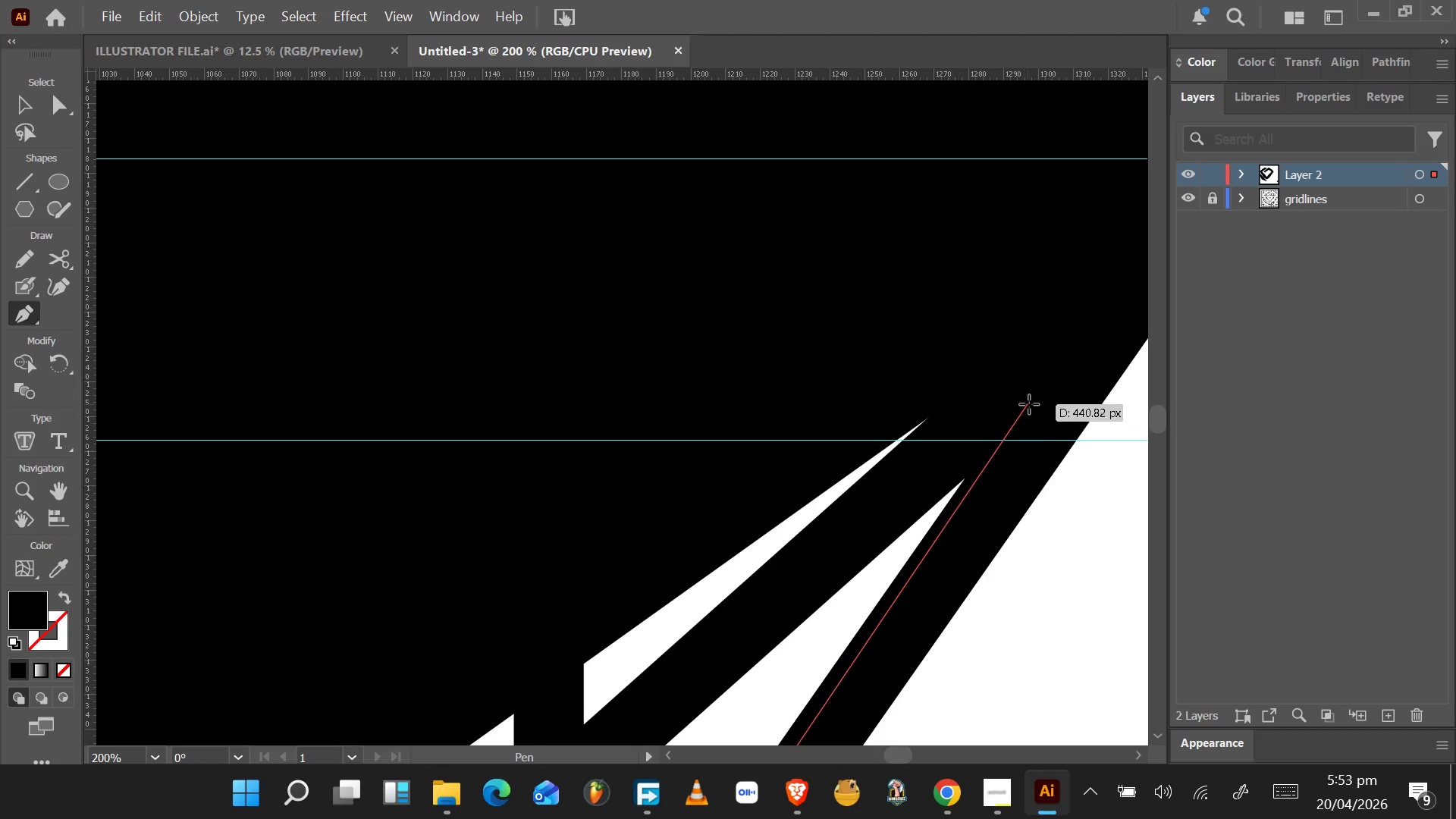 
scroll: coordinate [1130, 381], scroll_direction: down, amount: 7.0
 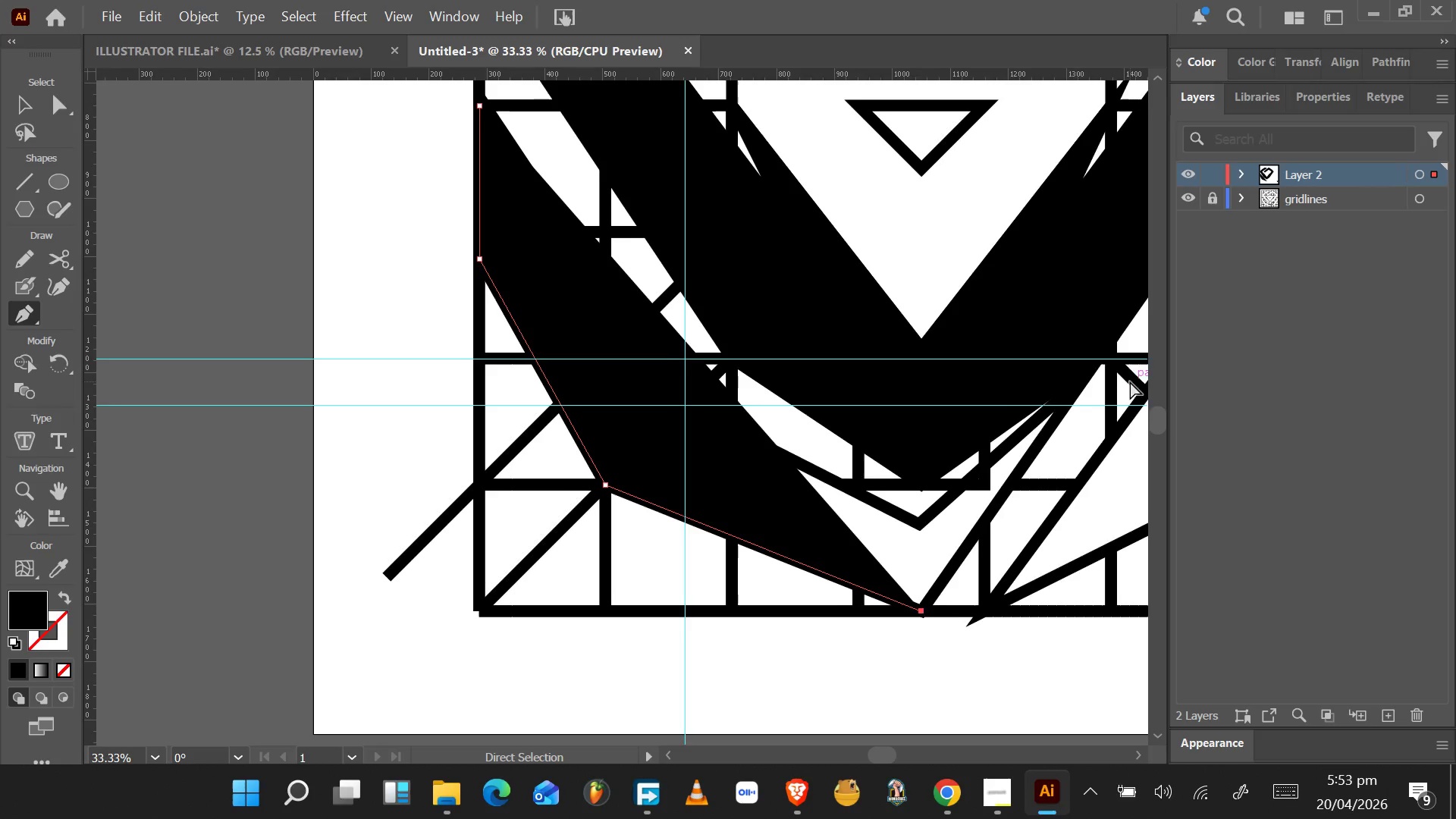 
hold_key(key=AltLeft, duration=0.67)
 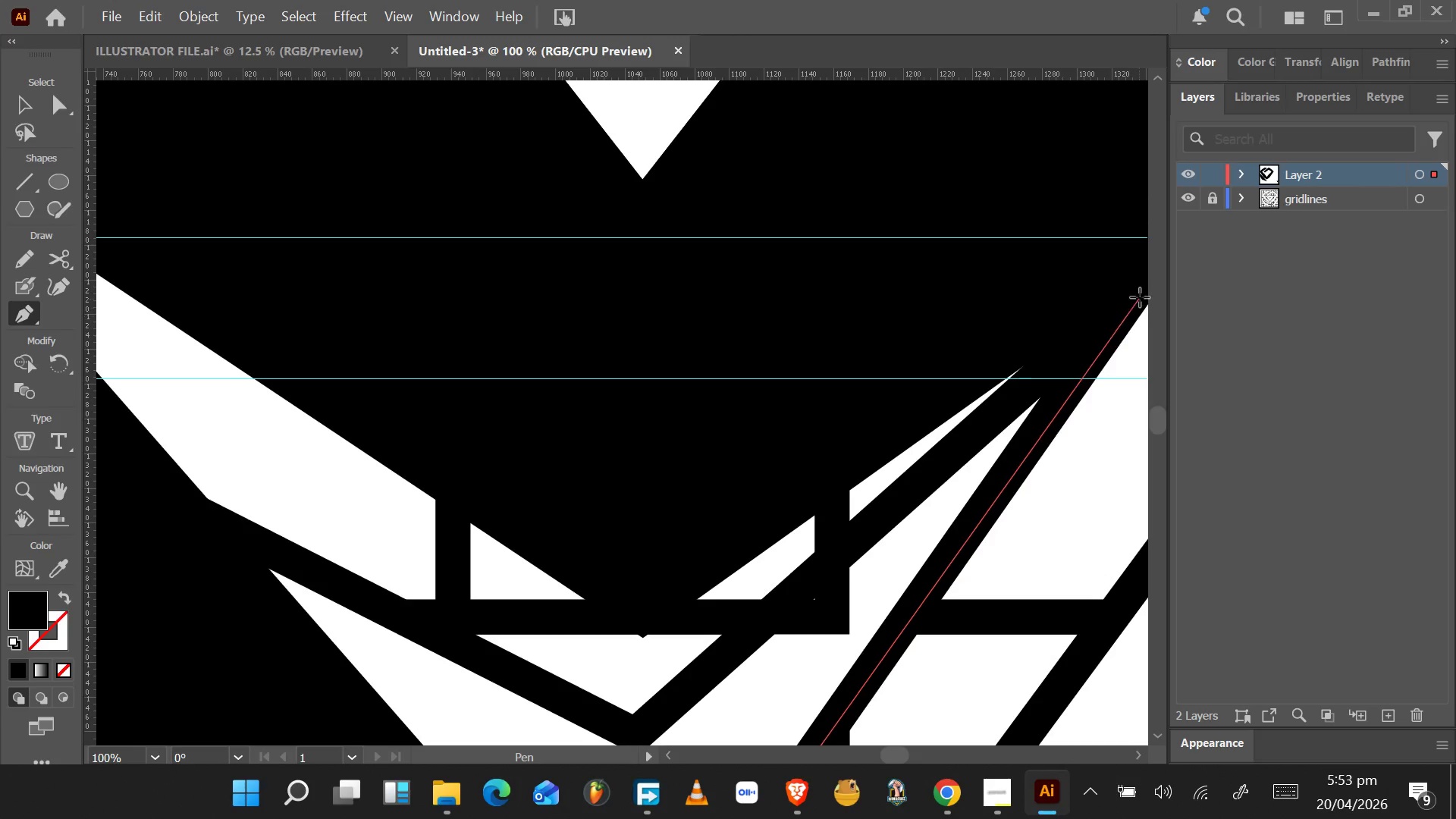 
scroll: coordinate [1050, 398], scroll_direction: up, amount: 5.0
 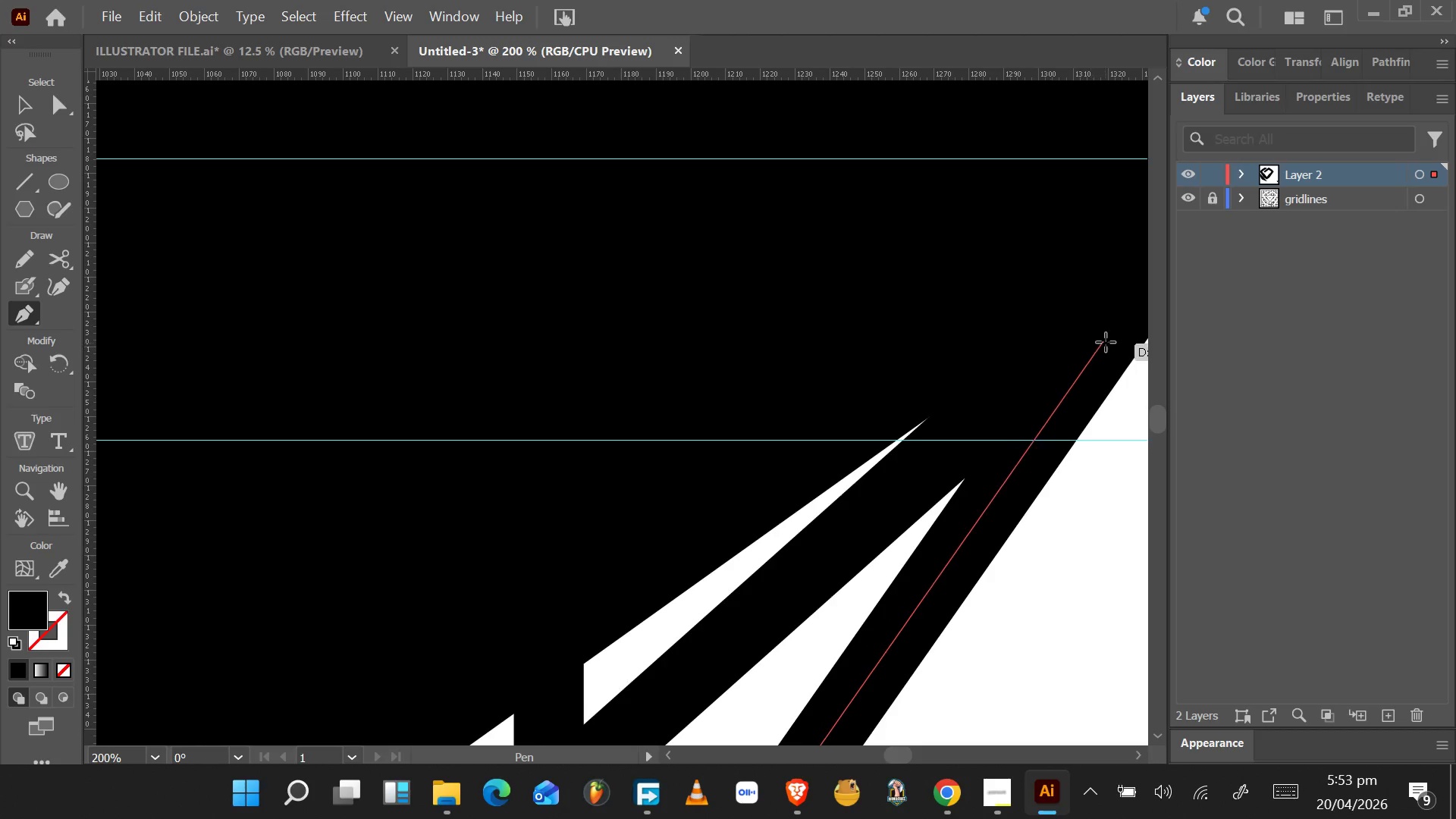 
scroll: coordinate [1115, 334], scroll_direction: down, amount: 3.0
 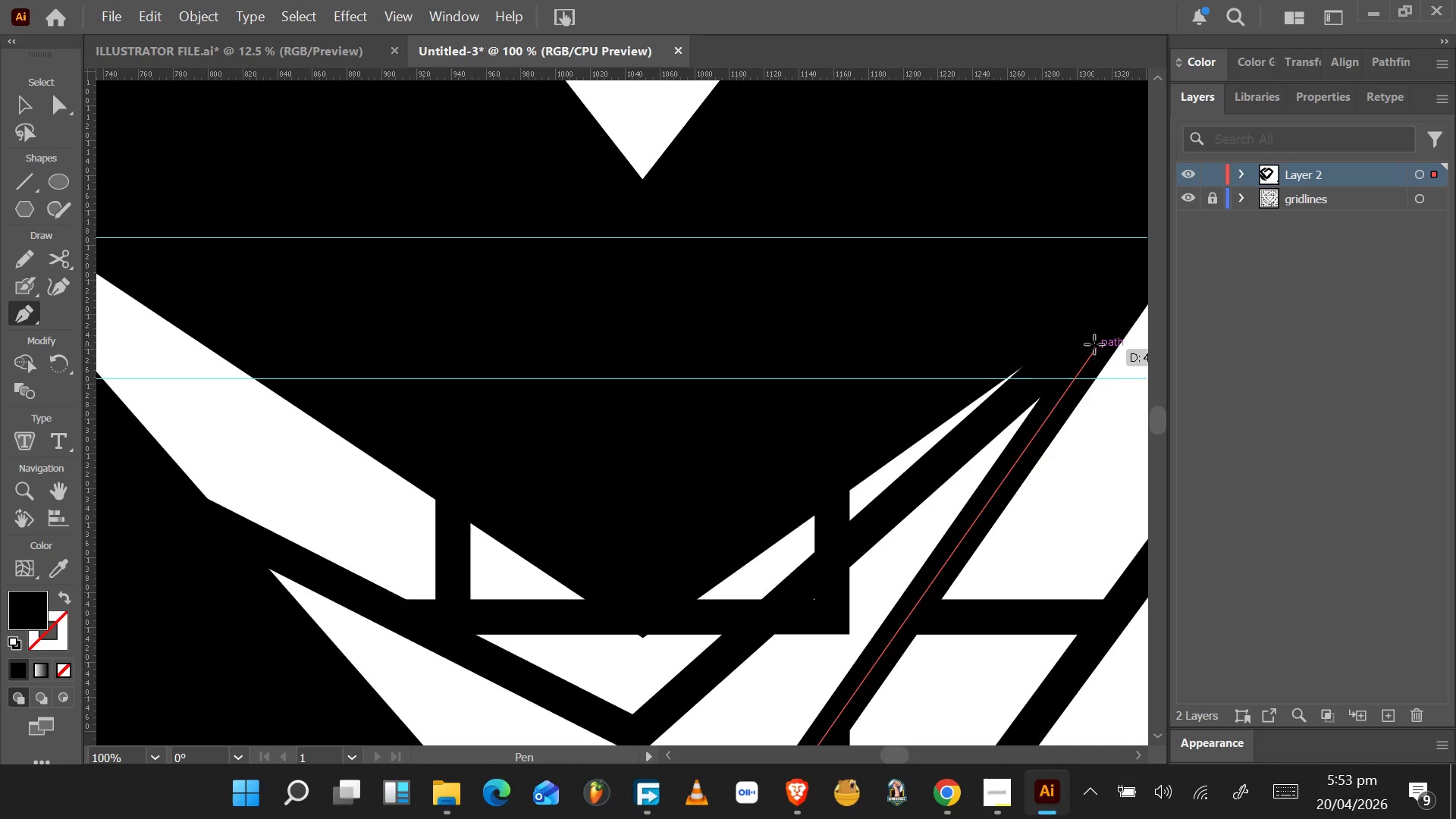 
wait(9.98)
 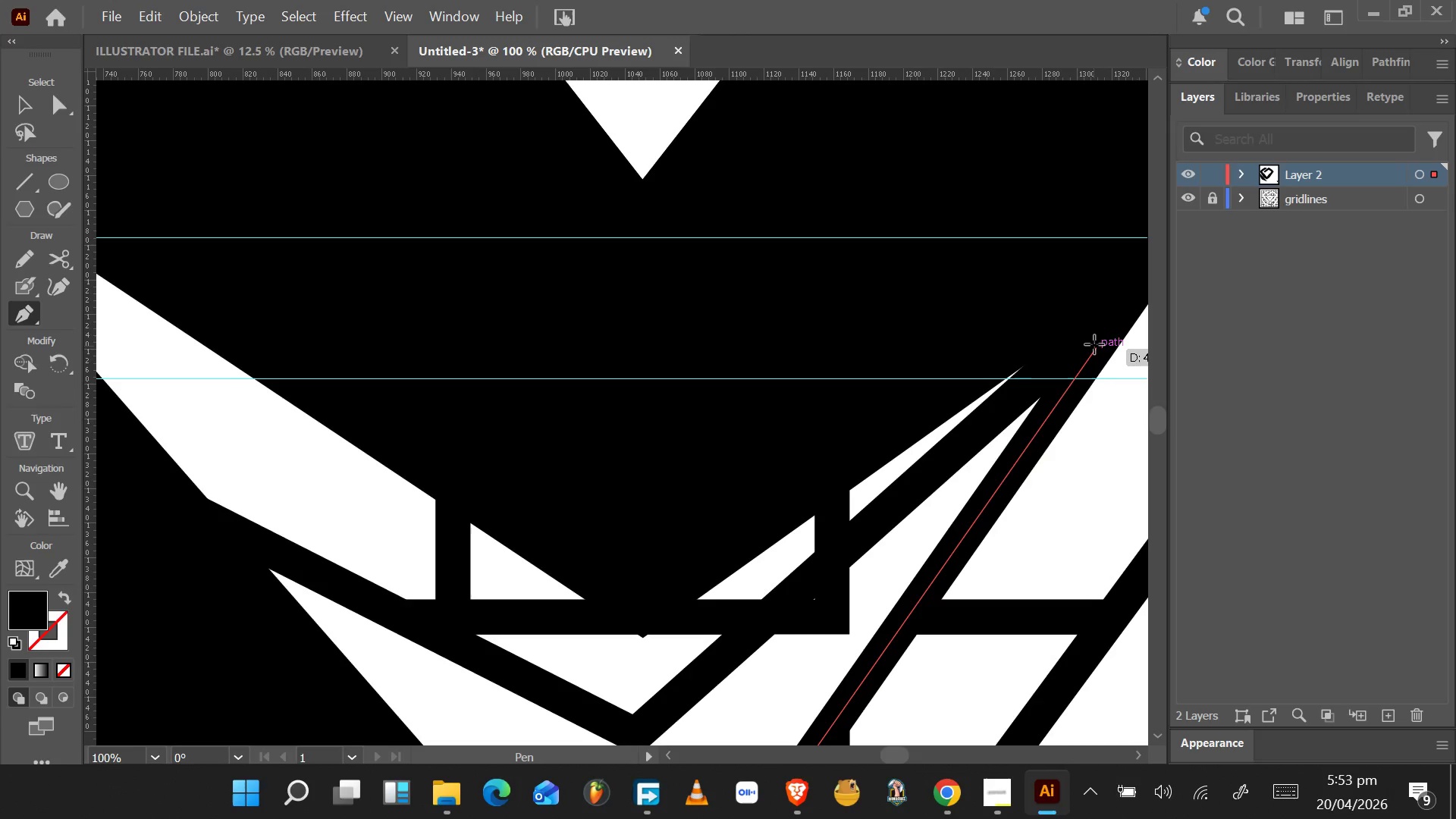 
key(Enter)
 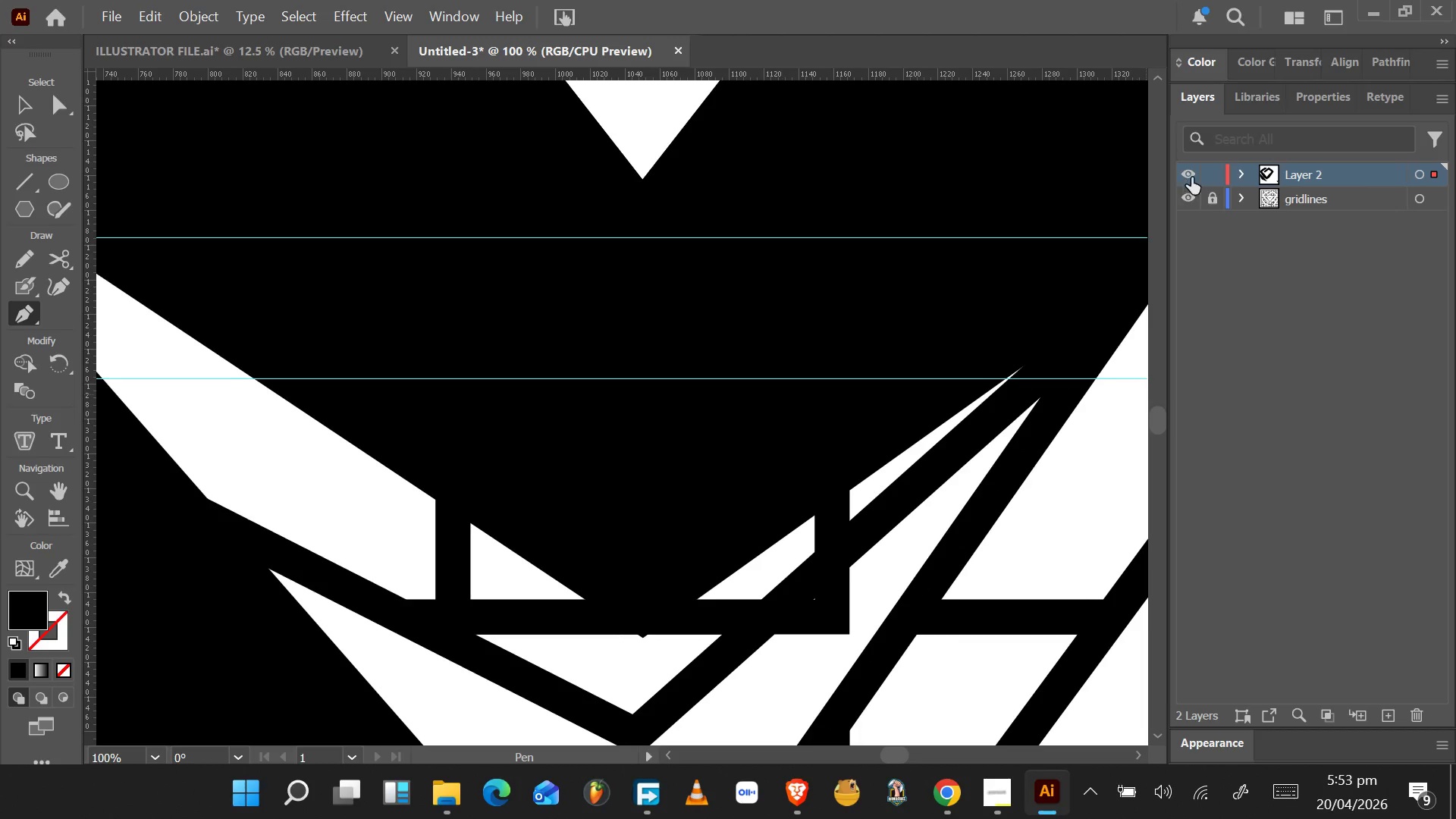 
left_click([1216, 196])
 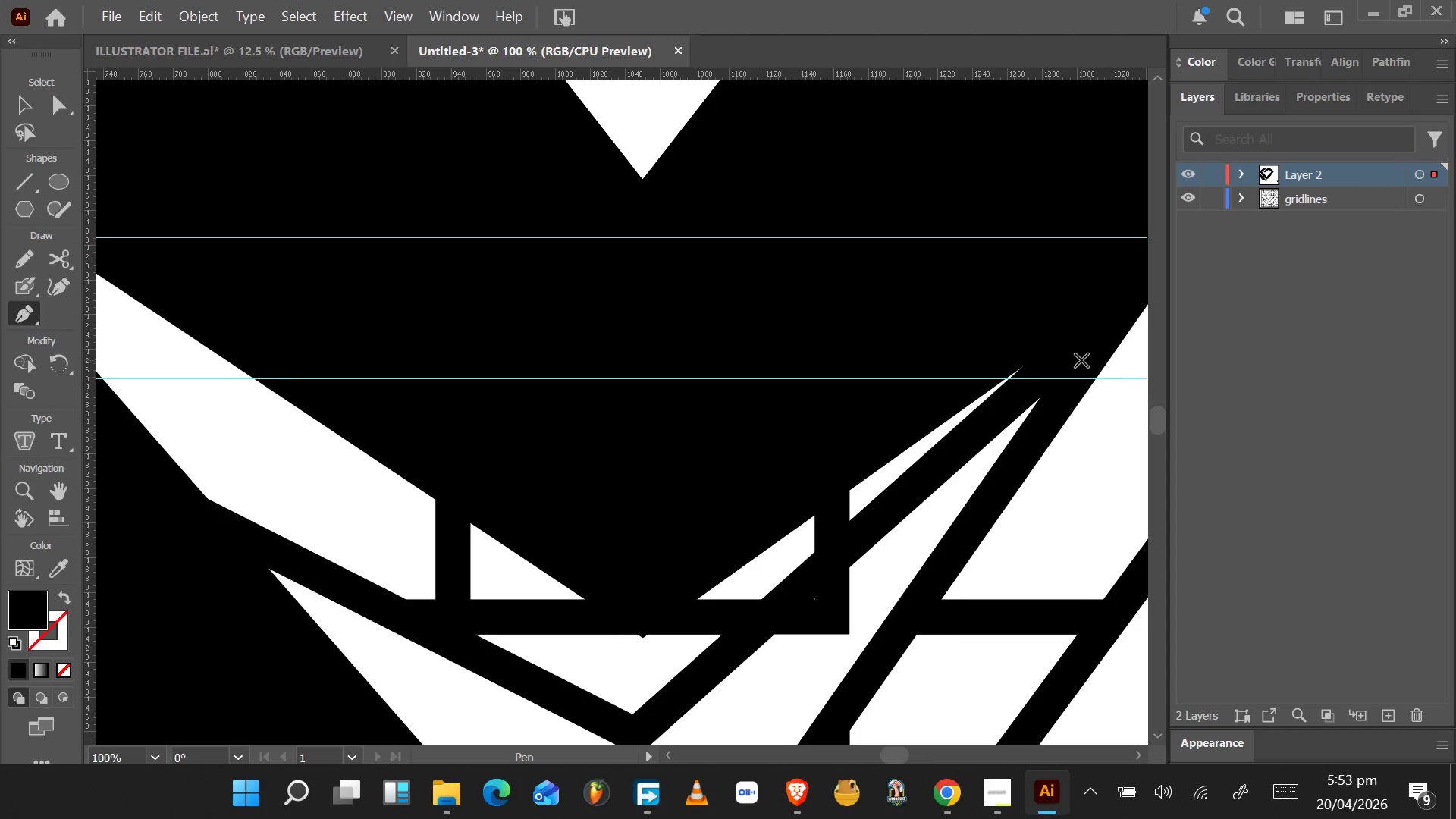 
key(V)
 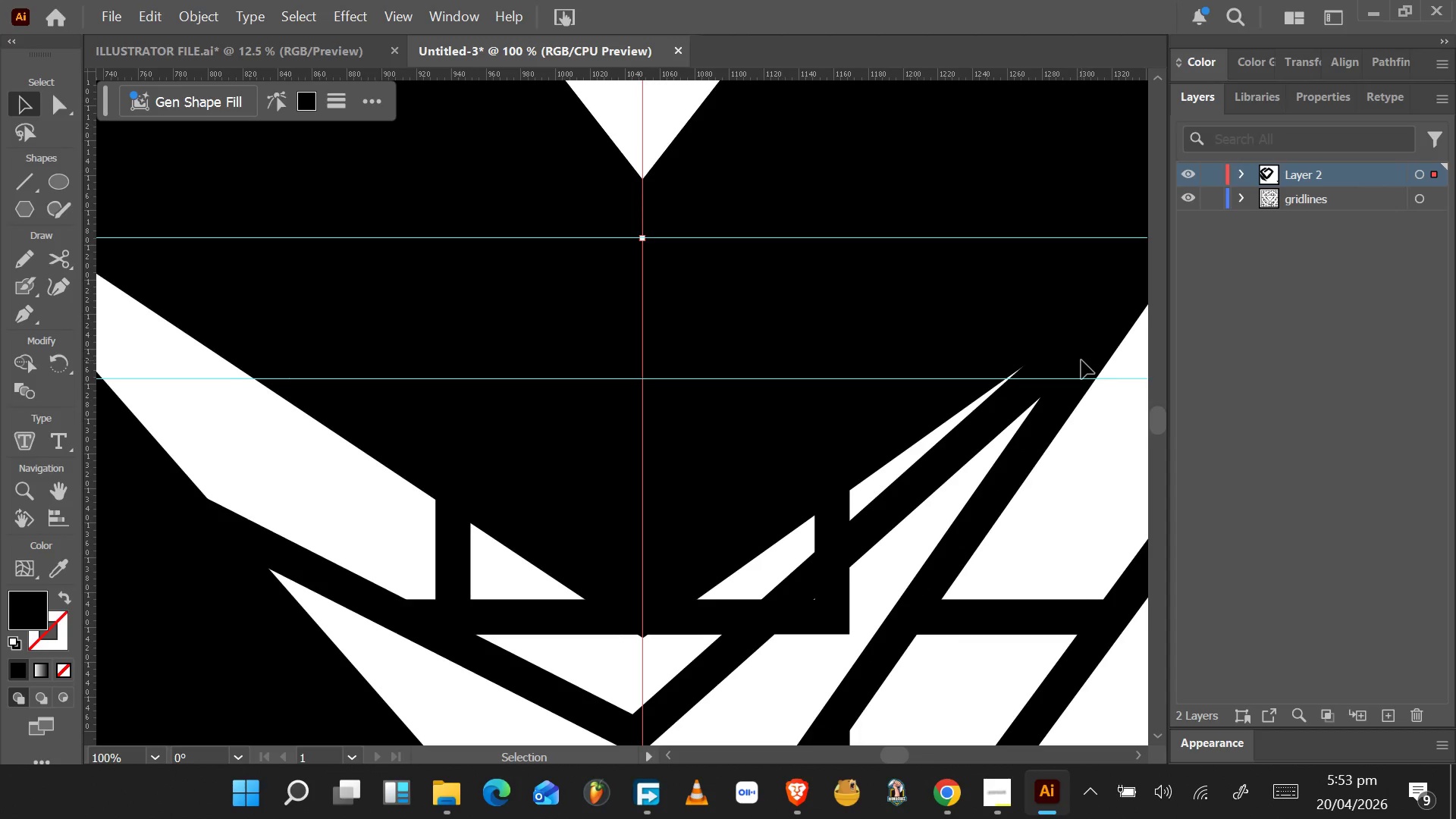 
left_click([1081, 360])
 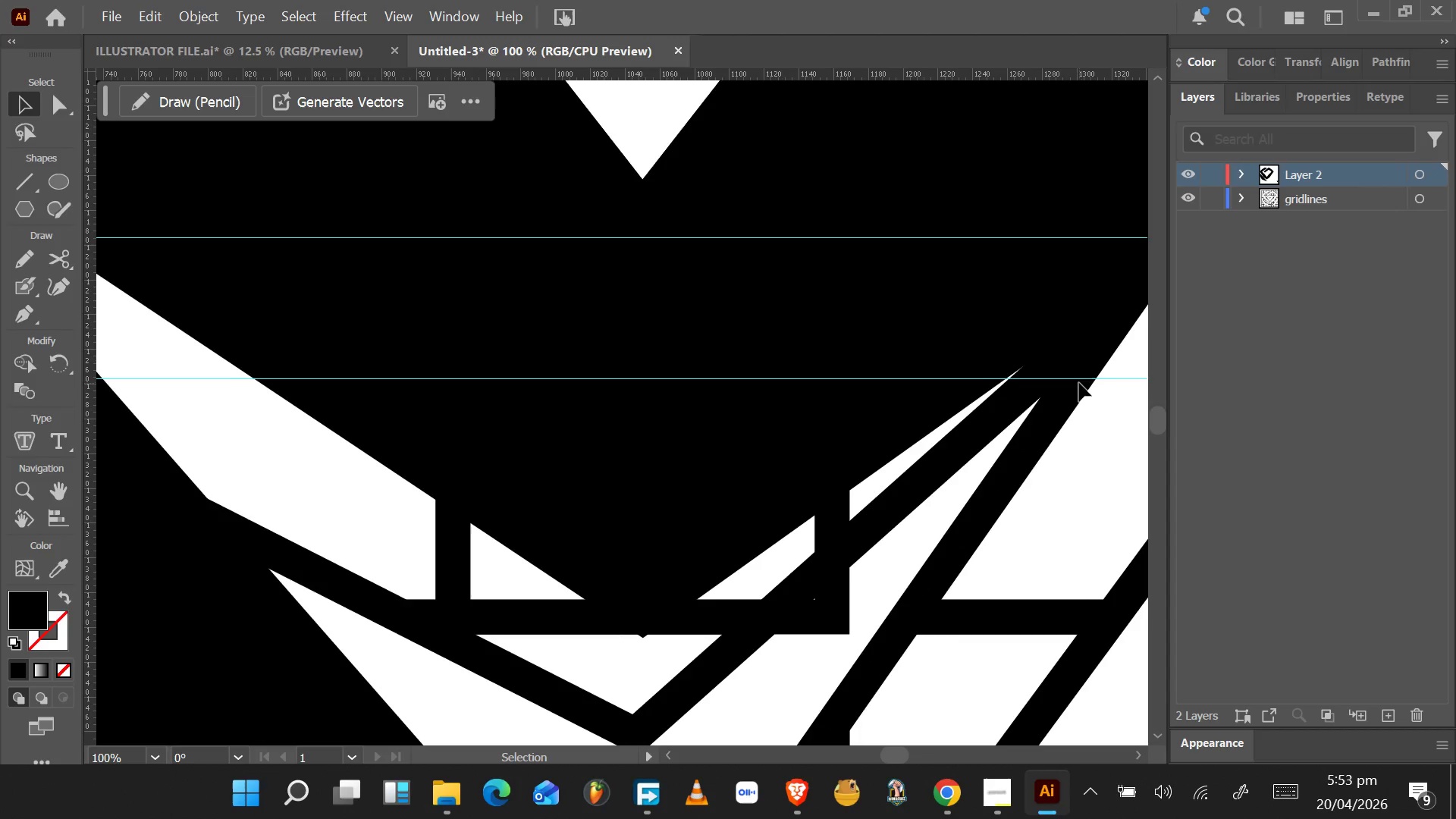 
left_click([1073, 391])
 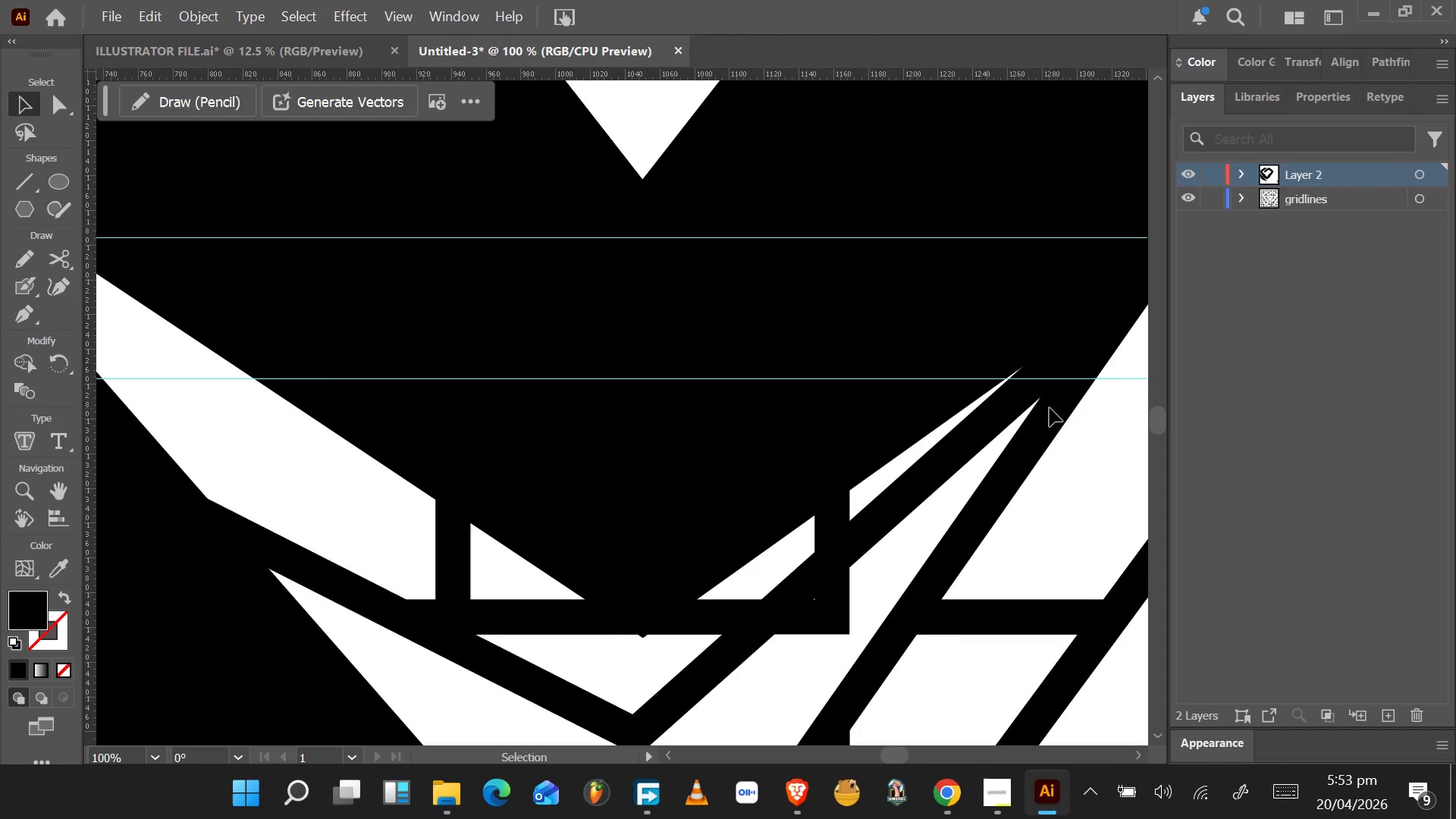 
left_click([1049, 408])
 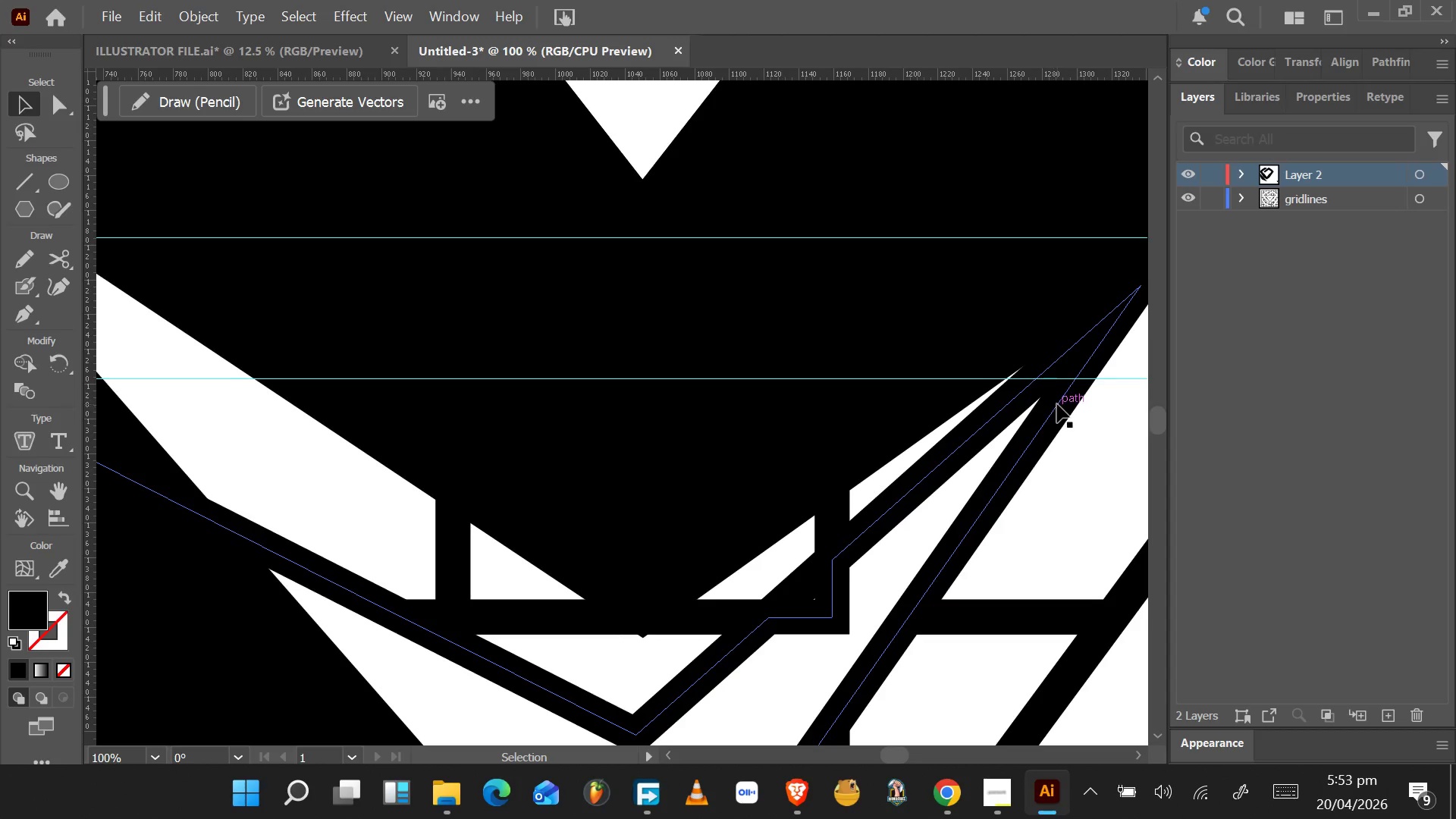 
left_click([1058, 404])
 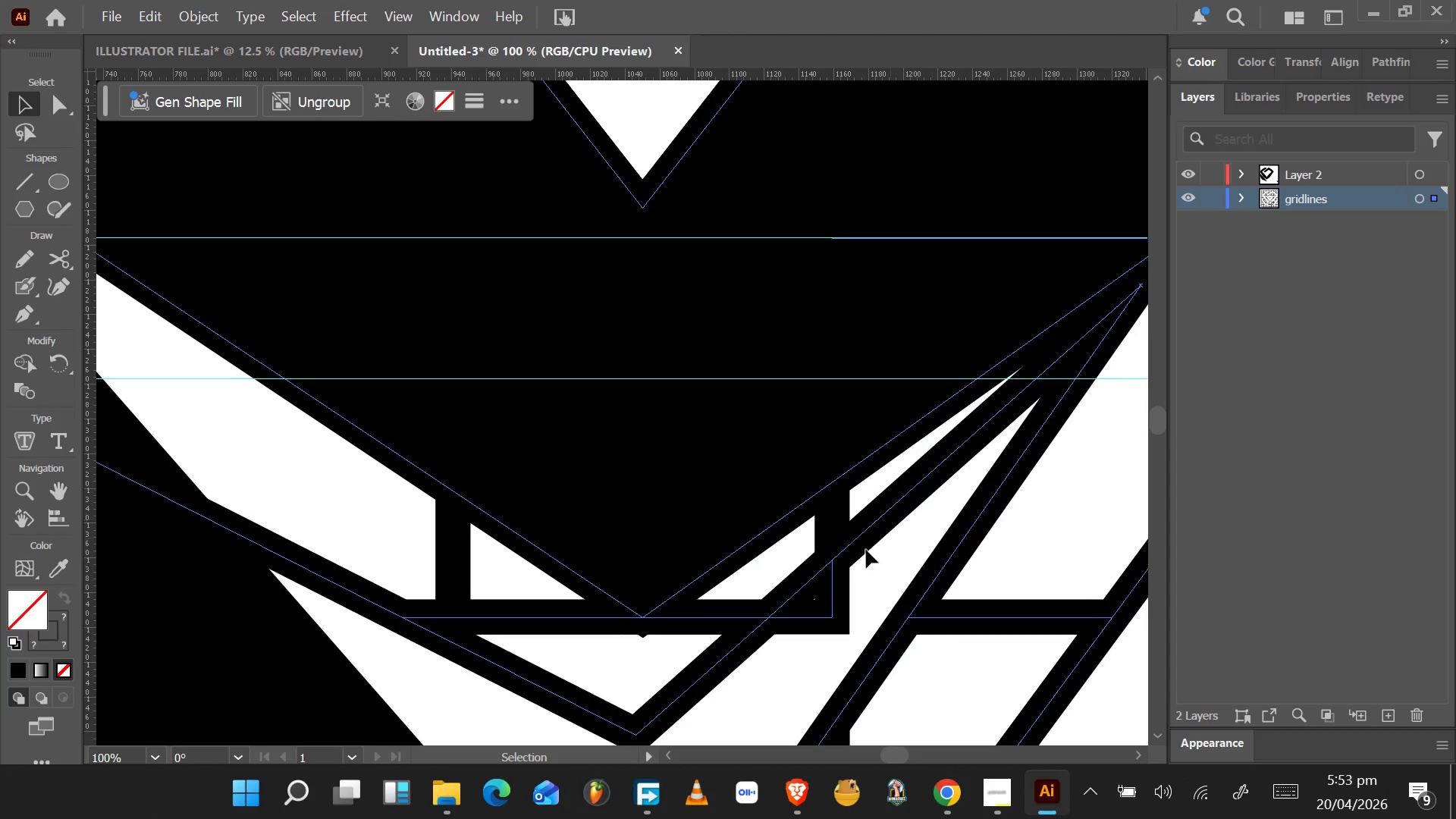 
left_click([373, 613])
 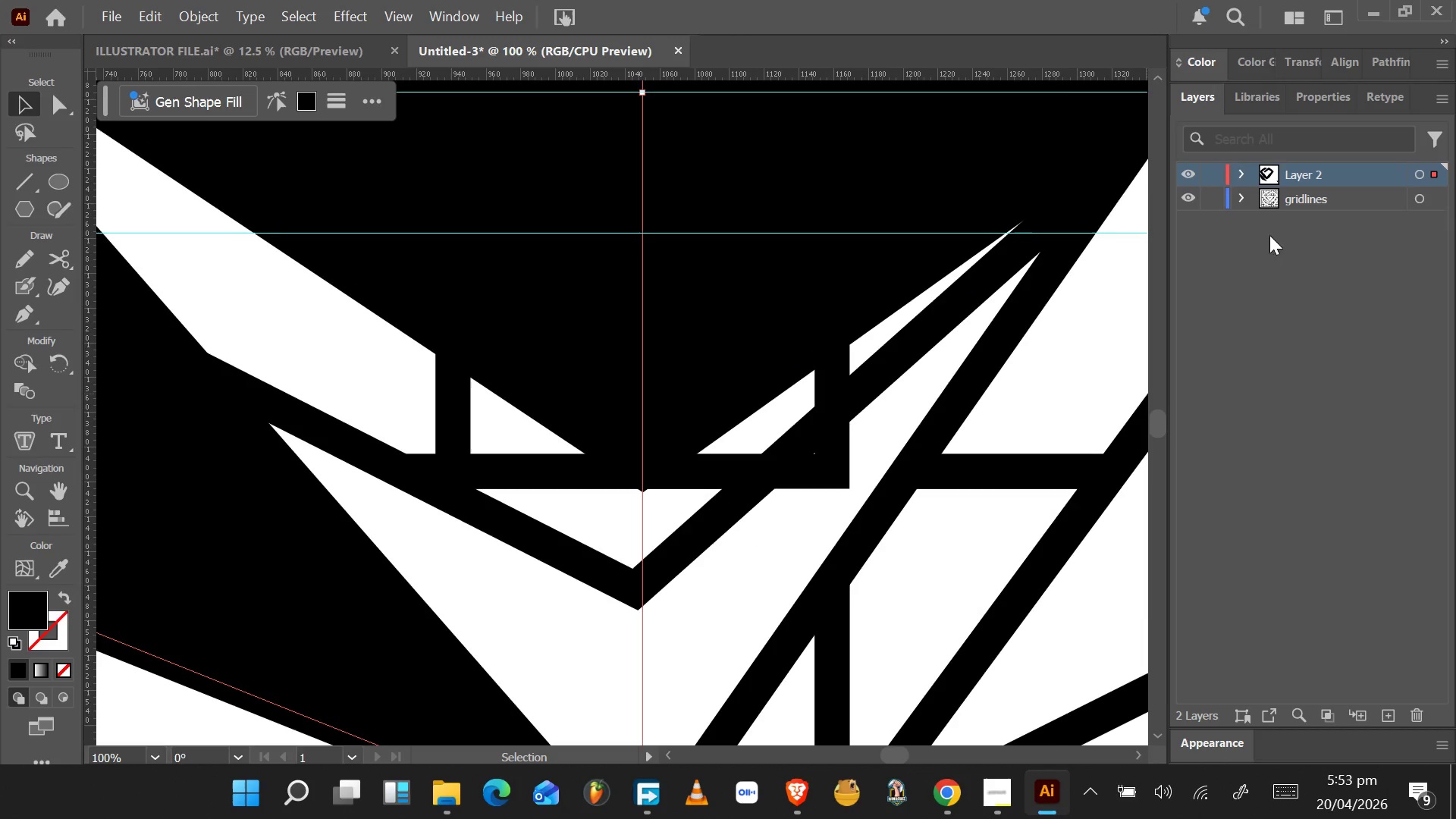 
left_click([1213, 196])
 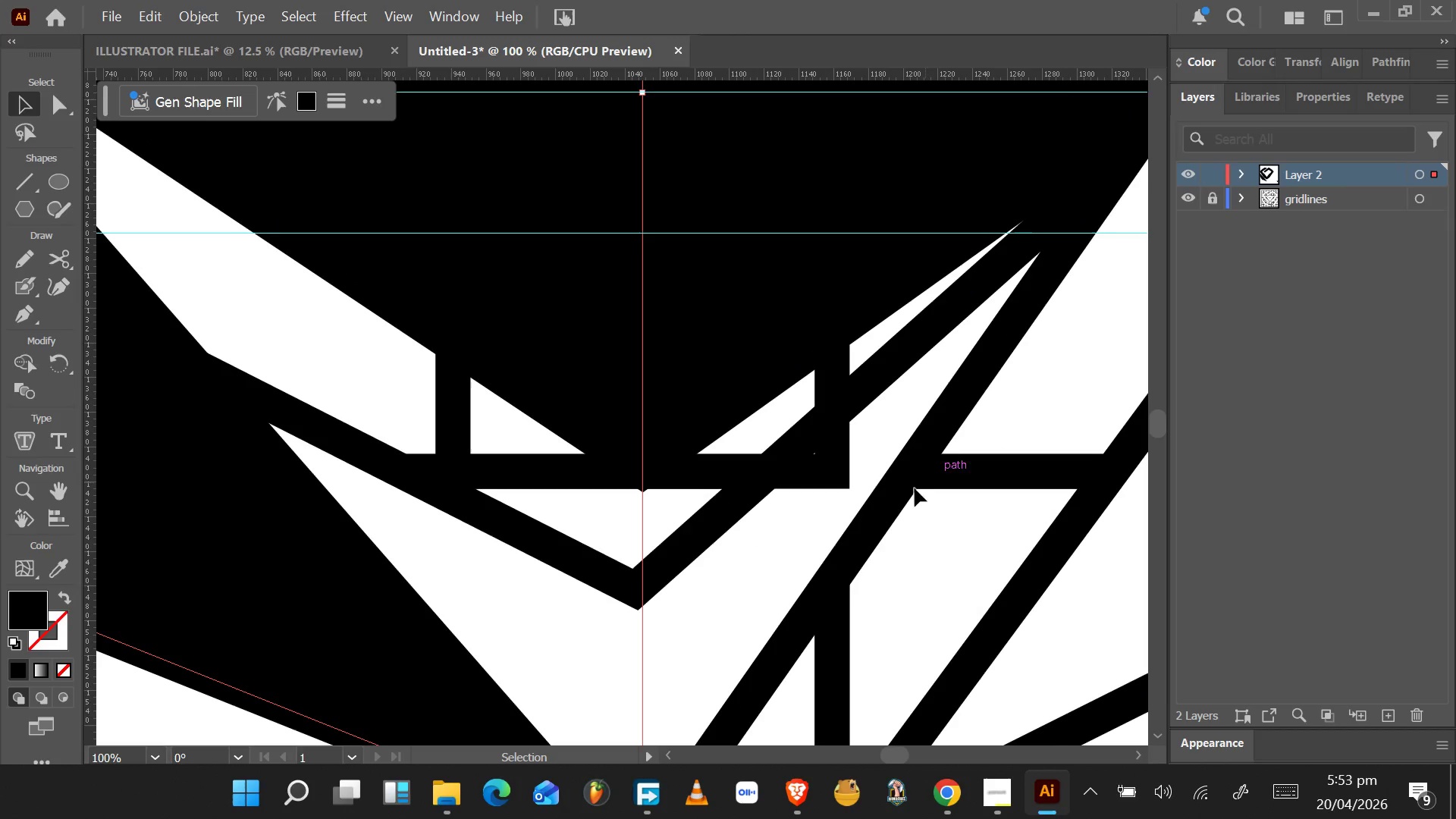 
scroll: coordinate [757, 608], scroll_direction: down, amount: 8.0
 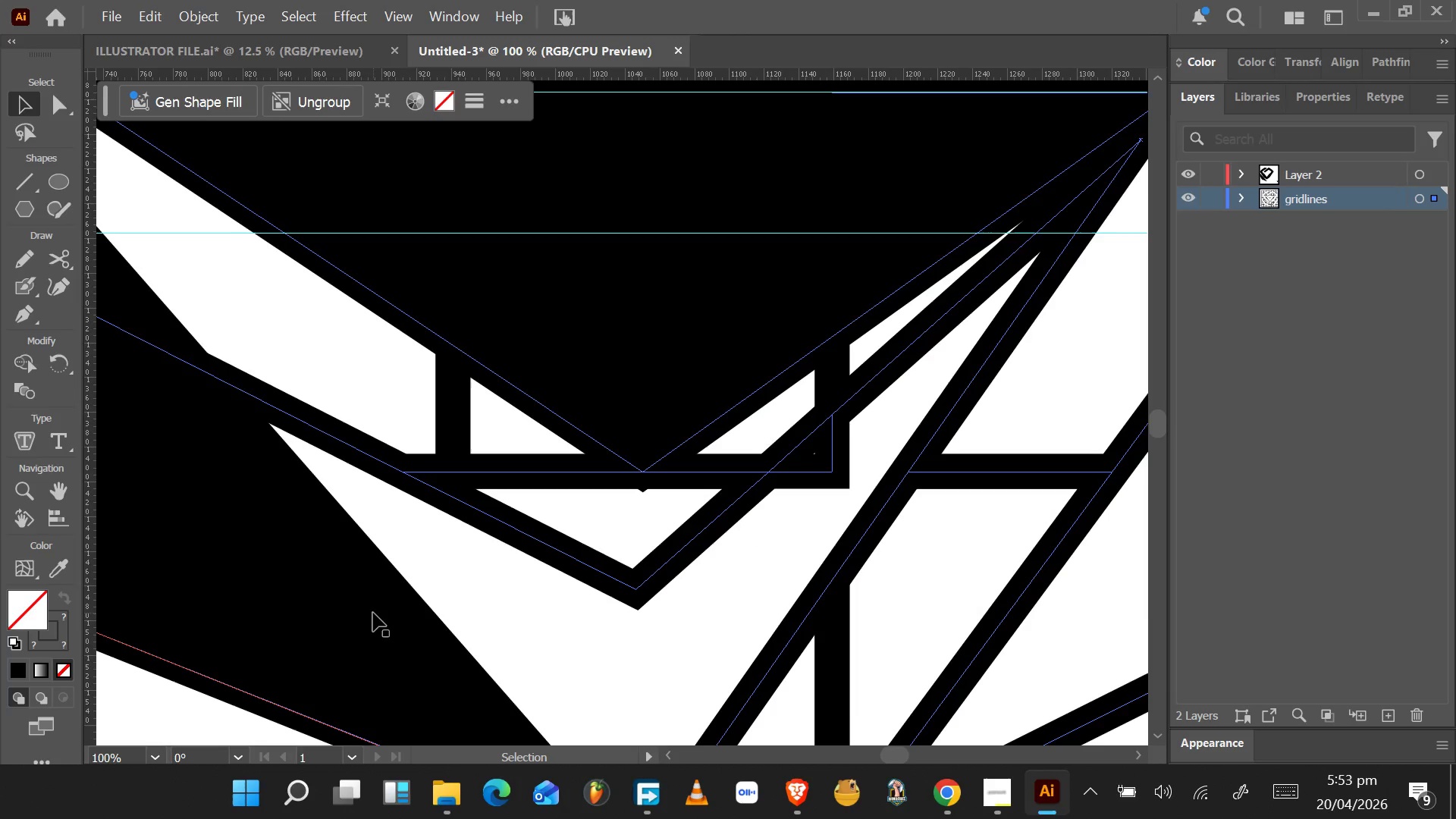 
key(P)
 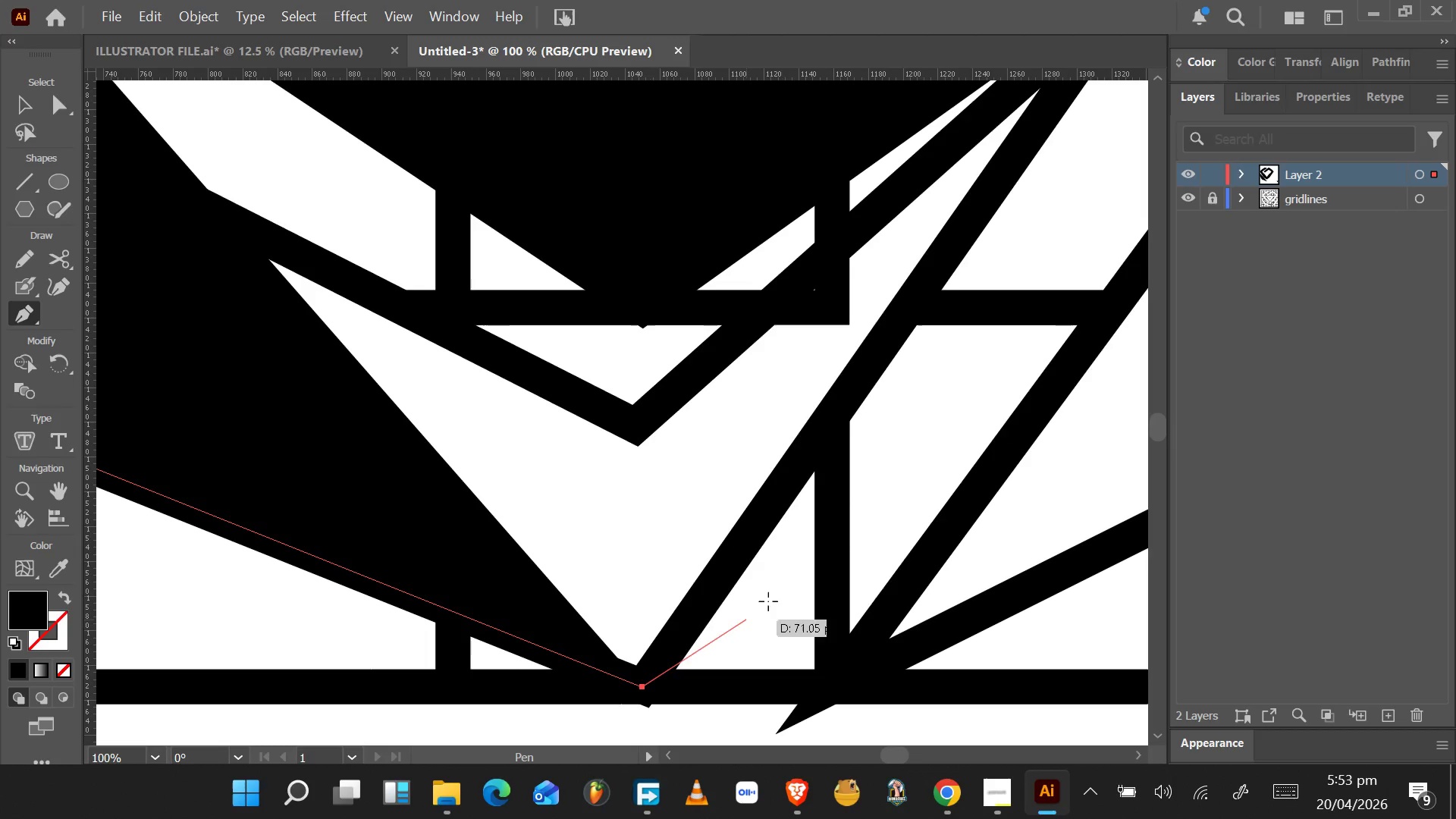 
scroll: coordinate [849, 506], scroll_direction: down, amount: 9.0
 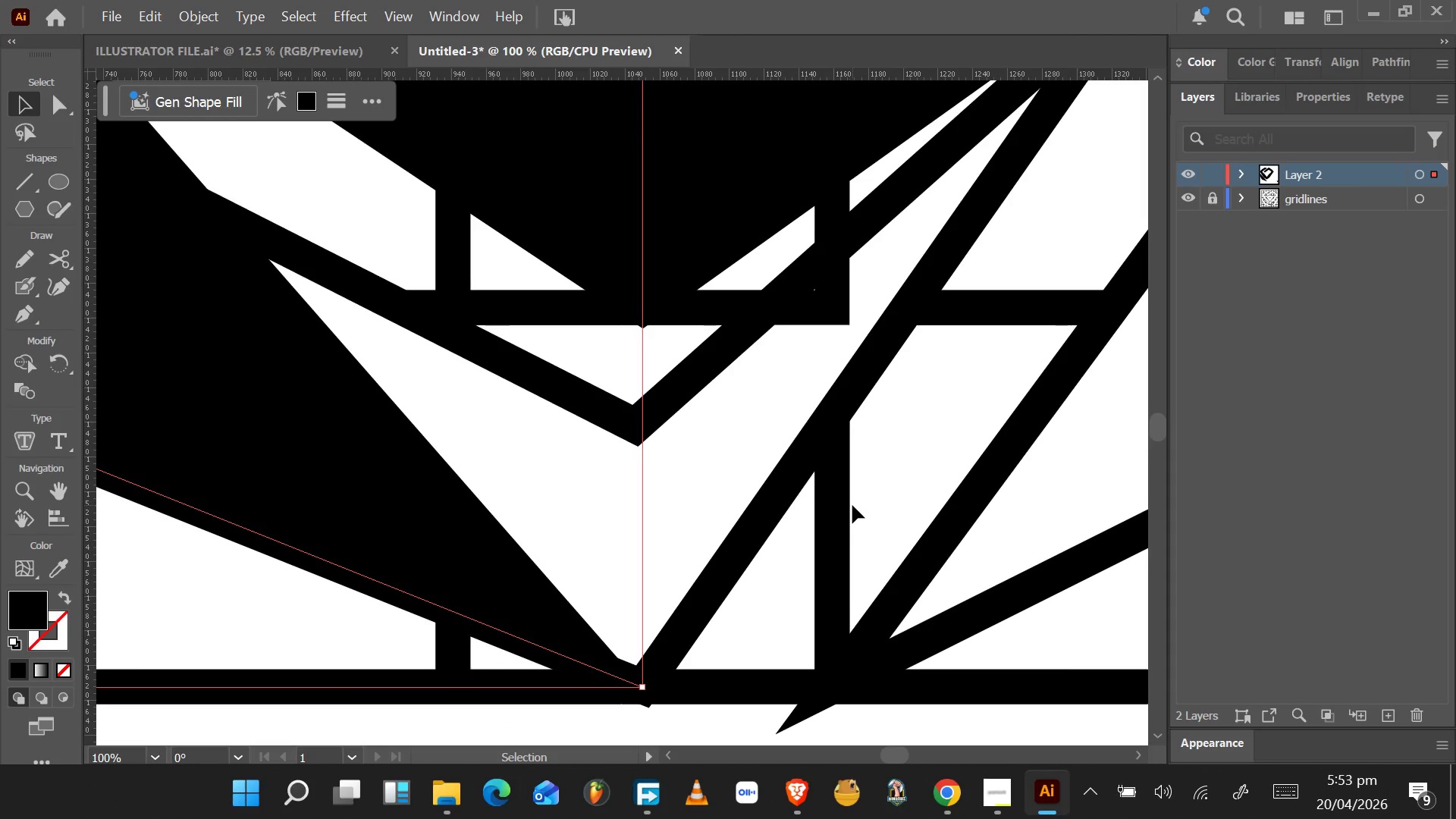 
scroll: coordinate [1096, 152], scroll_direction: up, amount: 11.0
 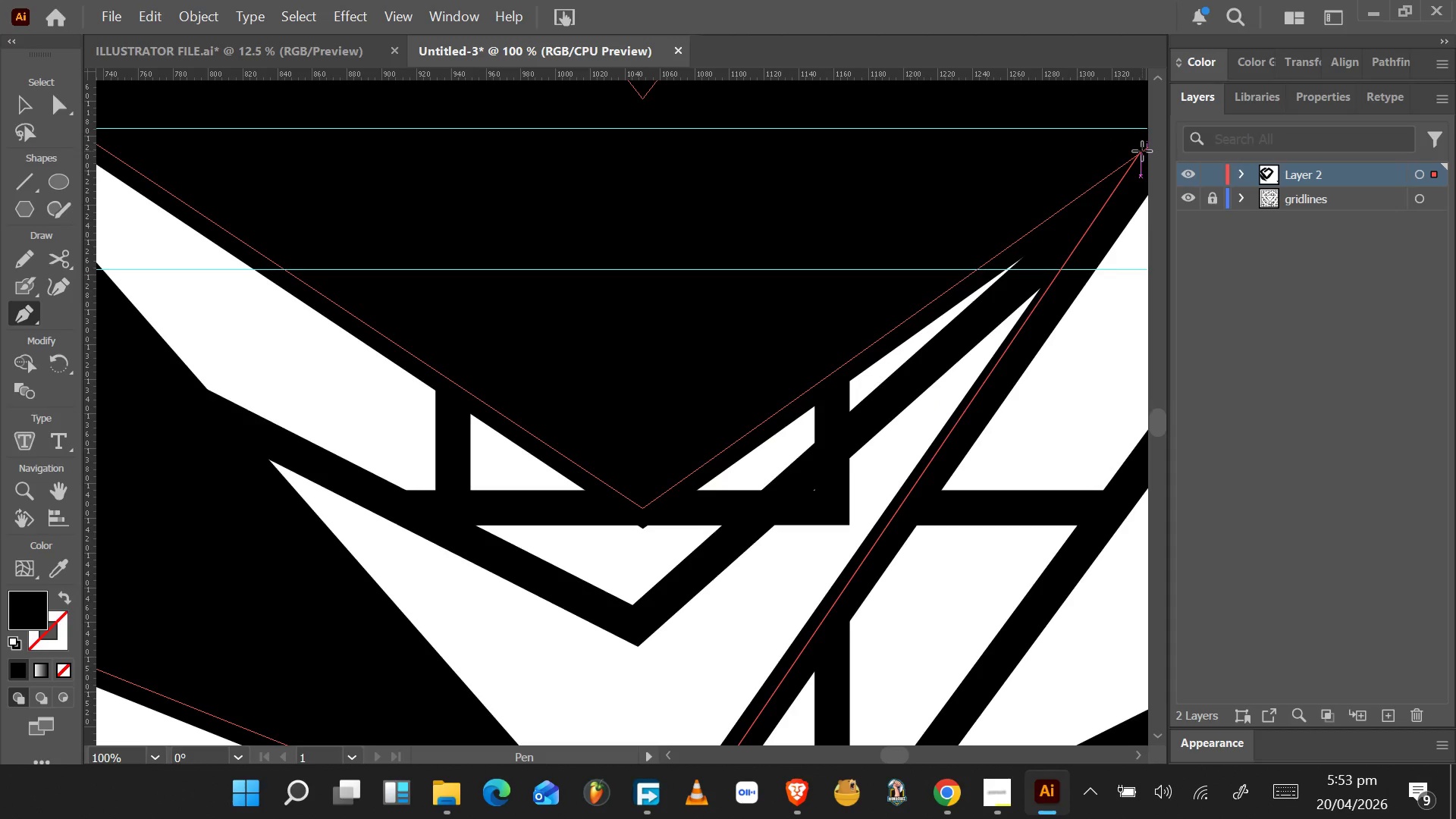 
hold_key(key=AltLeft, duration=0.83)
 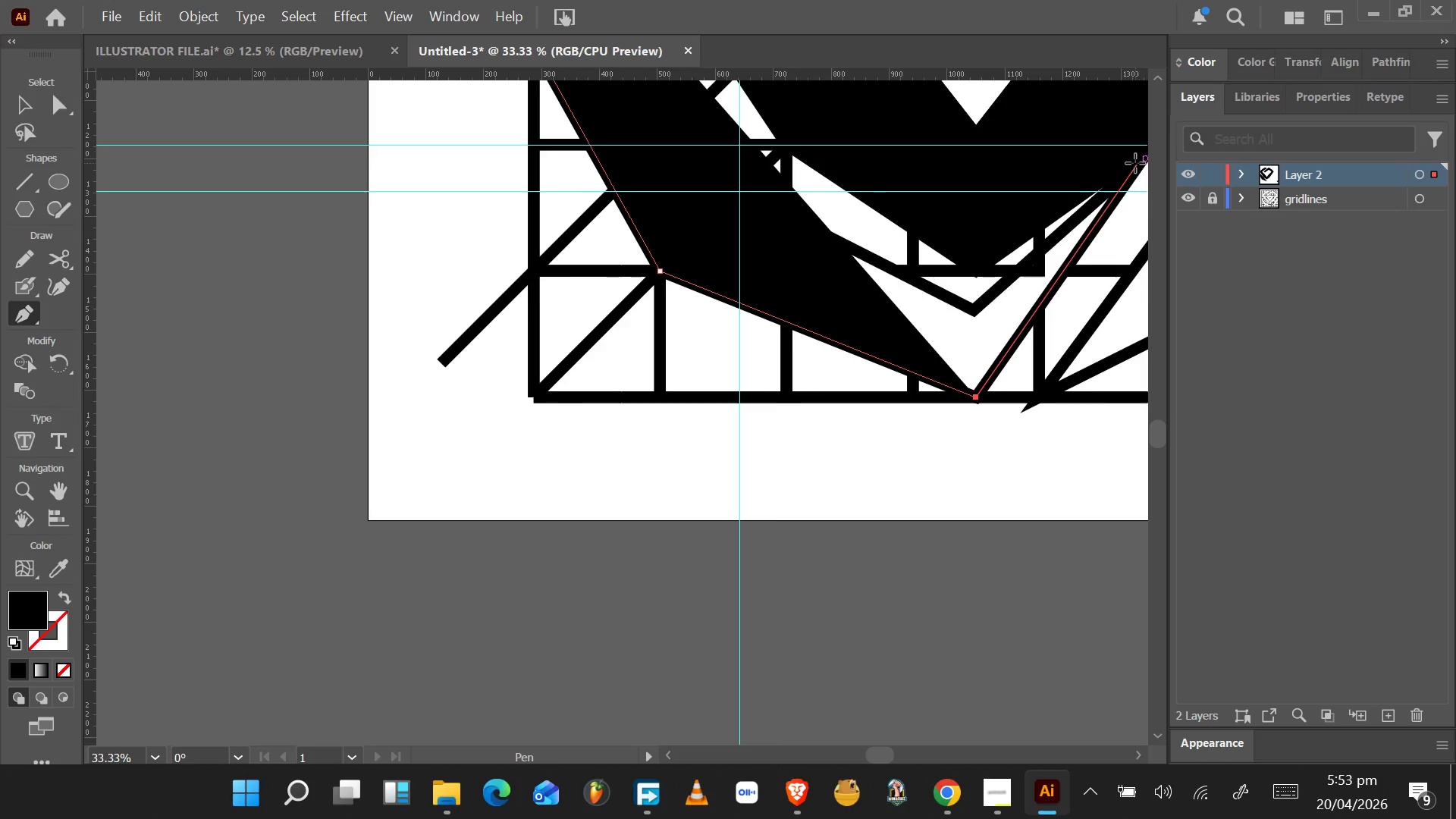 
hold_key(key=ControlLeft, duration=1.2)
 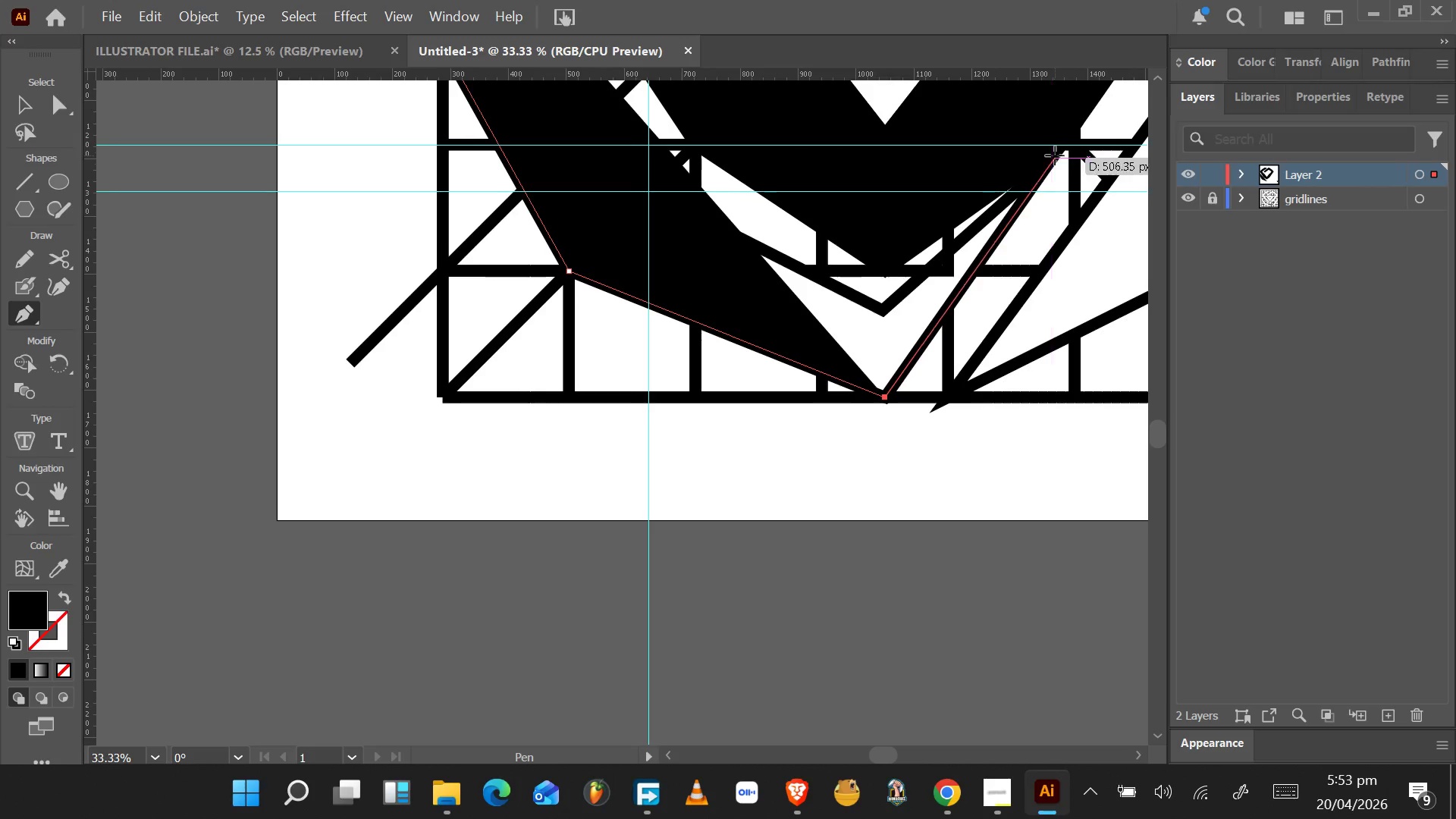 
hold_key(key=ControlLeft, duration=0.34)
 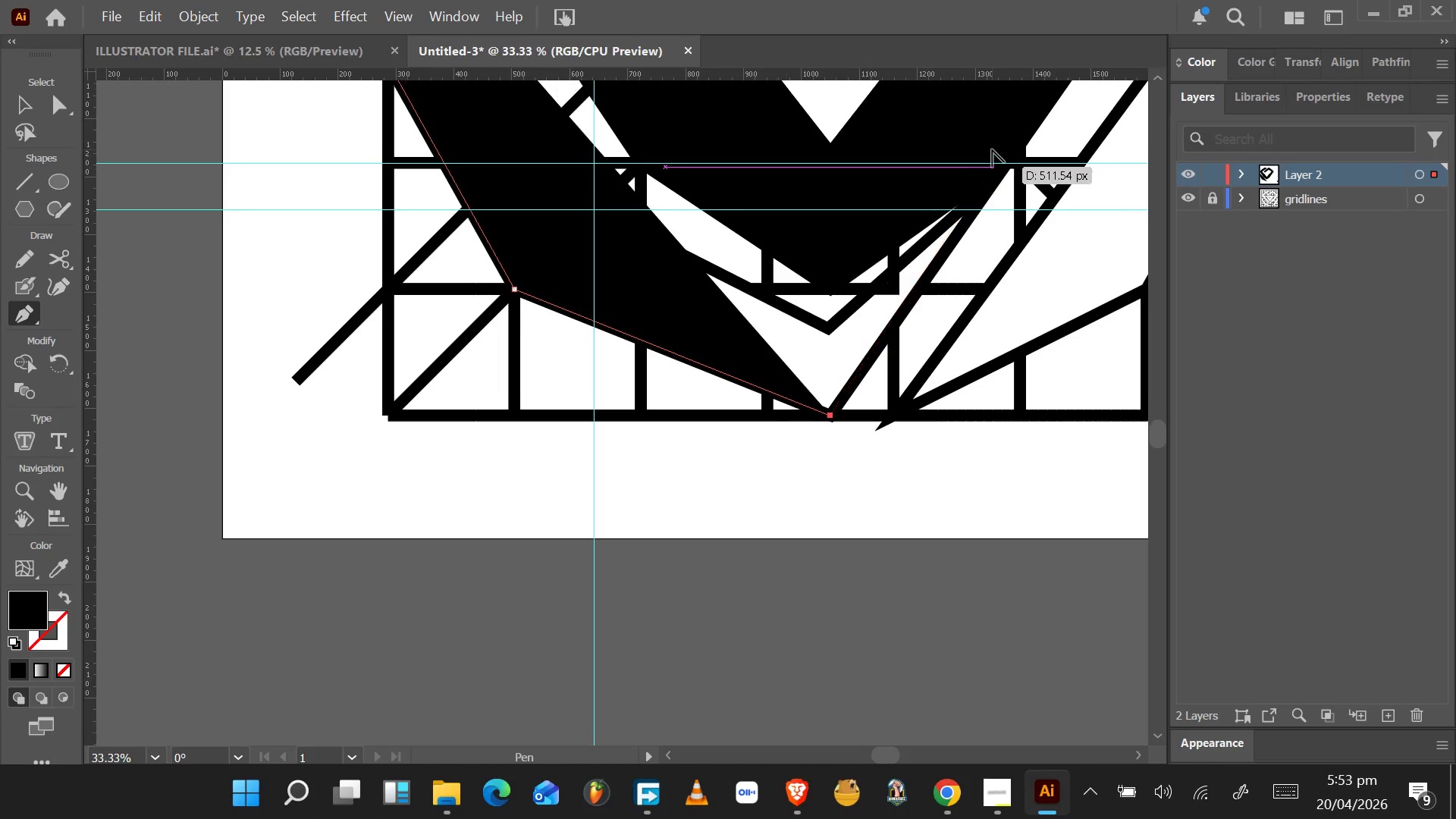 
scroll: coordinate [1142, 151], scroll_direction: down, amount: 3.0
 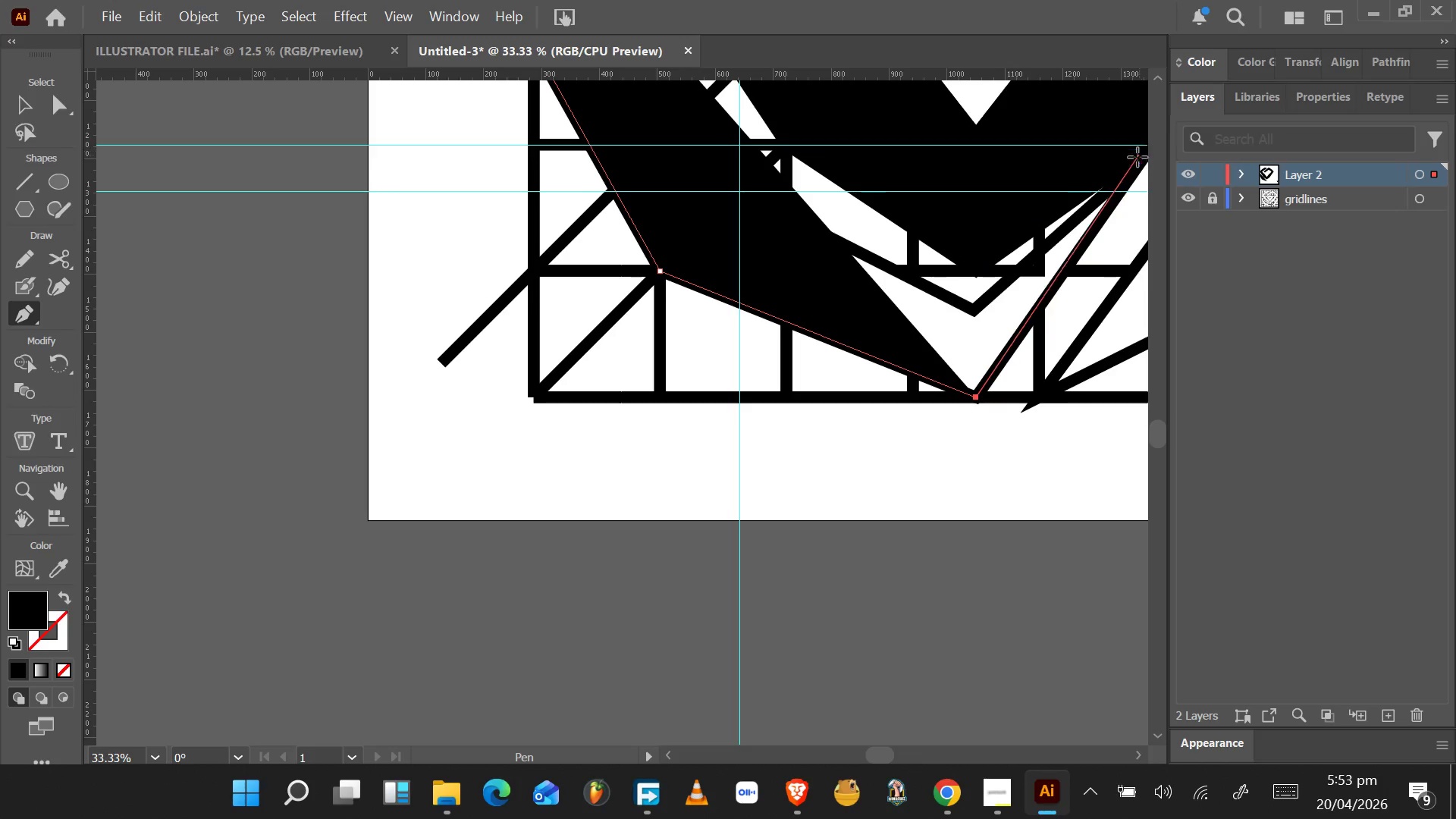 
hold_key(key=AltLeft, duration=1.01)
 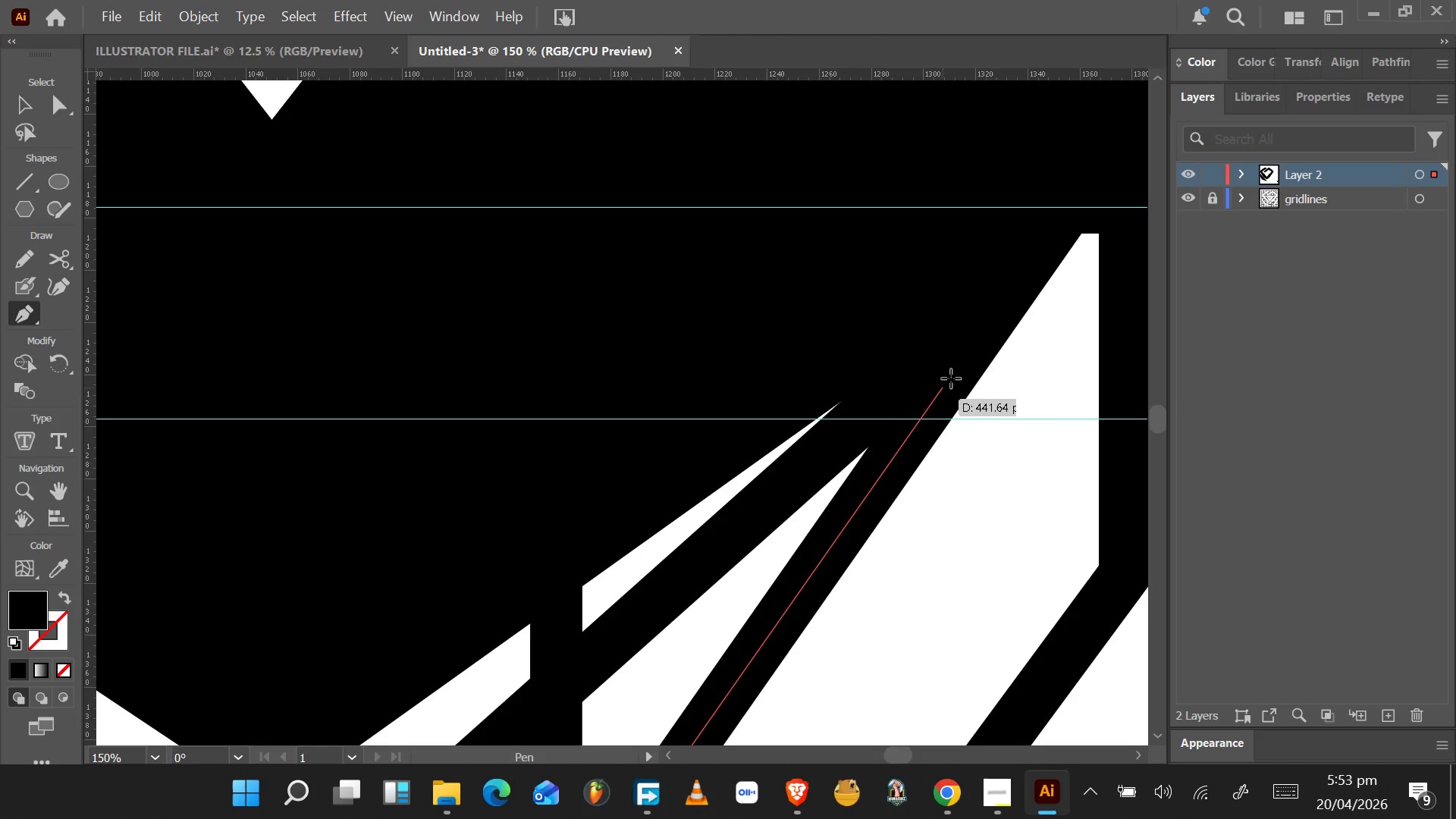 
scroll: coordinate [1055, 156], scroll_direction: down, amount: 8.0
 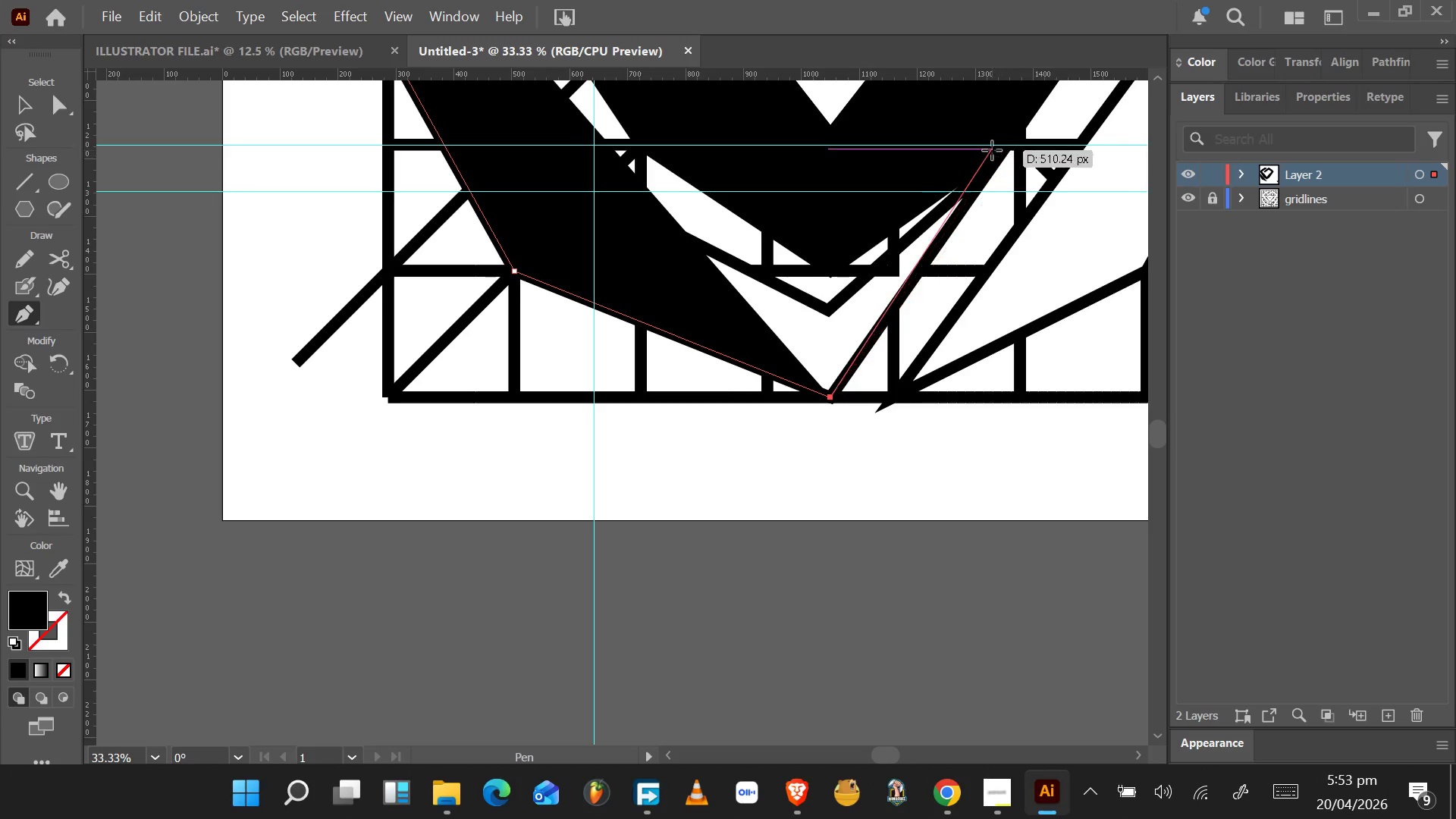 
scroll: coordinate [992, 149], scroll_direction: up, amount: 4.0
 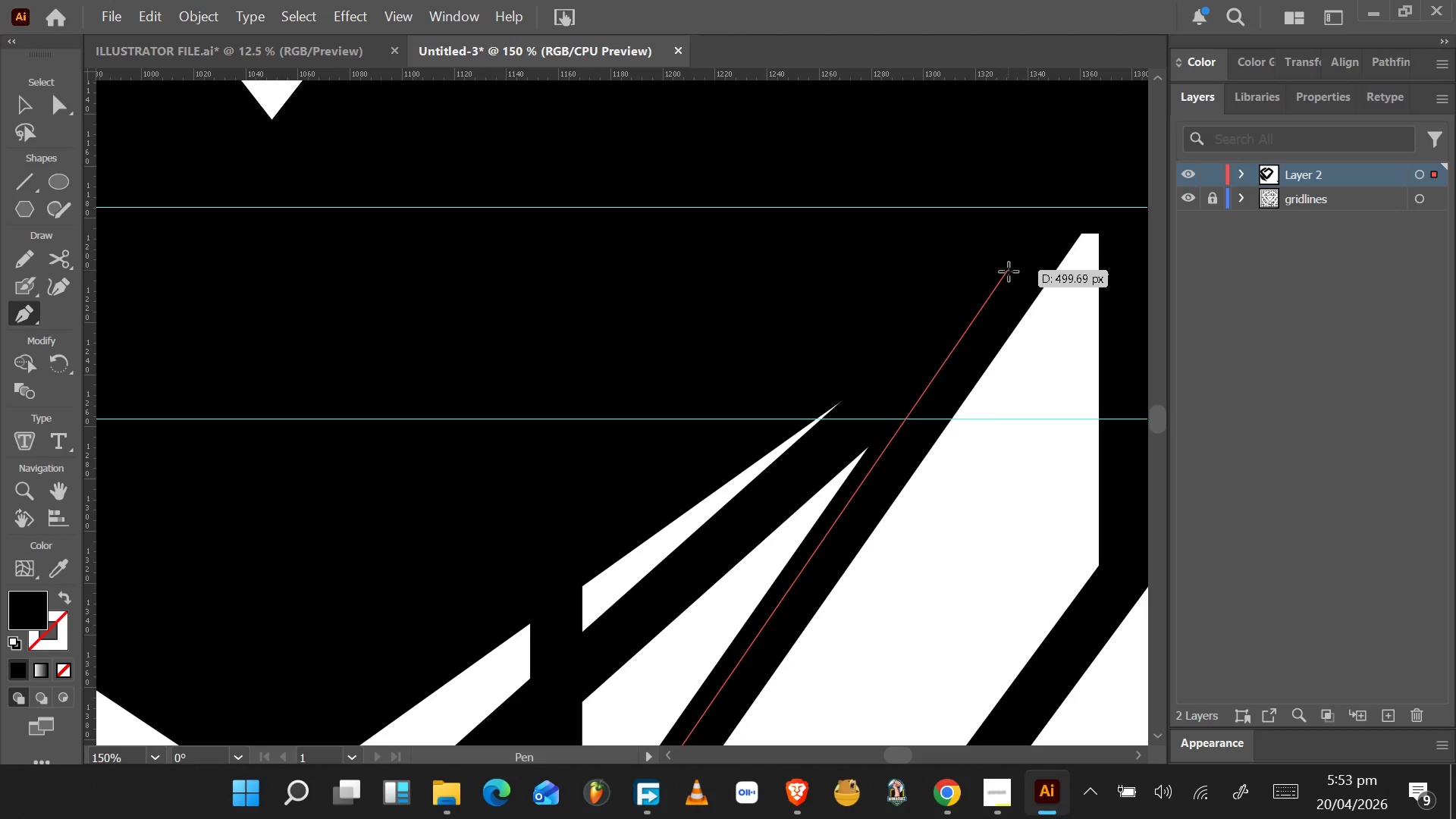 
wait(6.44)
 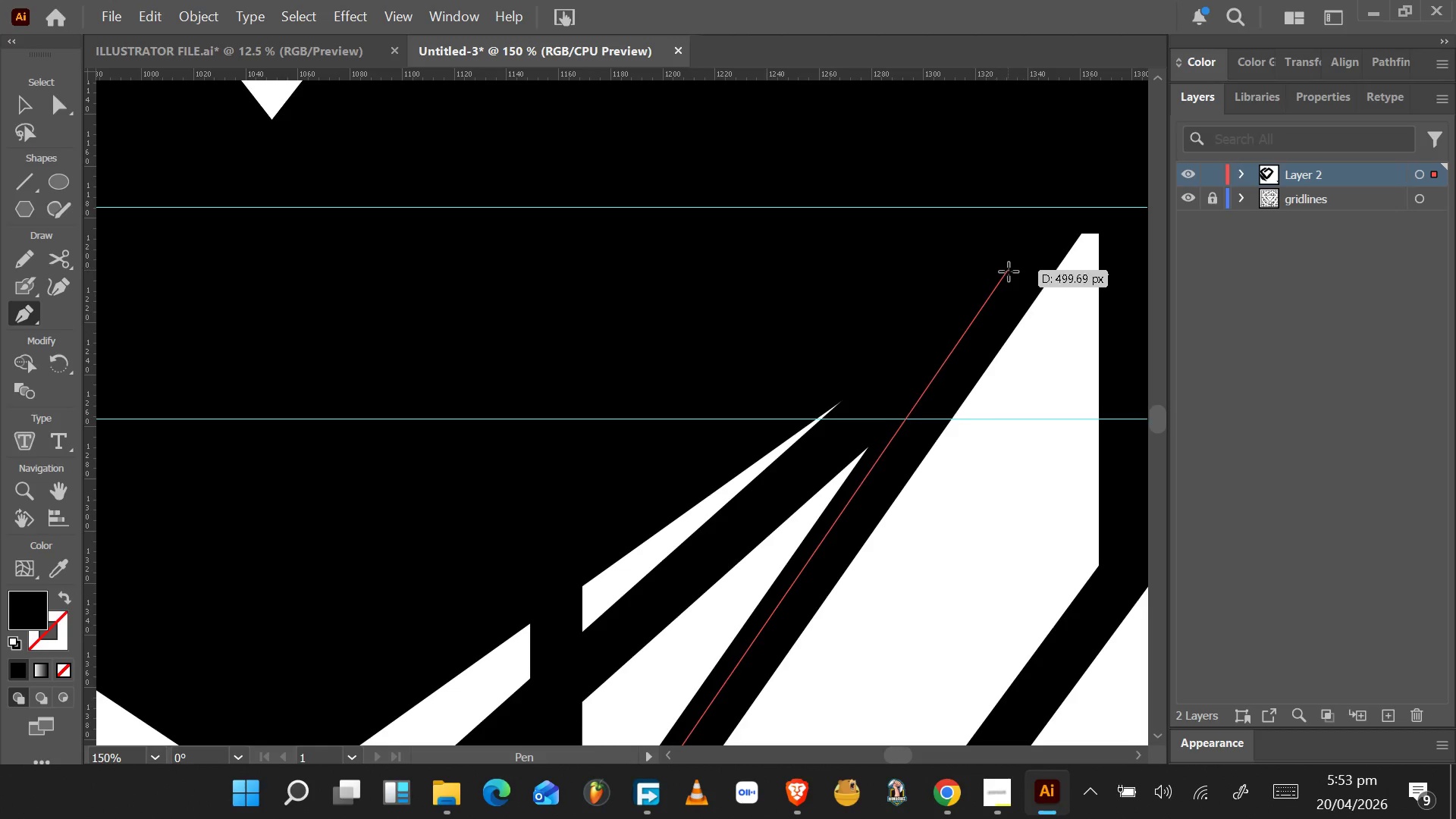 
left_click([1018, 276])
 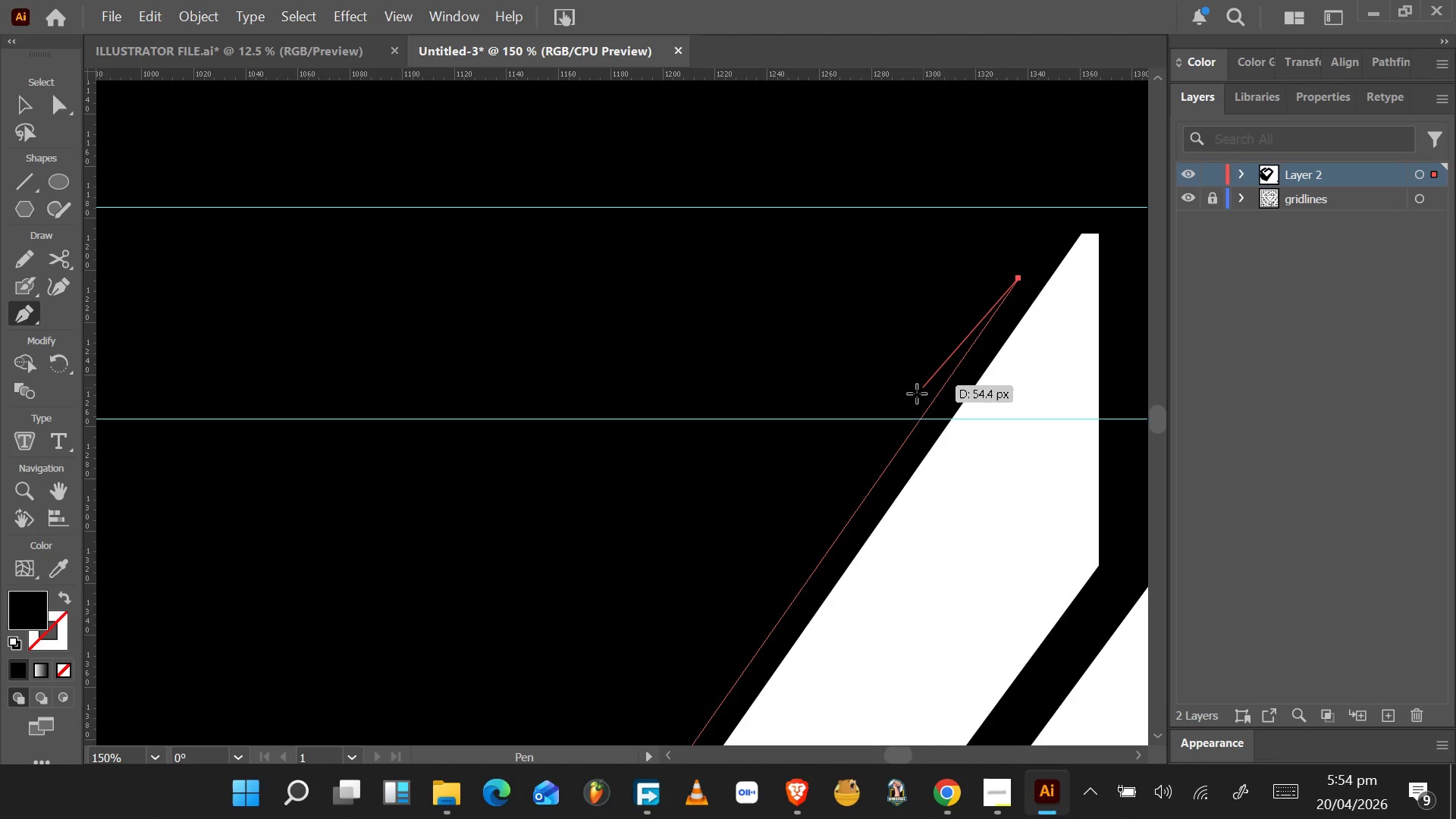 
key(Enter)
 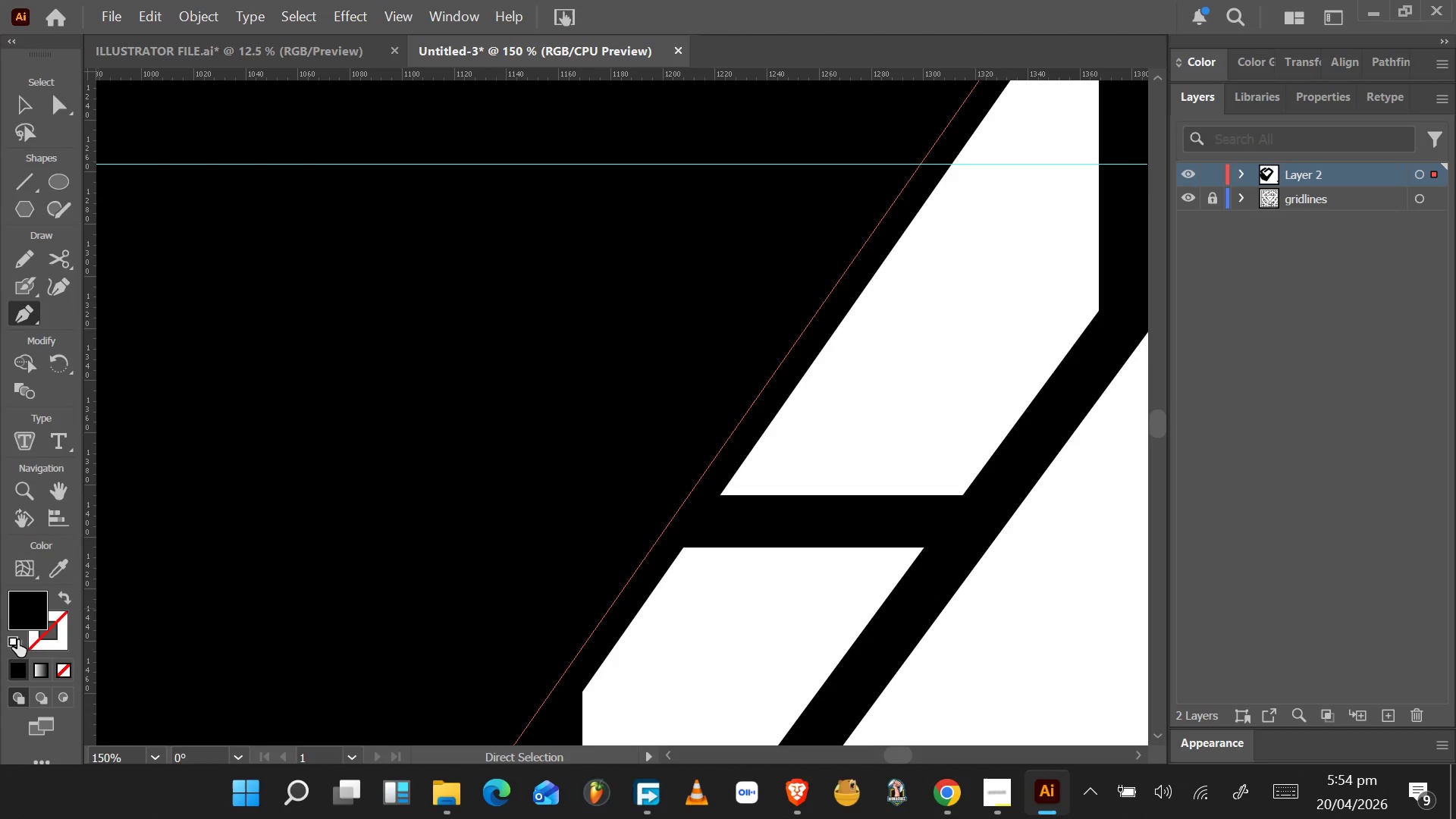 
scroll: coordinate [691, 385], scroll_direction: down, amount: 14.0
 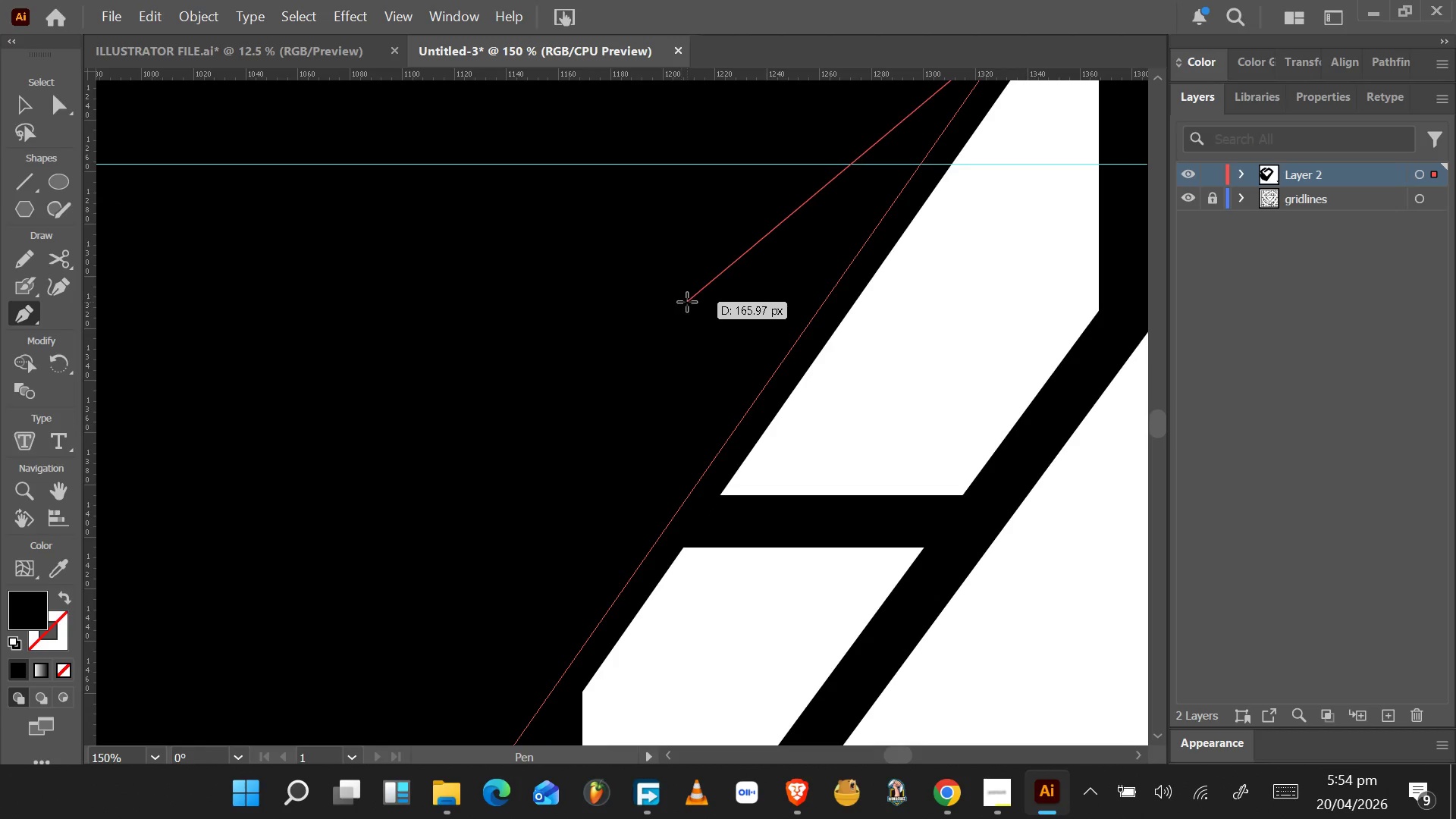 
left_click([15, 642])
 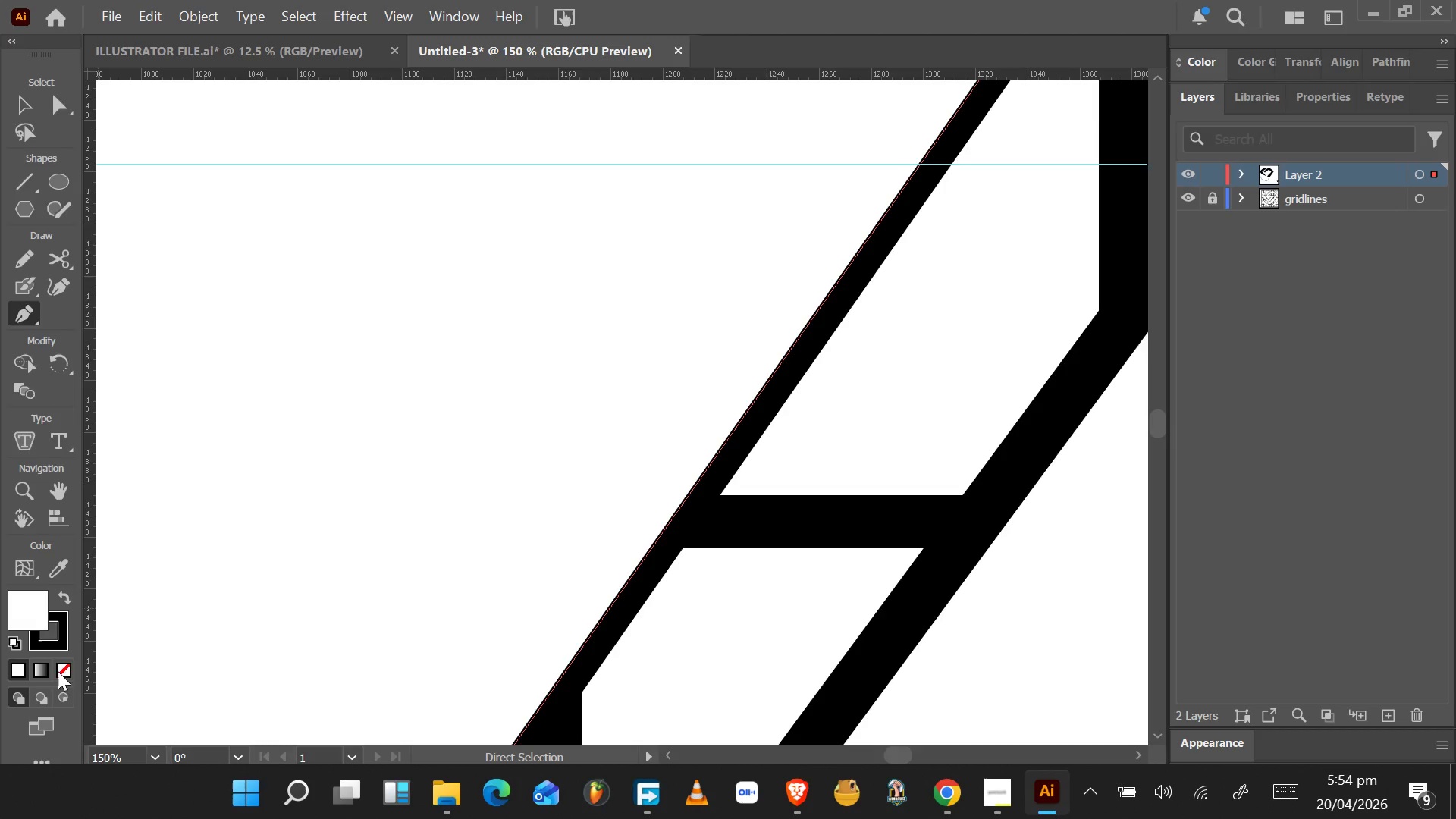 
left_click([66, 673])
 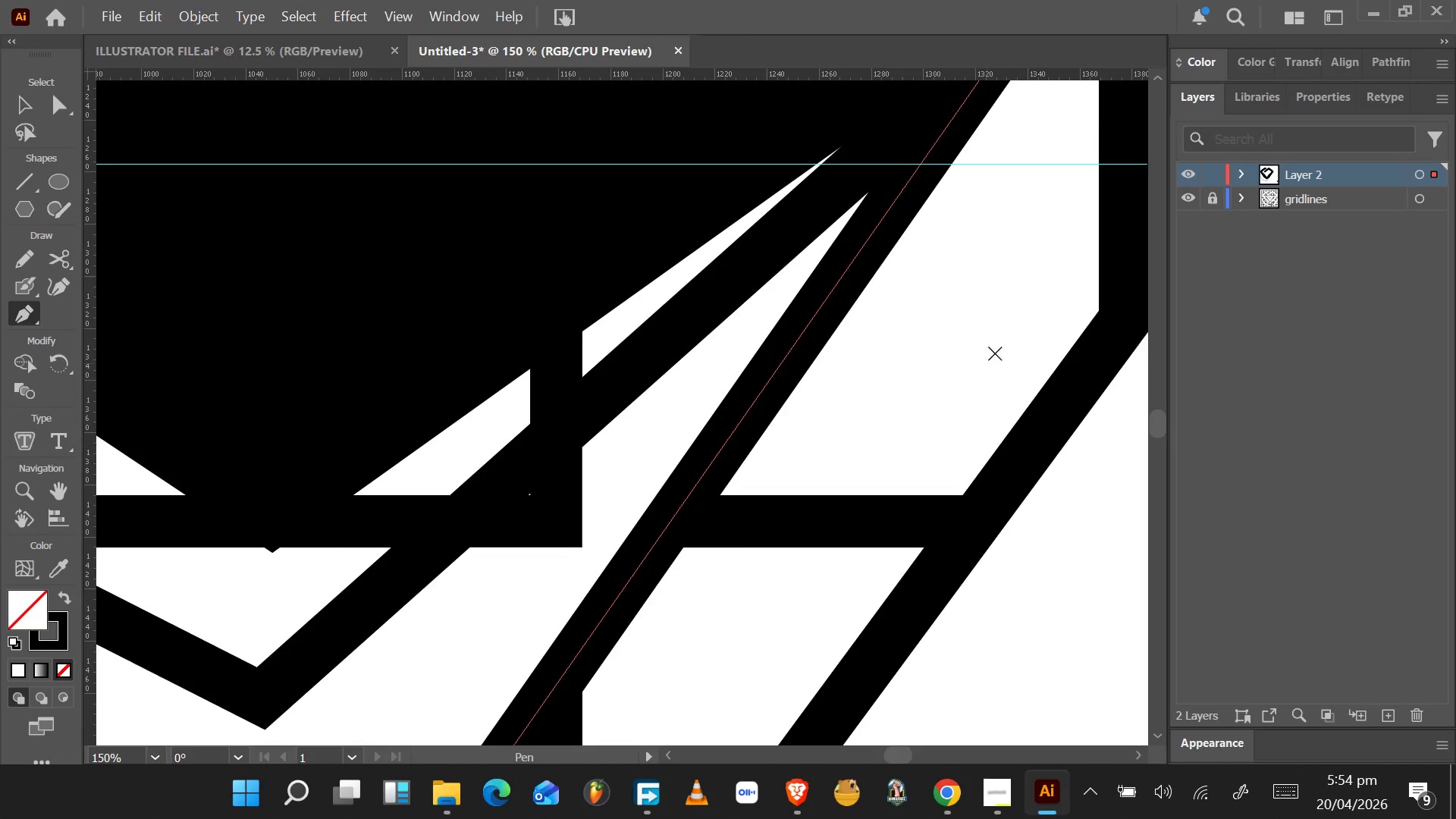 
left_click([1018, 187])
 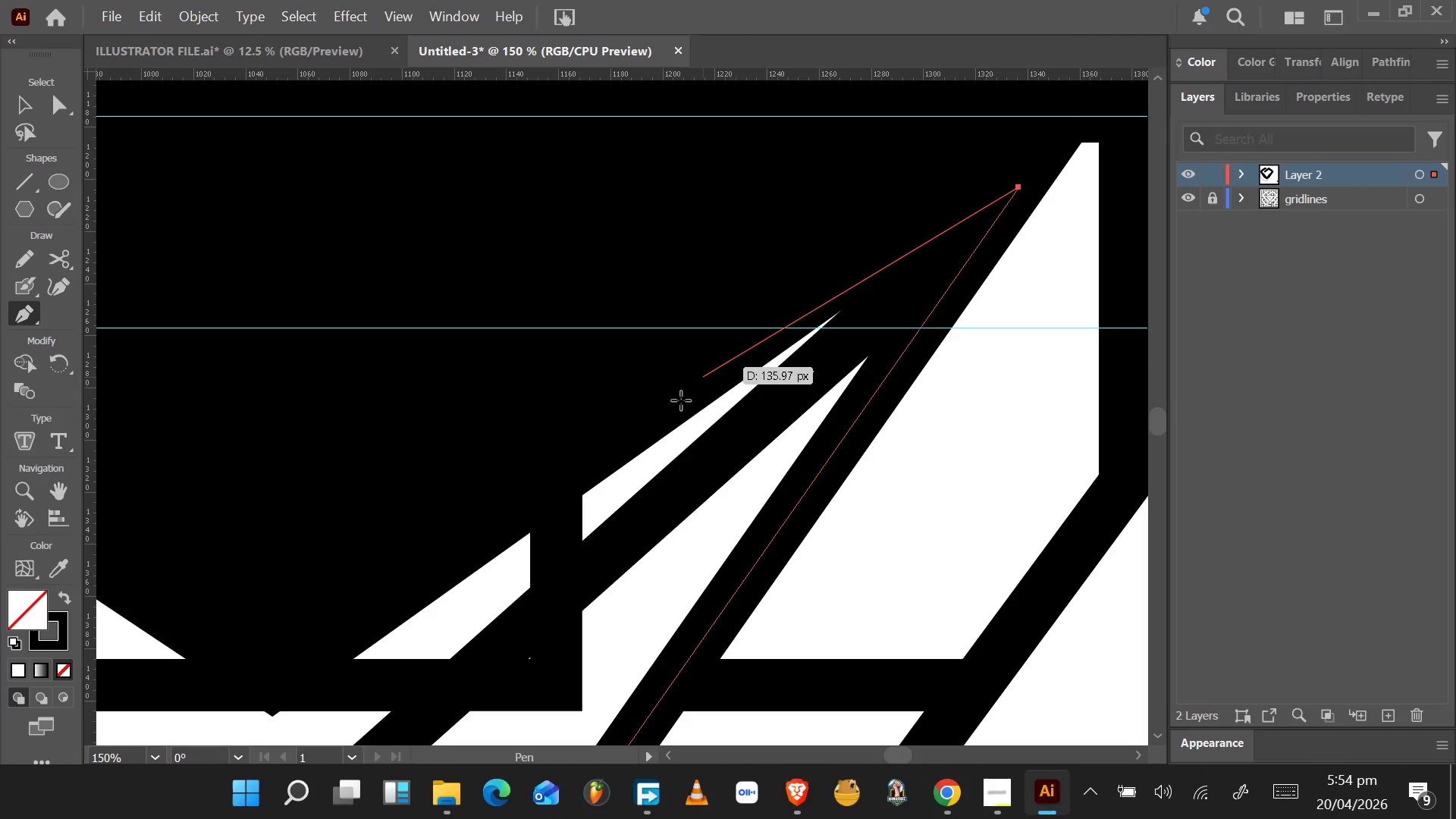 
scroll: coordinate [994, 256], scroll_direction: up, amount: 9.0
 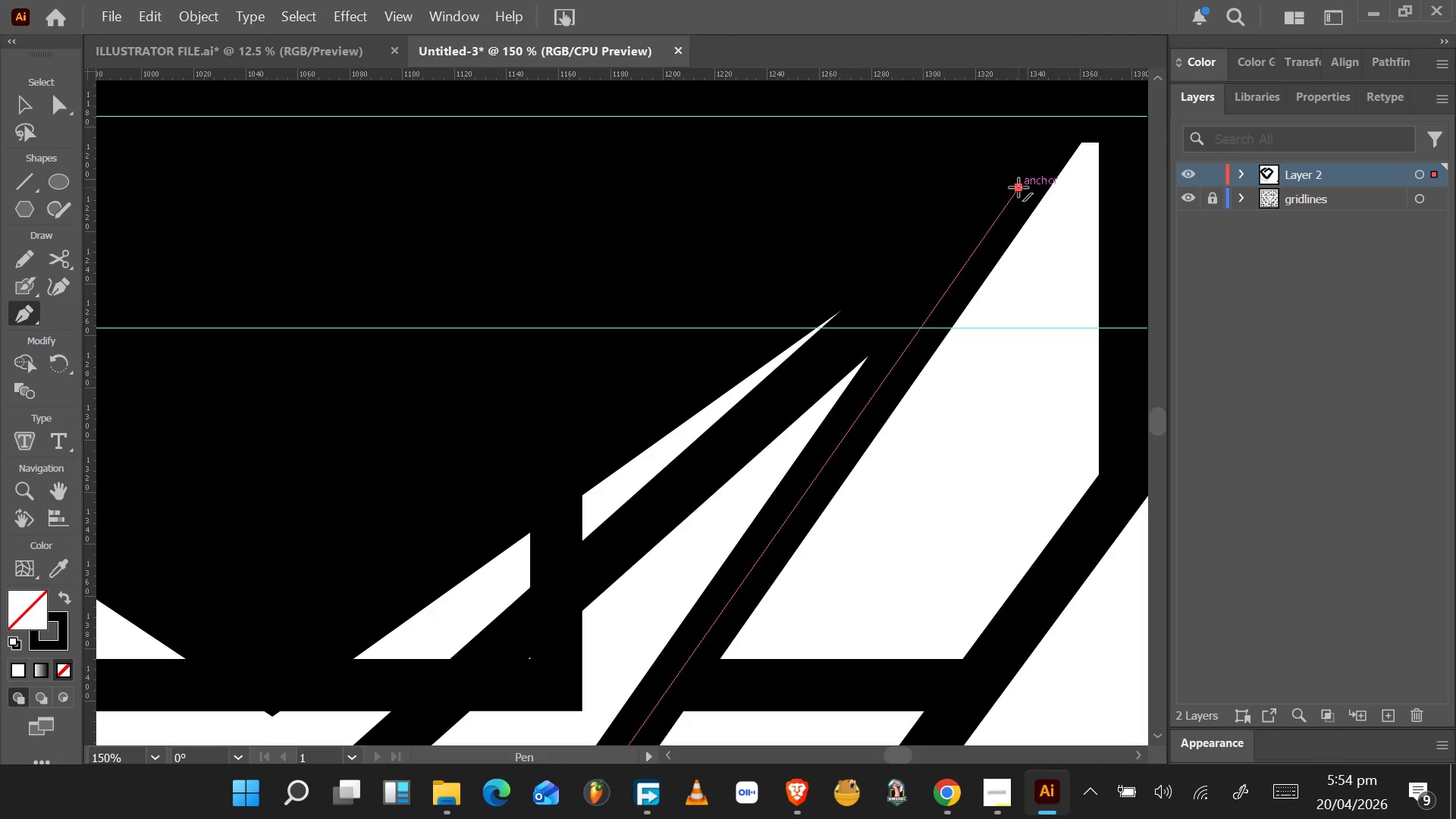 
scroll: coordinate [410, 510], scroll_direction: down, amount: 15.0
 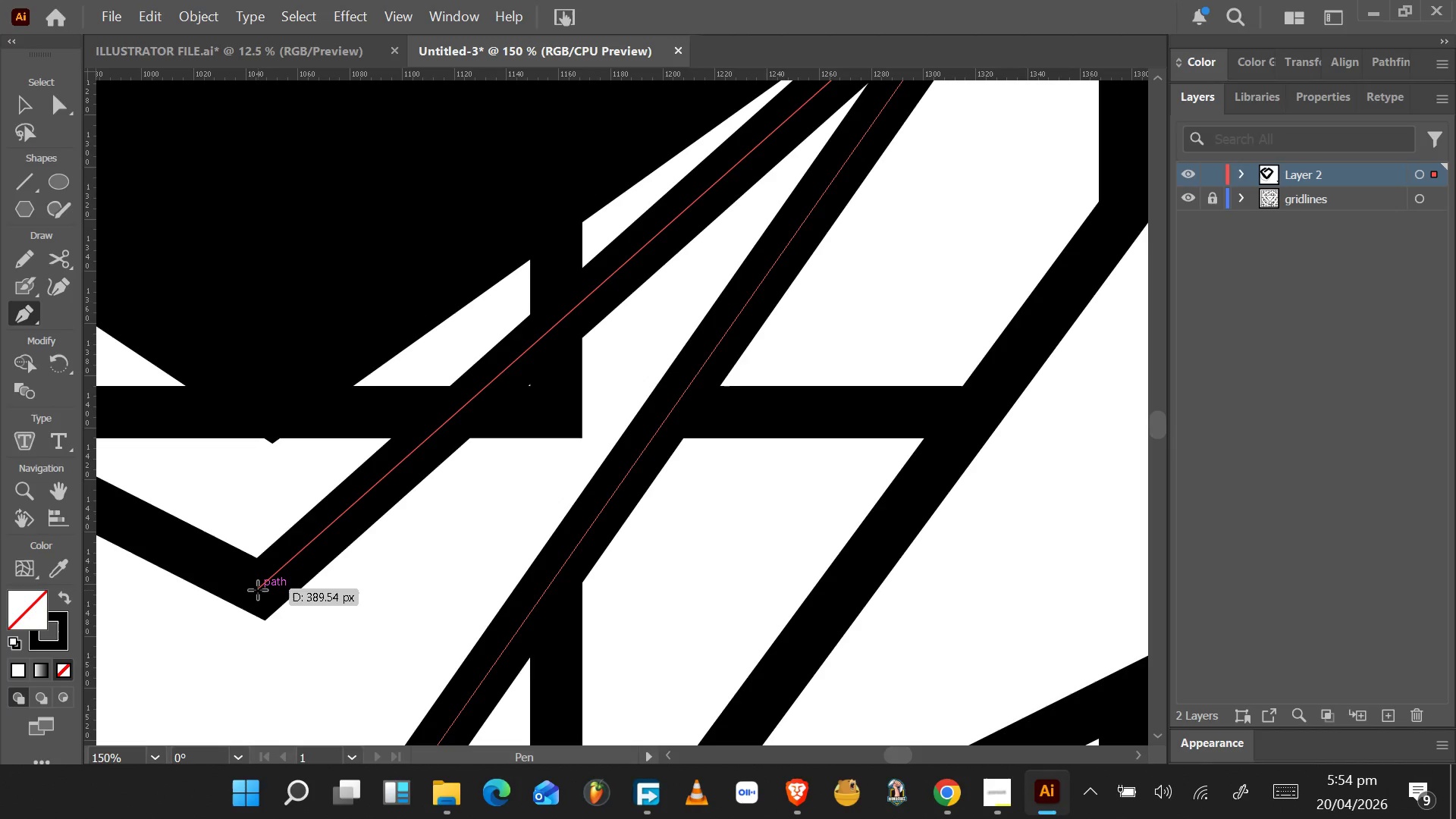 
hold_key(key=AltLeft, duration=0.84)
 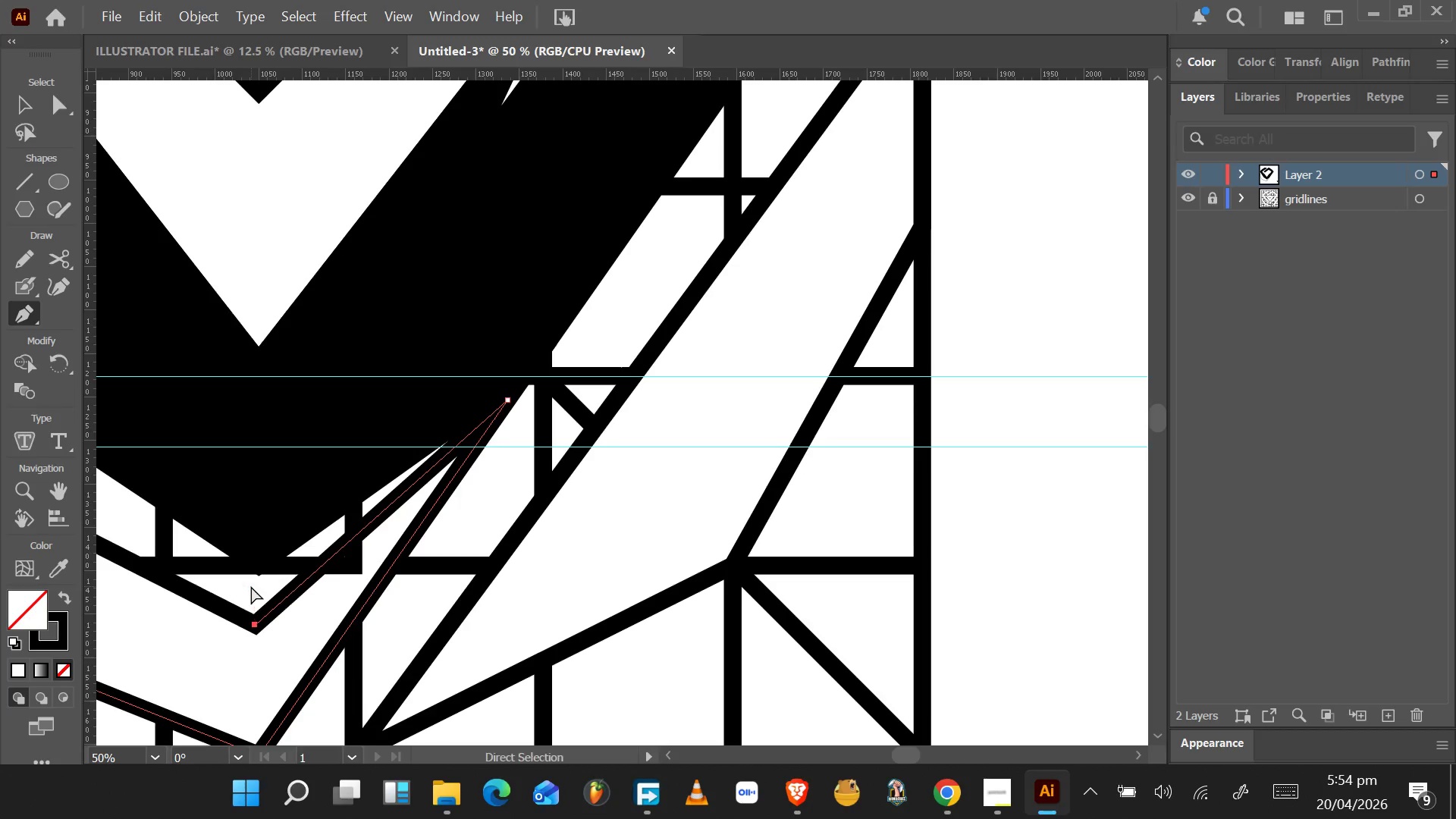 
hold_key(key=ControlLeft, duration=1.5)
 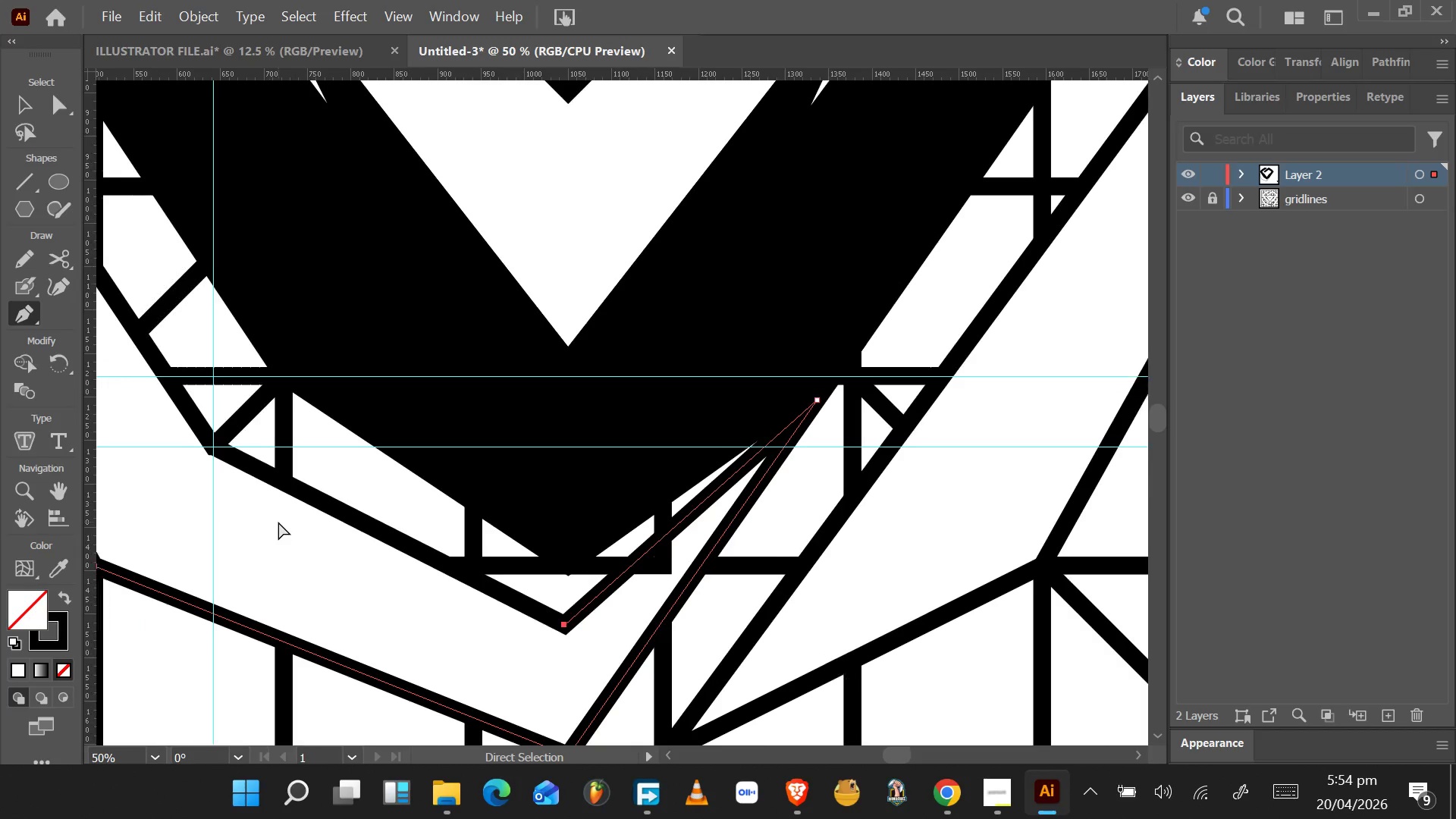 
scroll: coordinate [251, 586], scroll_direction: up, amount: 6.0
 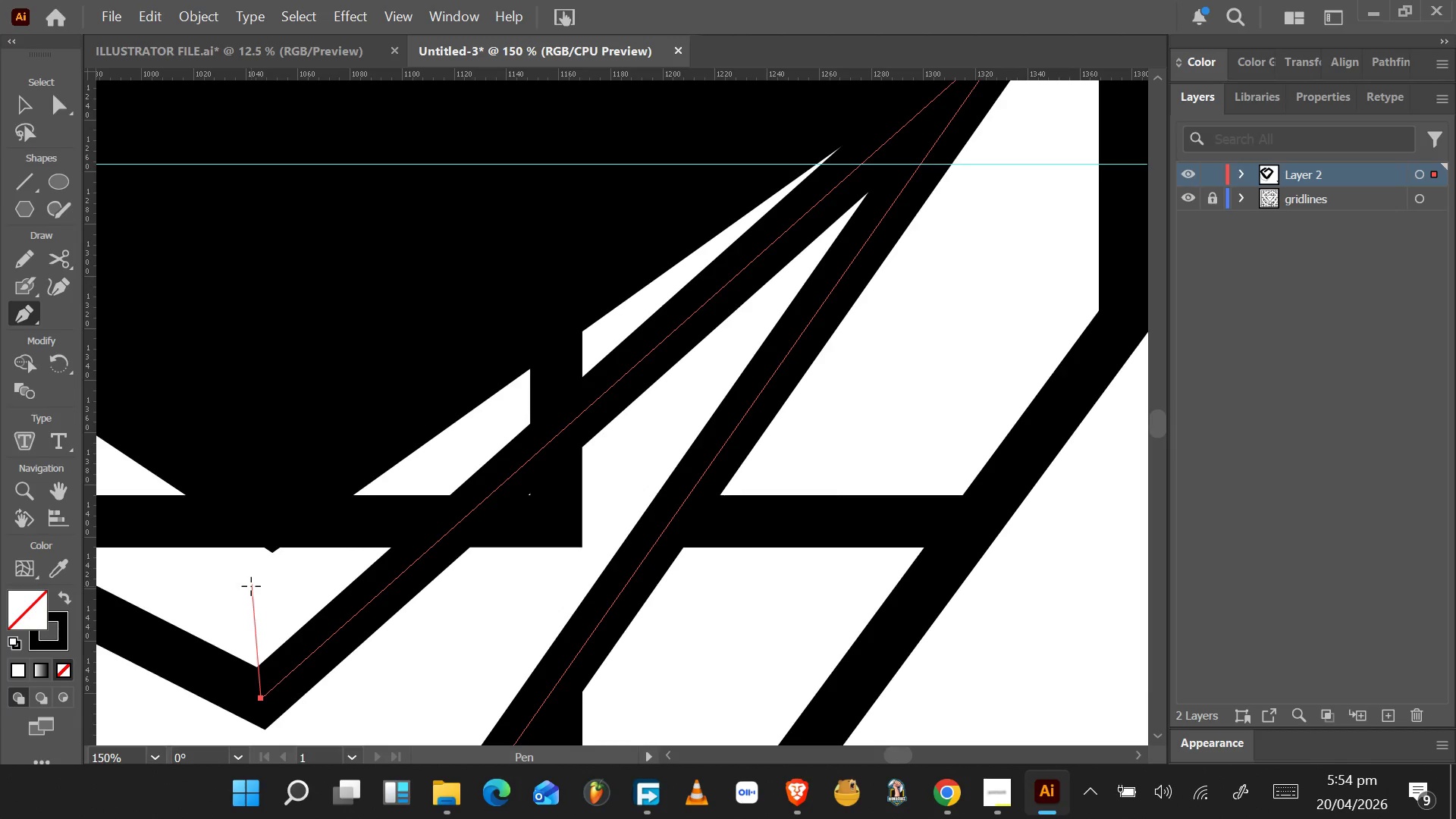 
hold_key(key=ControlLeft, duration=0.77)
 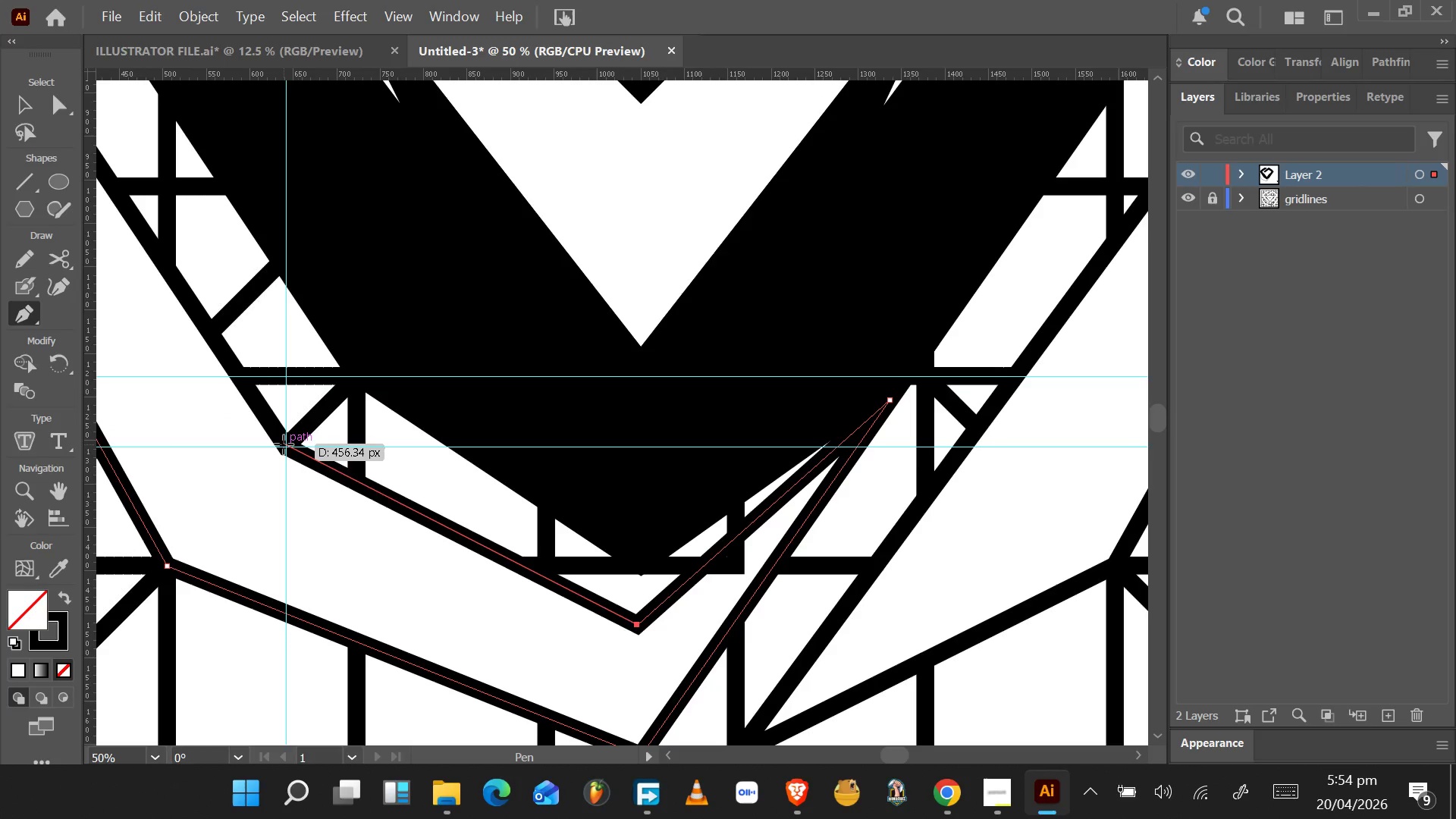 
scroll: coordinate [251, 586], scroll_direction: down, amount: 3.0
 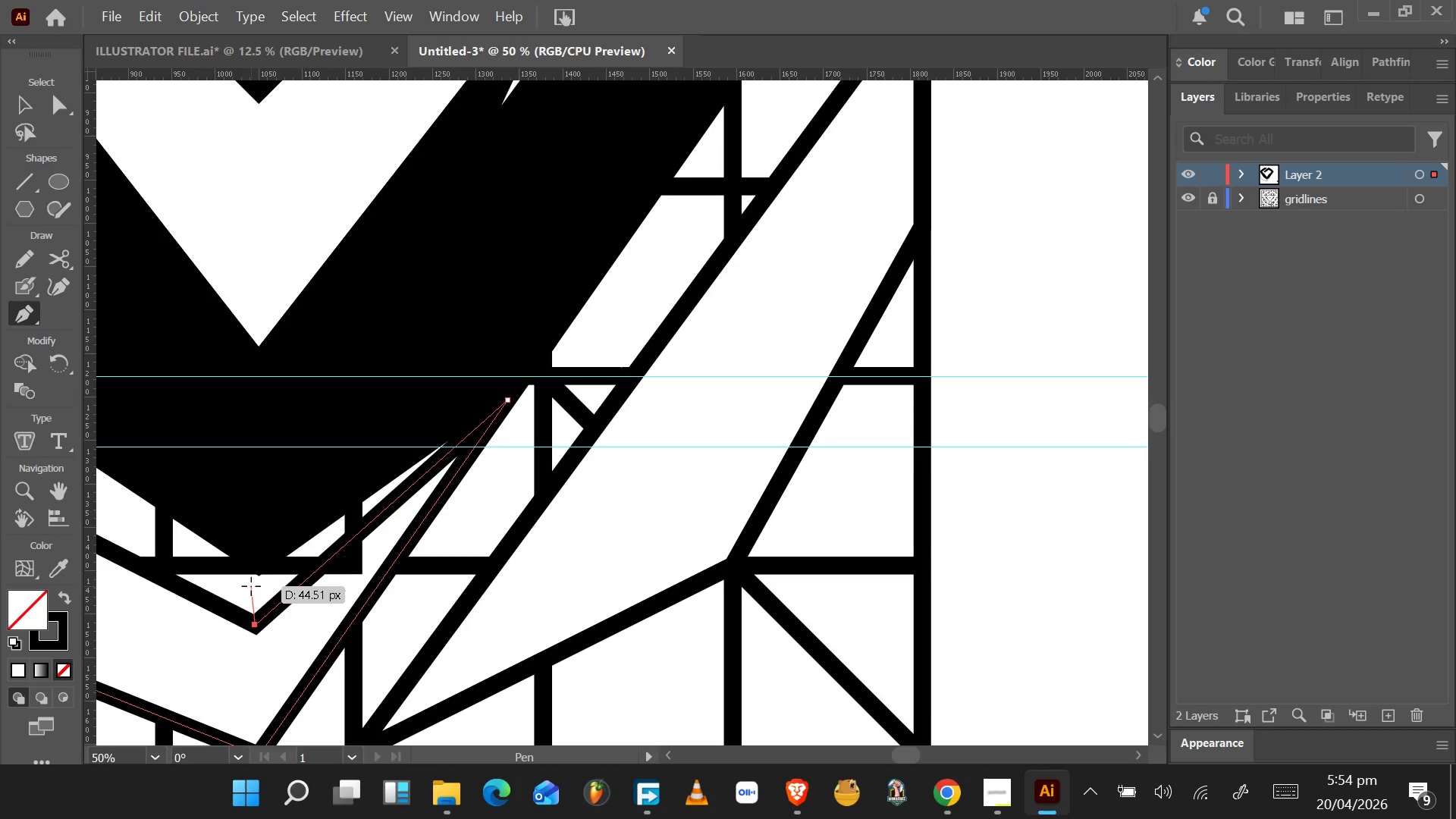 
hold_key(key=AltLeft, duration=0.98)
 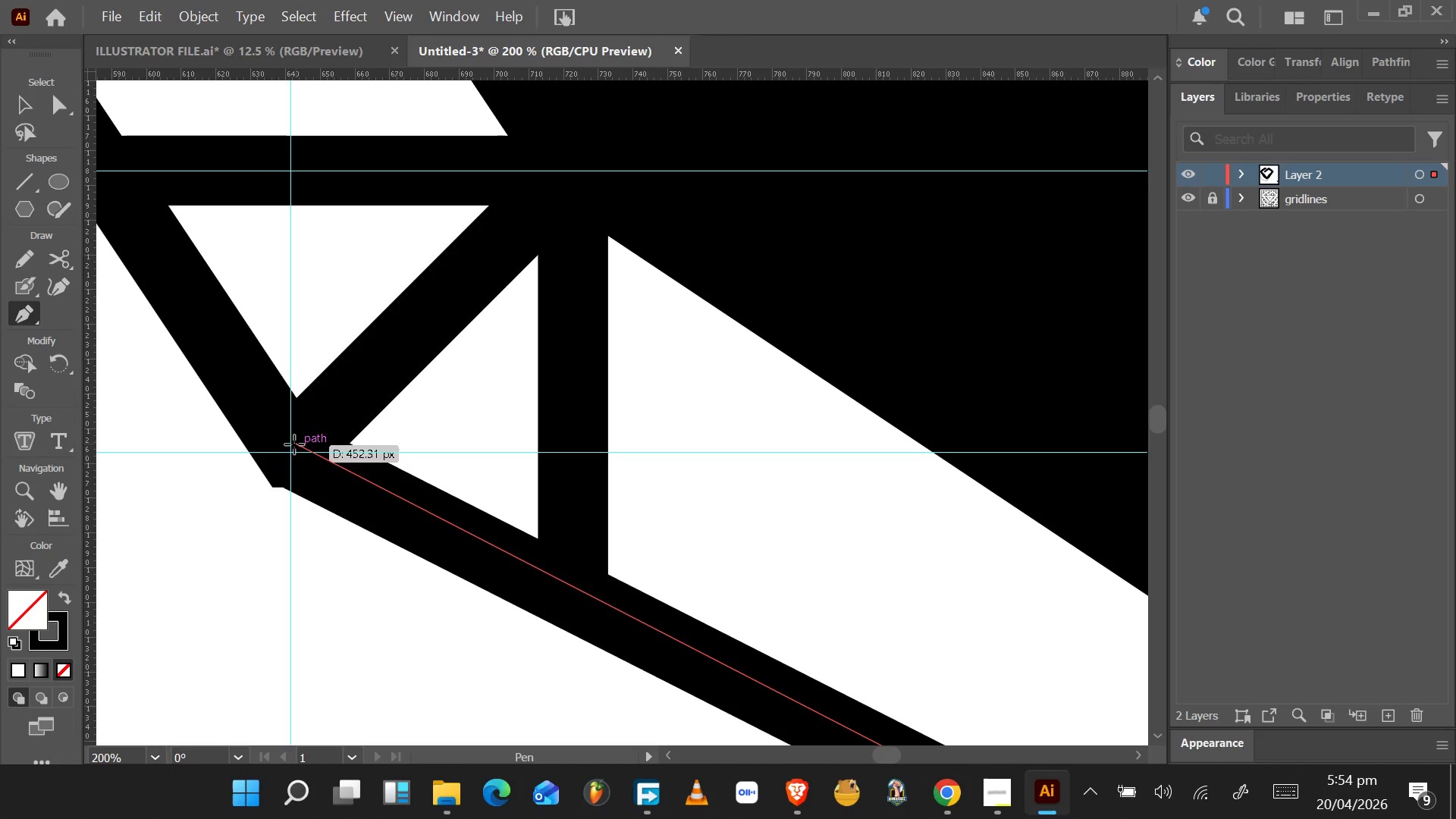 
scroll: coordinate [278, 522], scroll_direction: up, amount: 21.0
 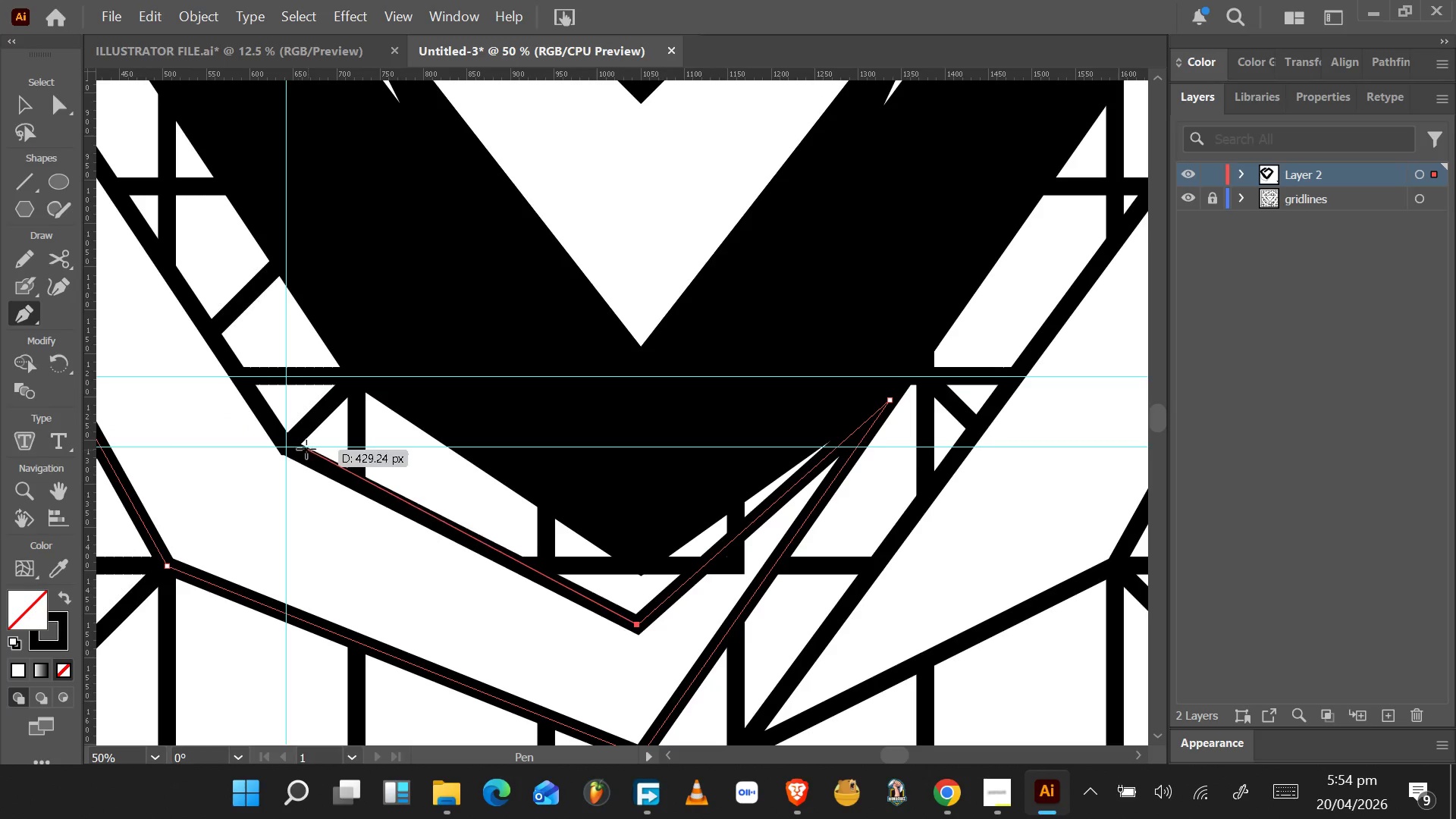 
left_click([292, 453])
 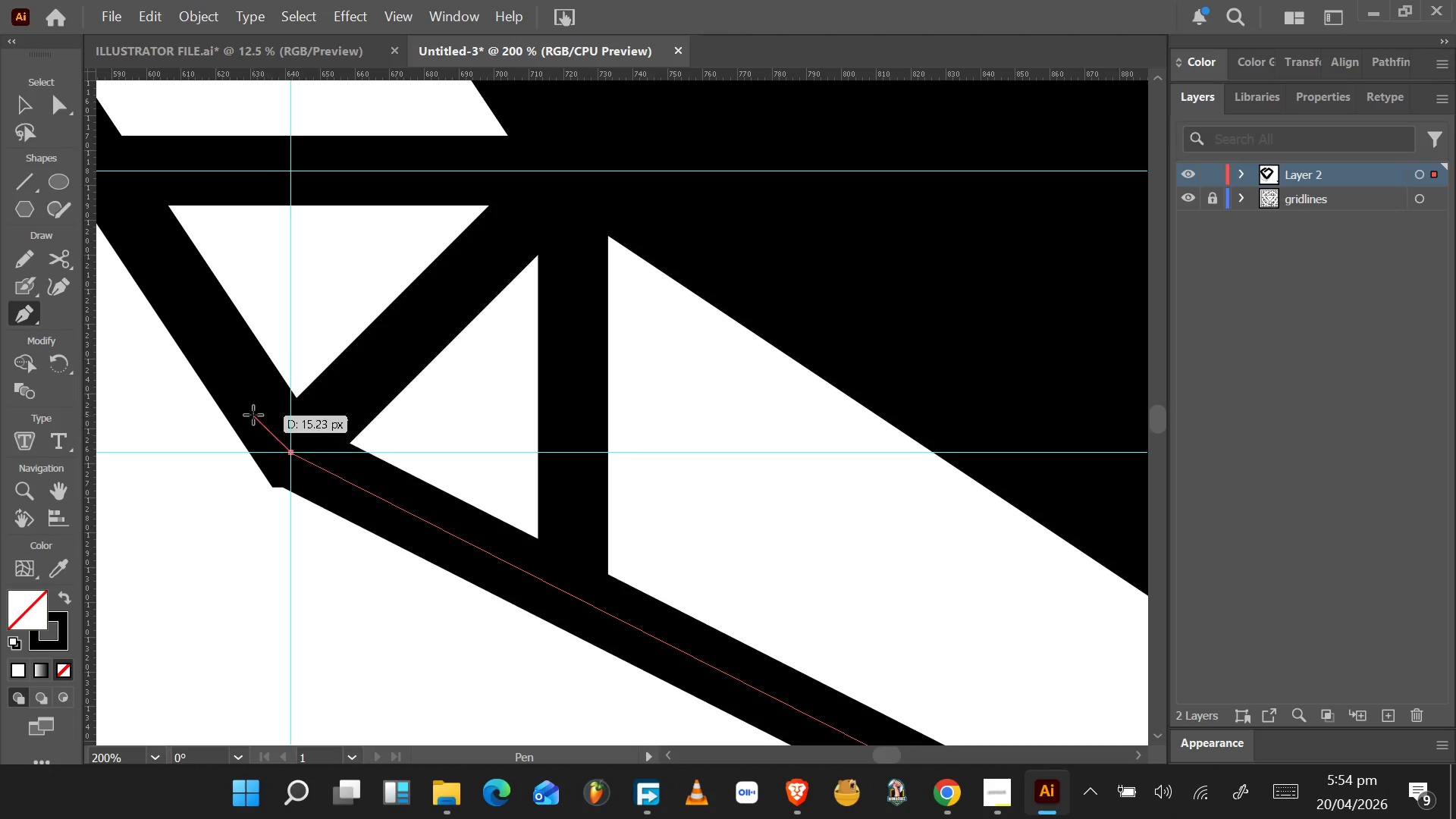 
scroll: coordinate [284, 444], scroll_direction: up, amount: 4.0
 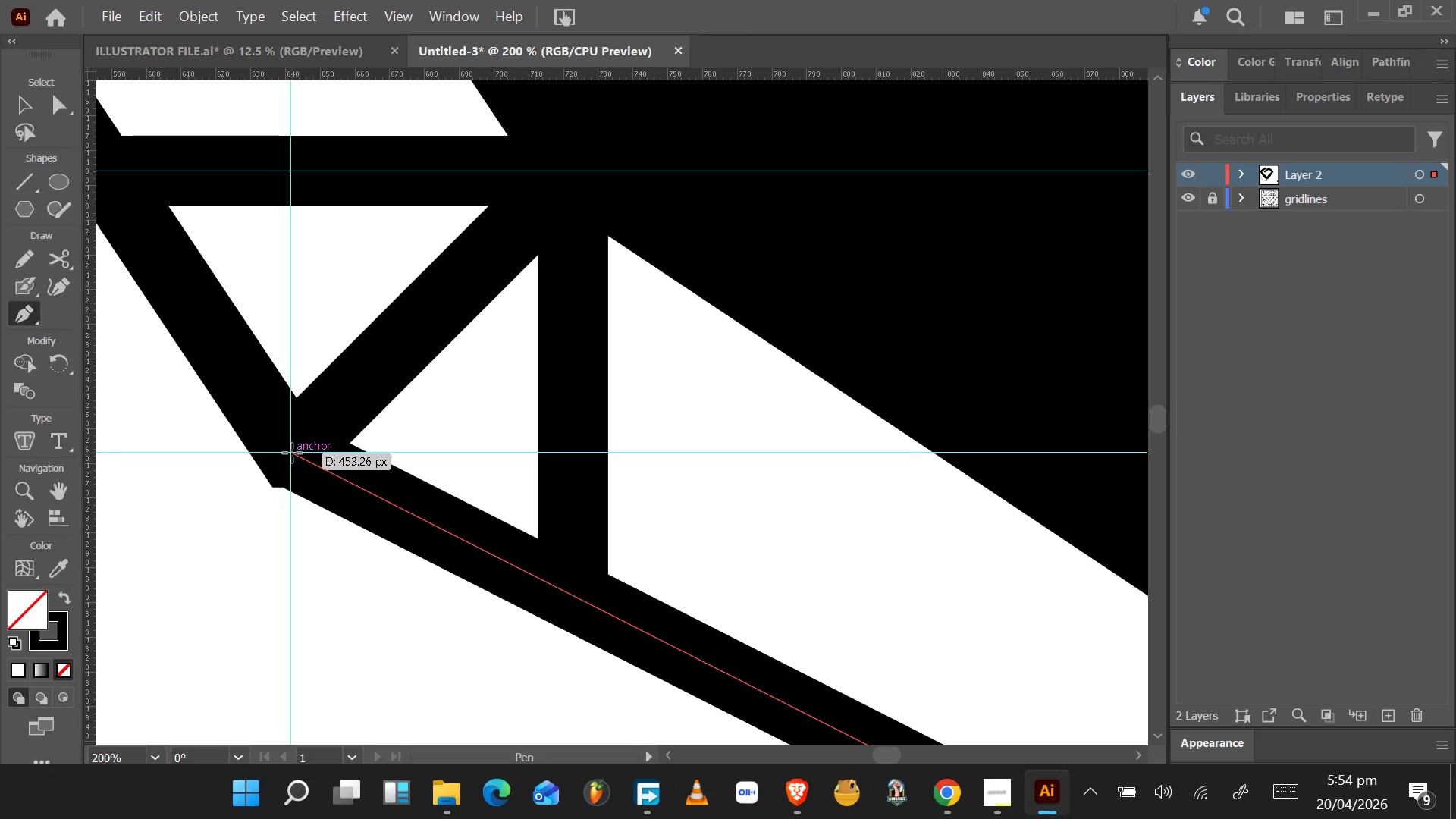 
hold_key(key=AltLeft, duration=0.88)
 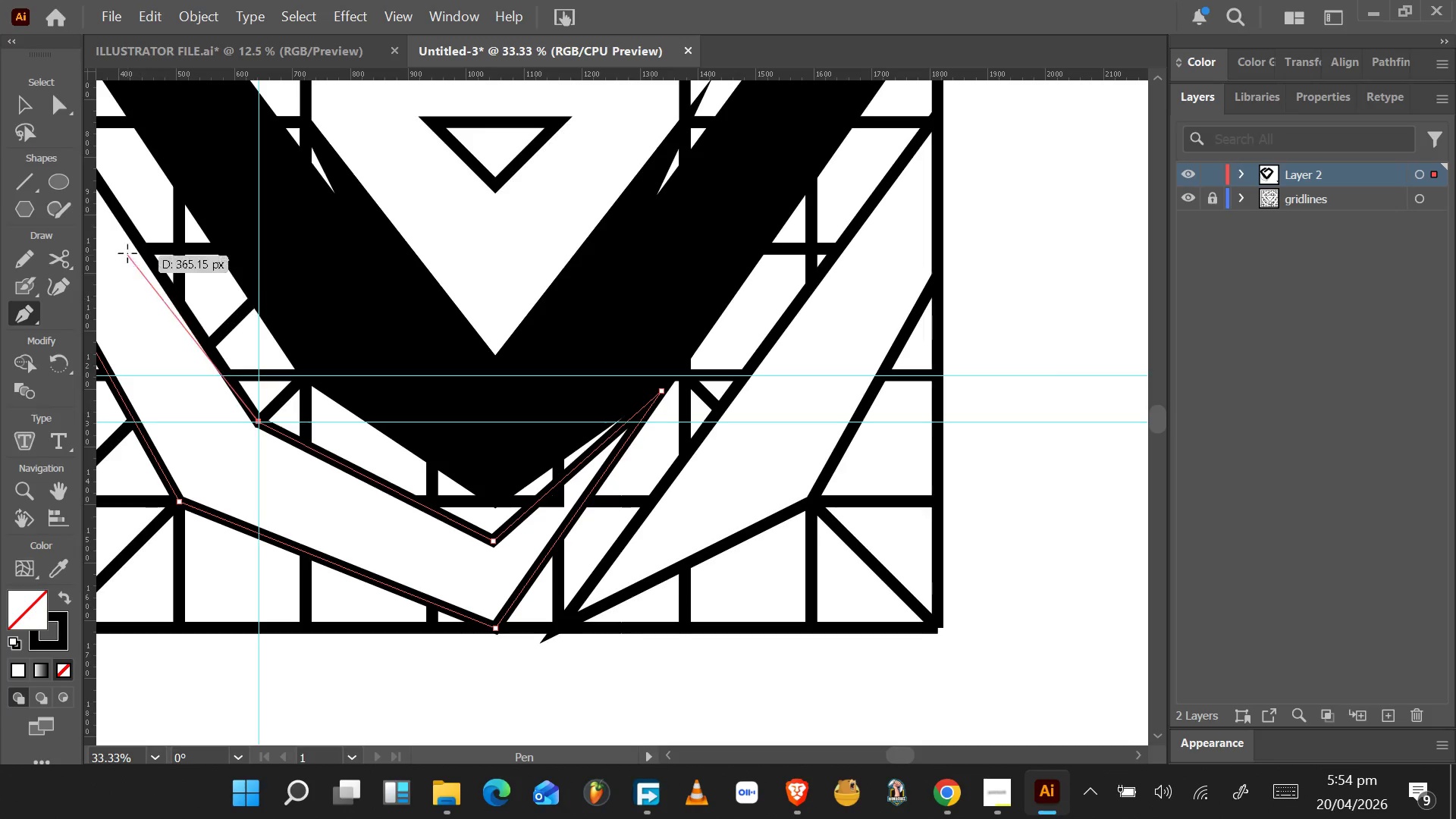 
hold_key(key=AltLeft, duration=1.03)
 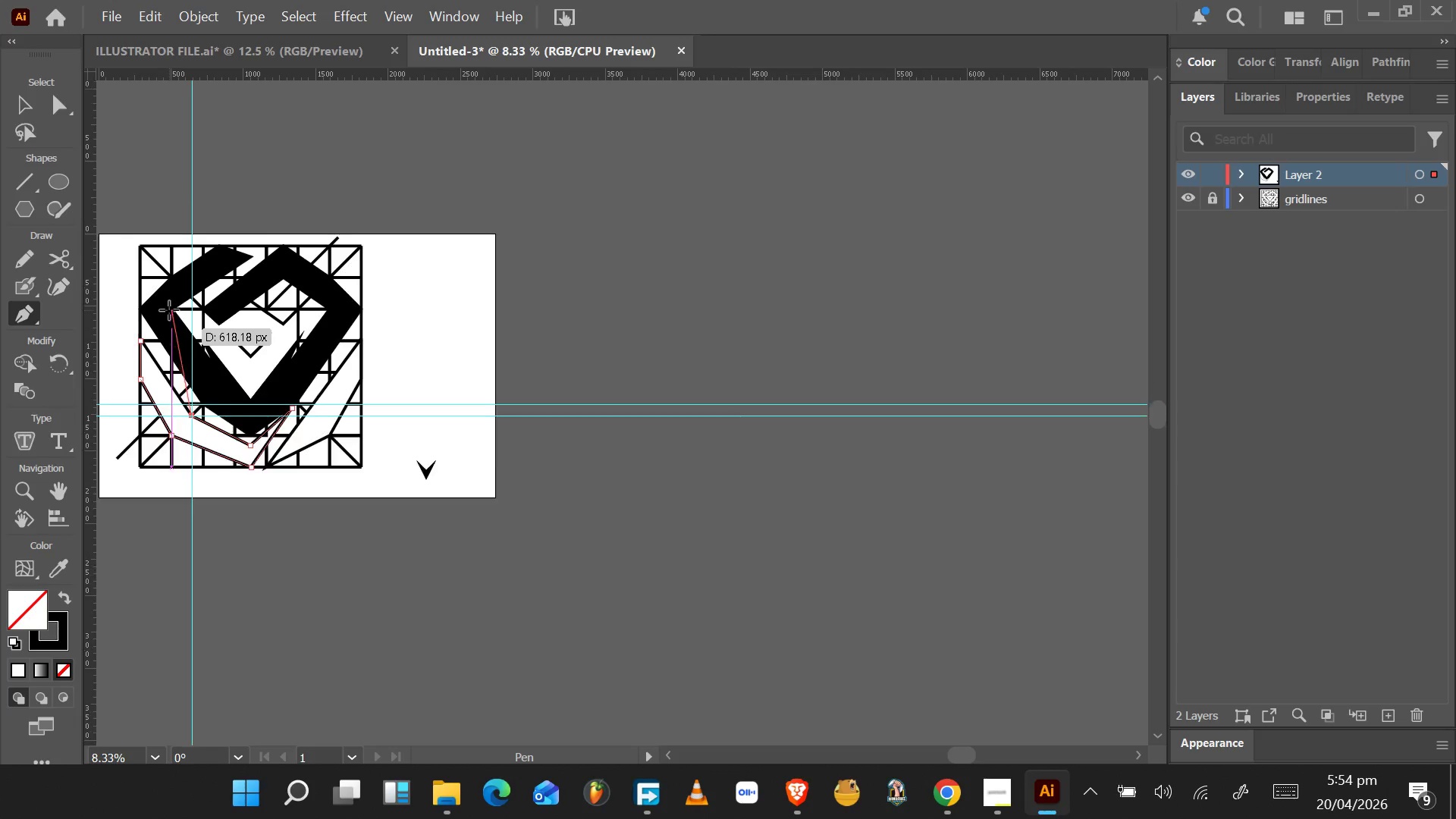 
scroll: coordinate [253, 415], scroll_direction: down, amount: 5.0
 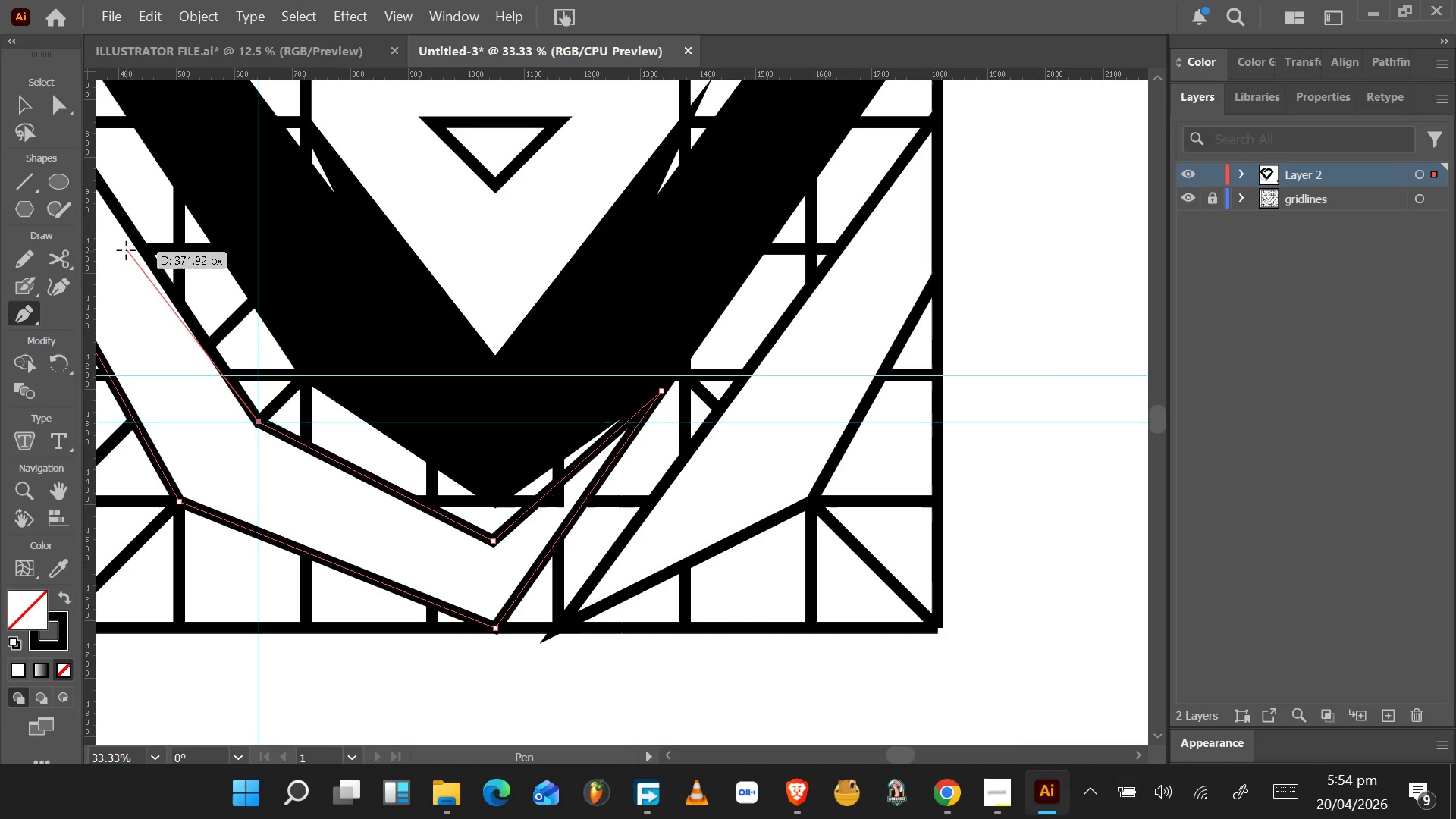 
hold_key(key=AltLeft, duration=1.41)
 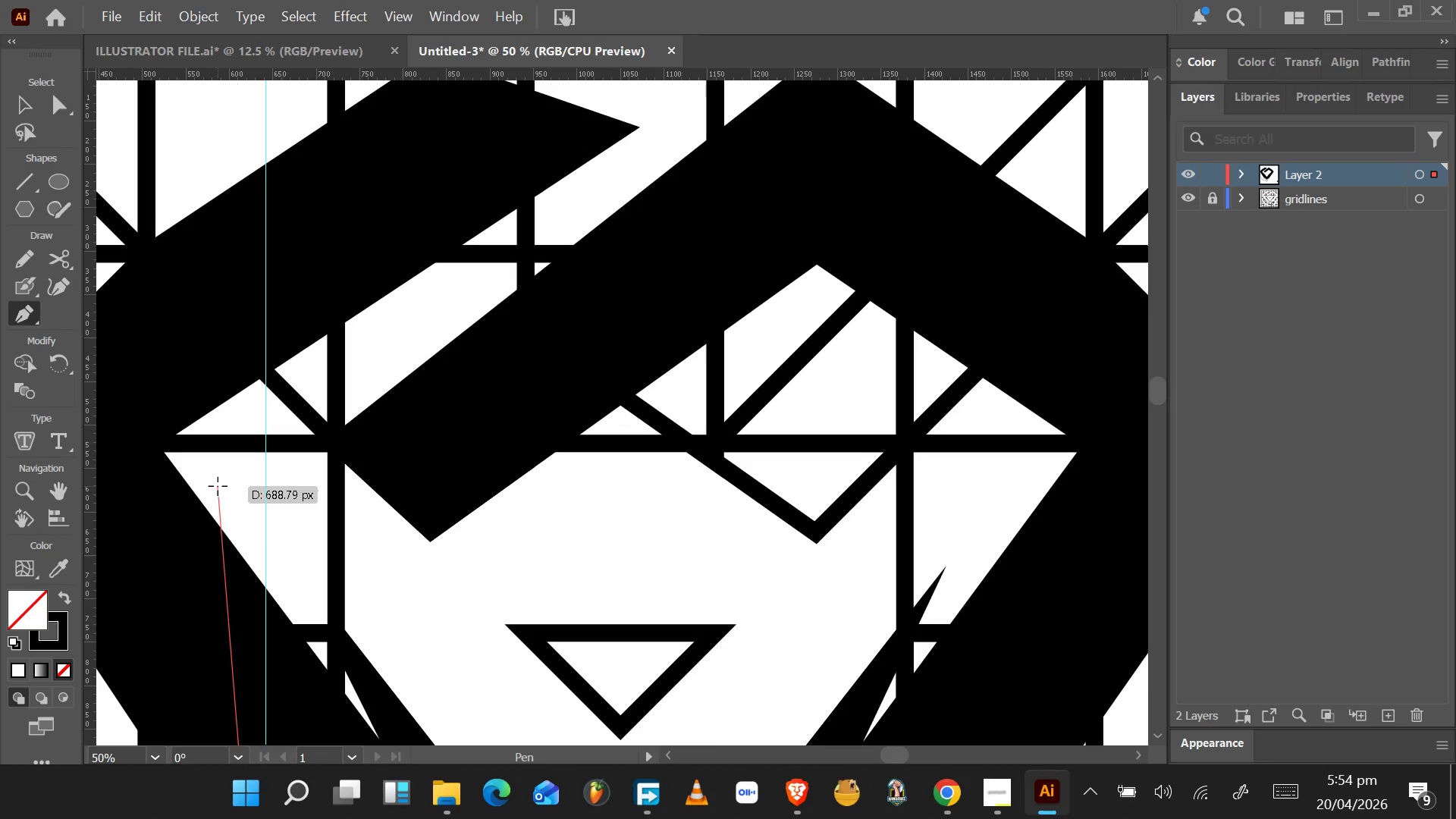 
scroll: coordinate [127, 246], scroll_direction: up, amount: 12.0
 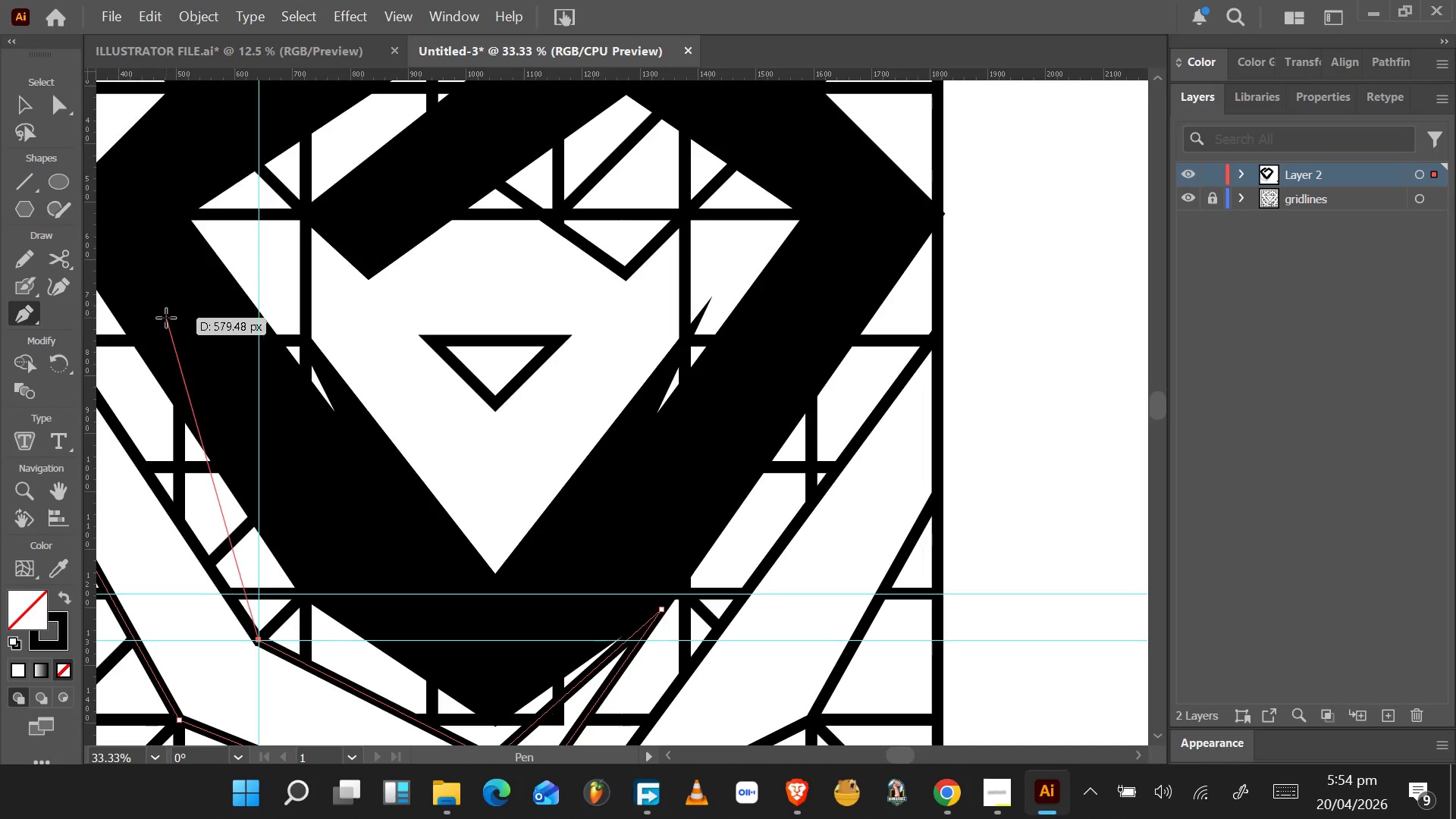 
scroll: coordinate [169, 317], scroll_direction: down, amount: 4.0
 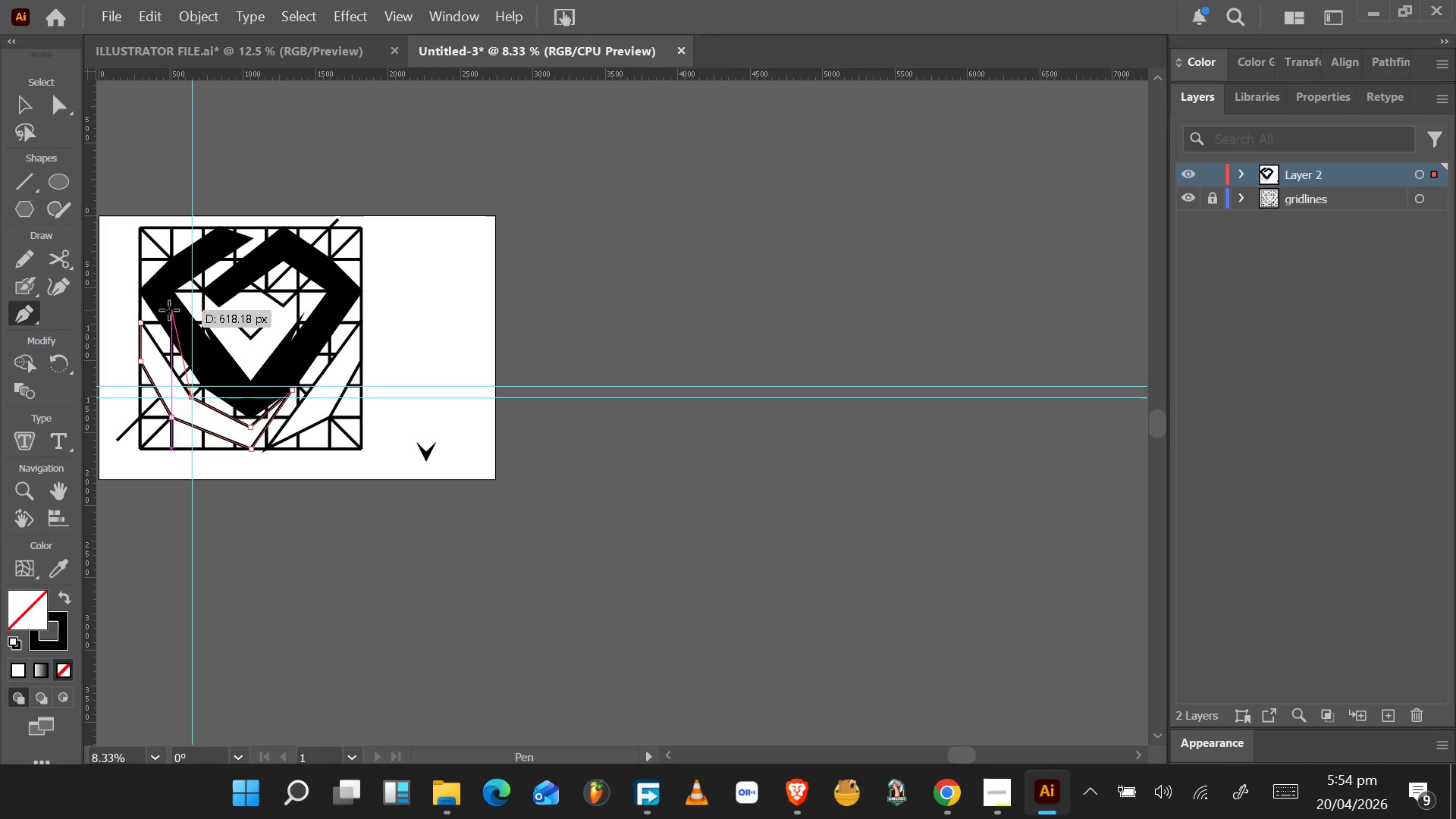 
hold_key(key=ControlLeft, duration=1.53)
 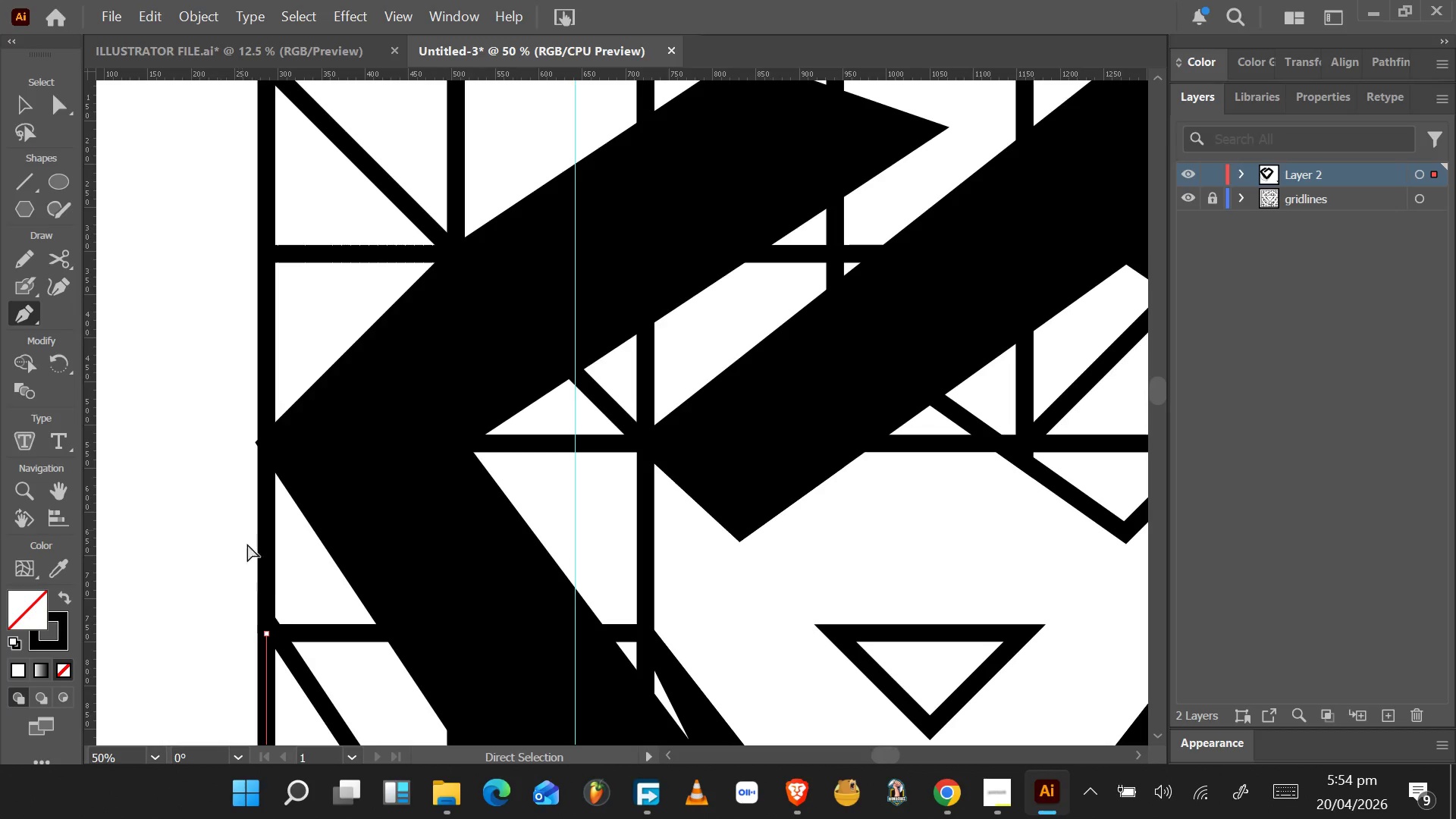 
scroll: coordinate [169, 310], scroll_direction: up, amount: 6.0
 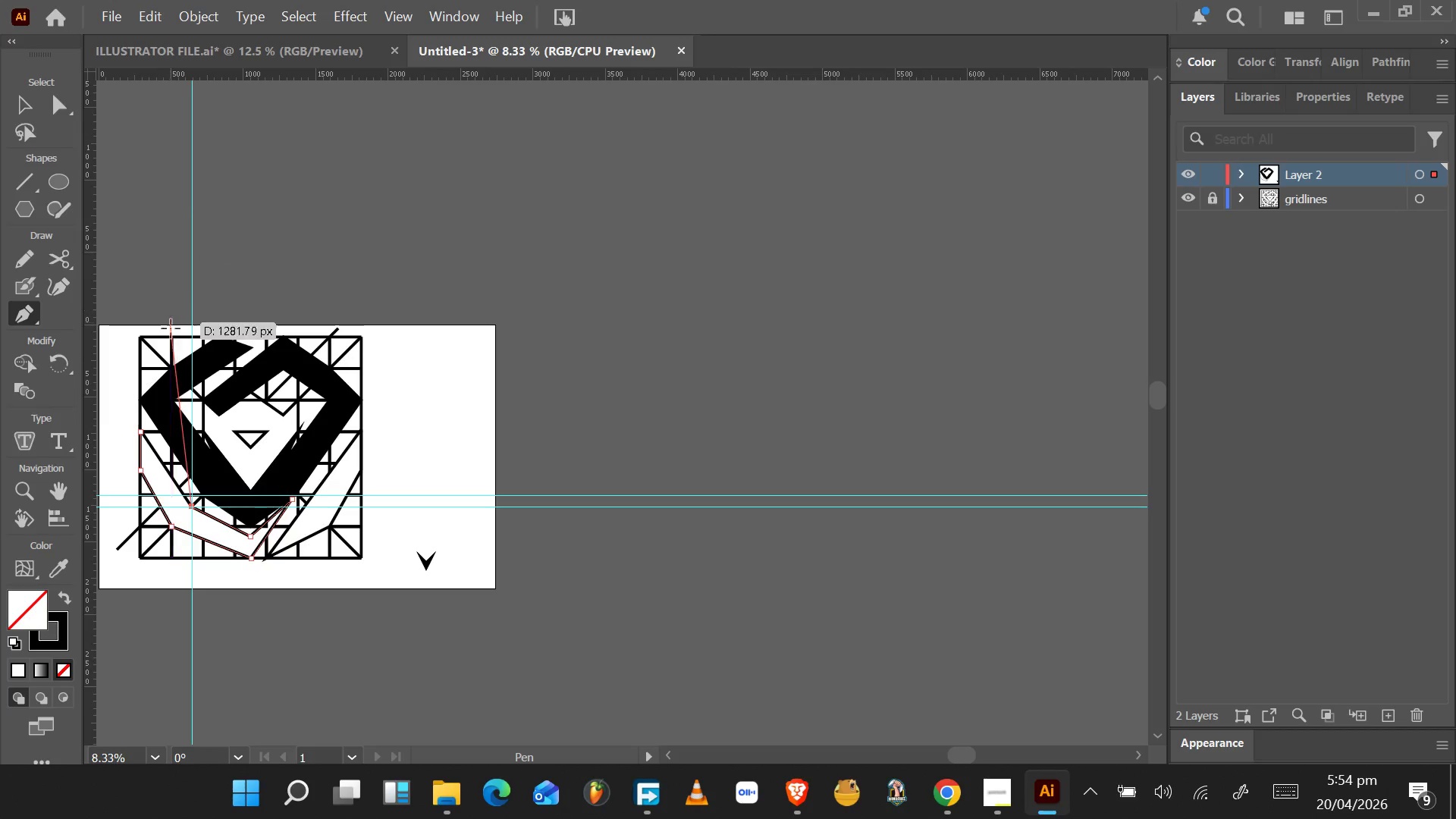 
hold_key(key=ControlLeft, duration=0.5)
 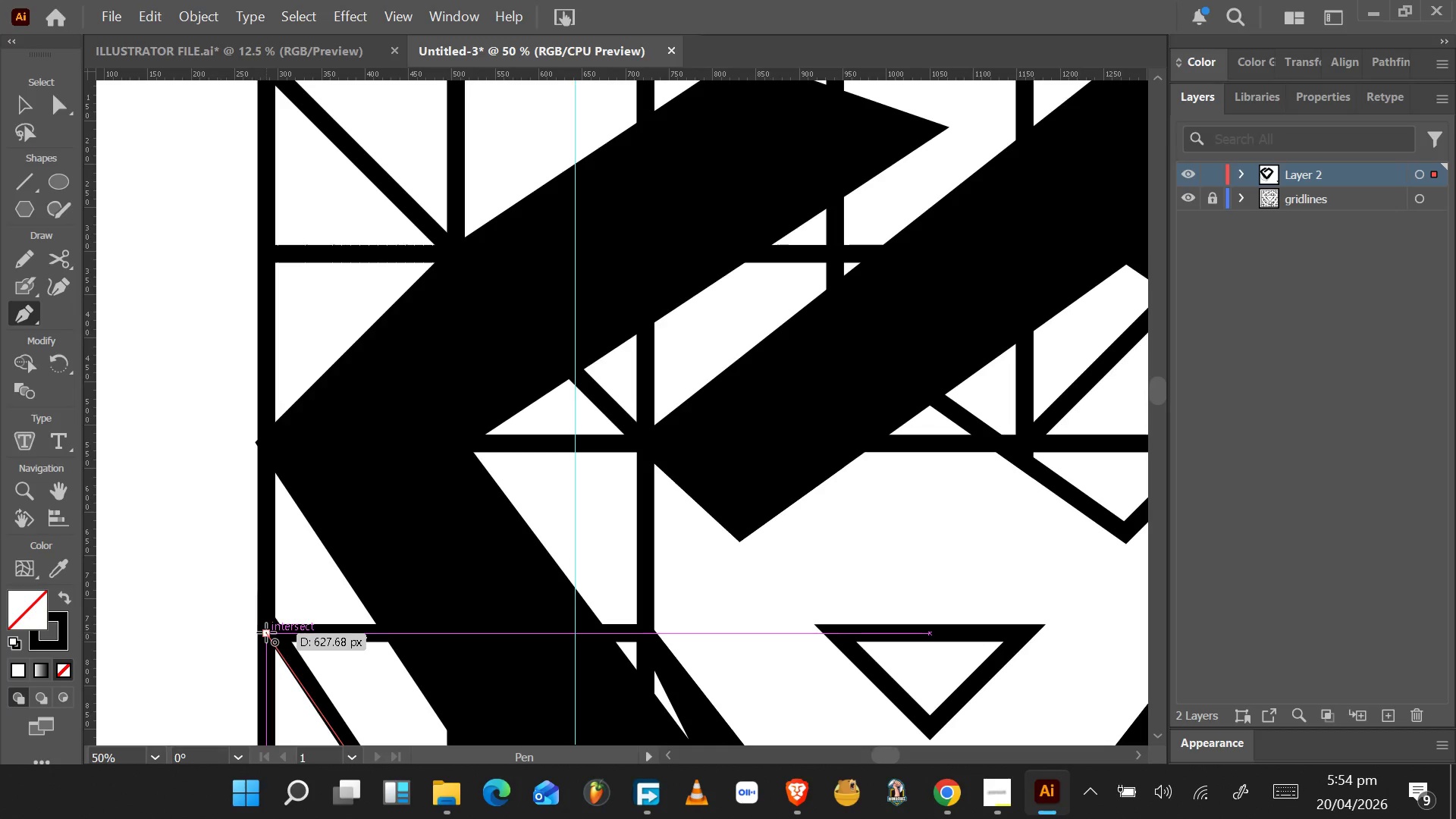 
scroll: coordinate [221, 487], scroll_direction: up, amount: 22.0
 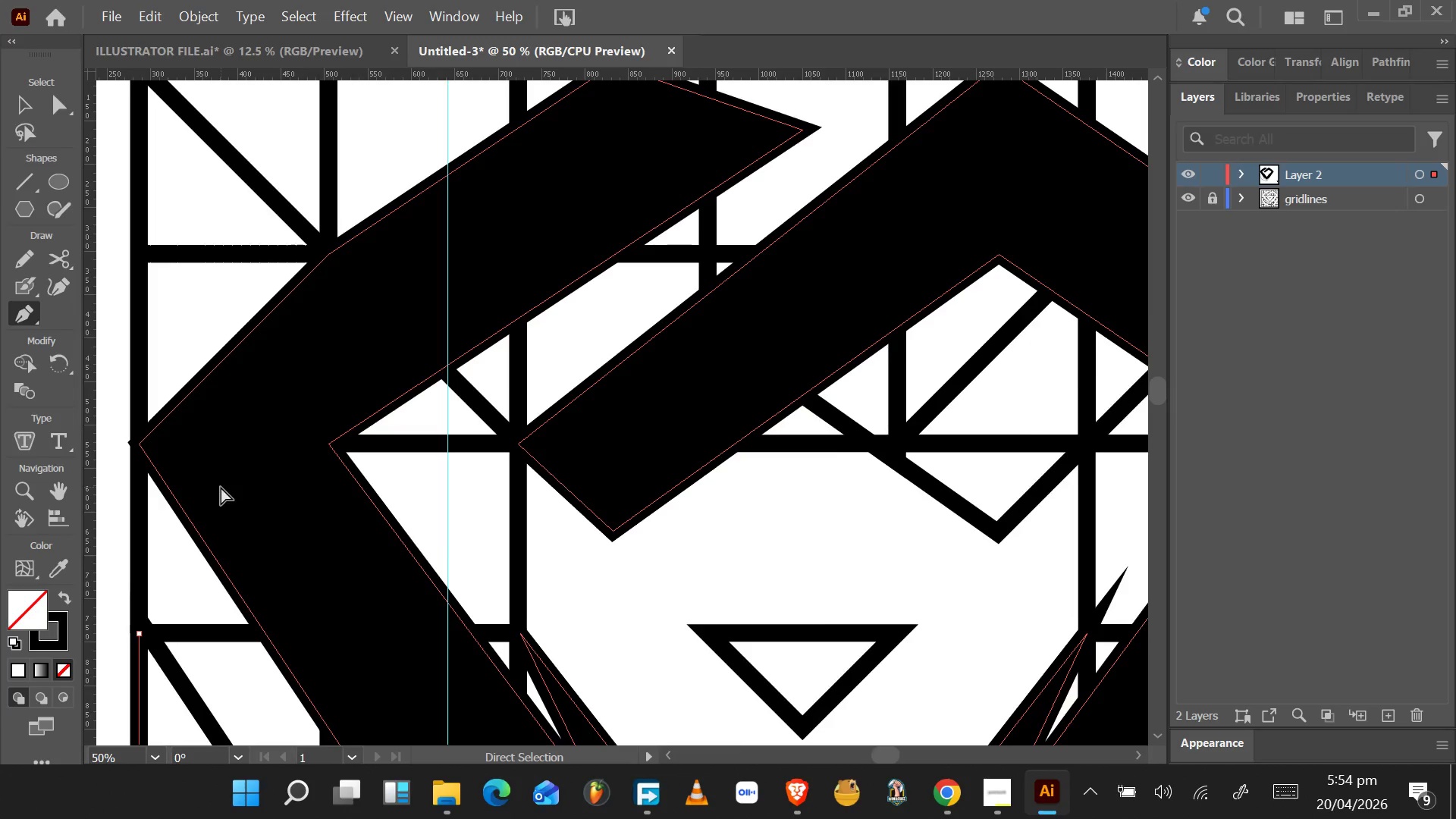 
hold_key(key=AltLeft, duration=0.77)
 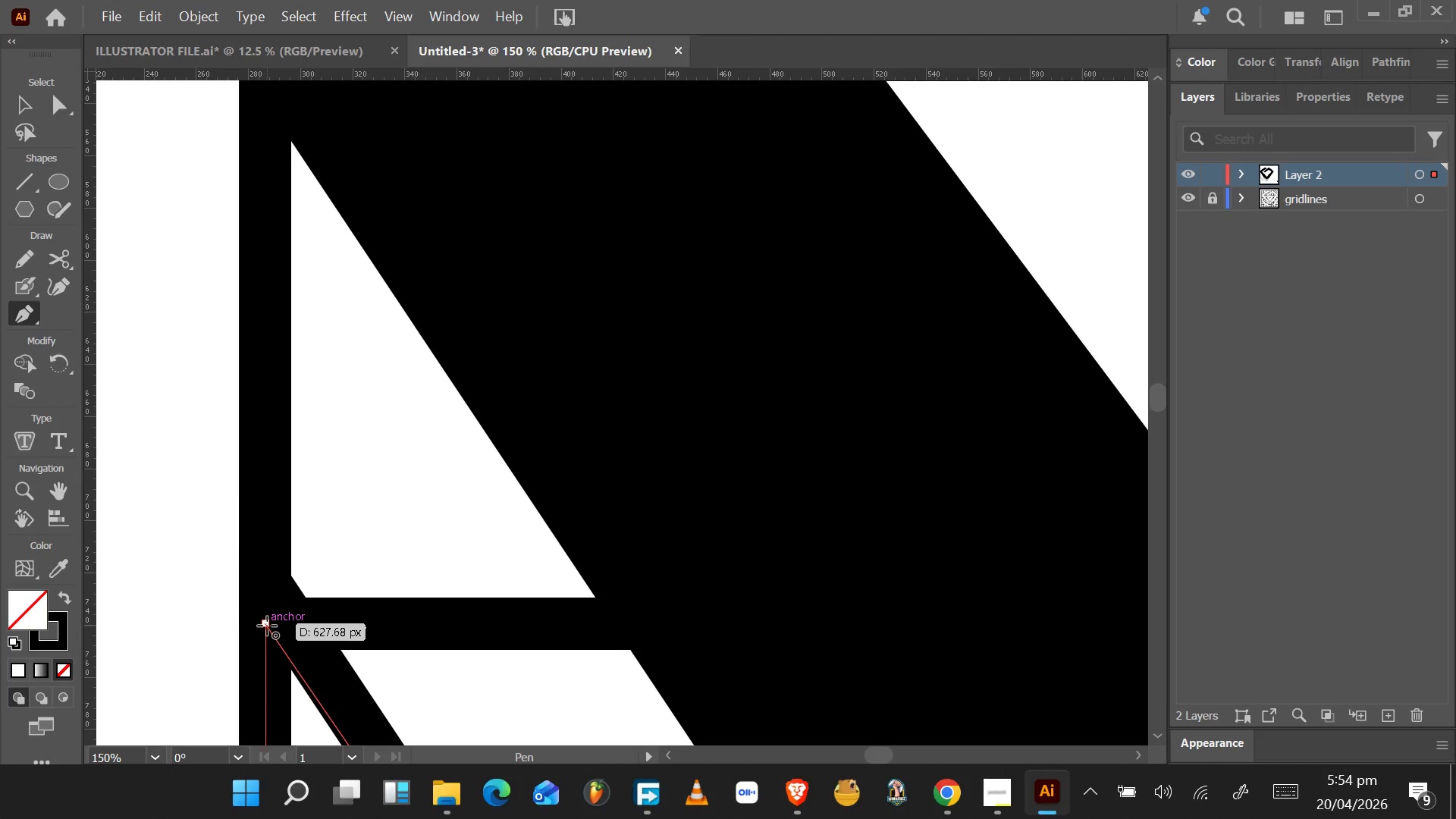 
left_click([267, 626])
 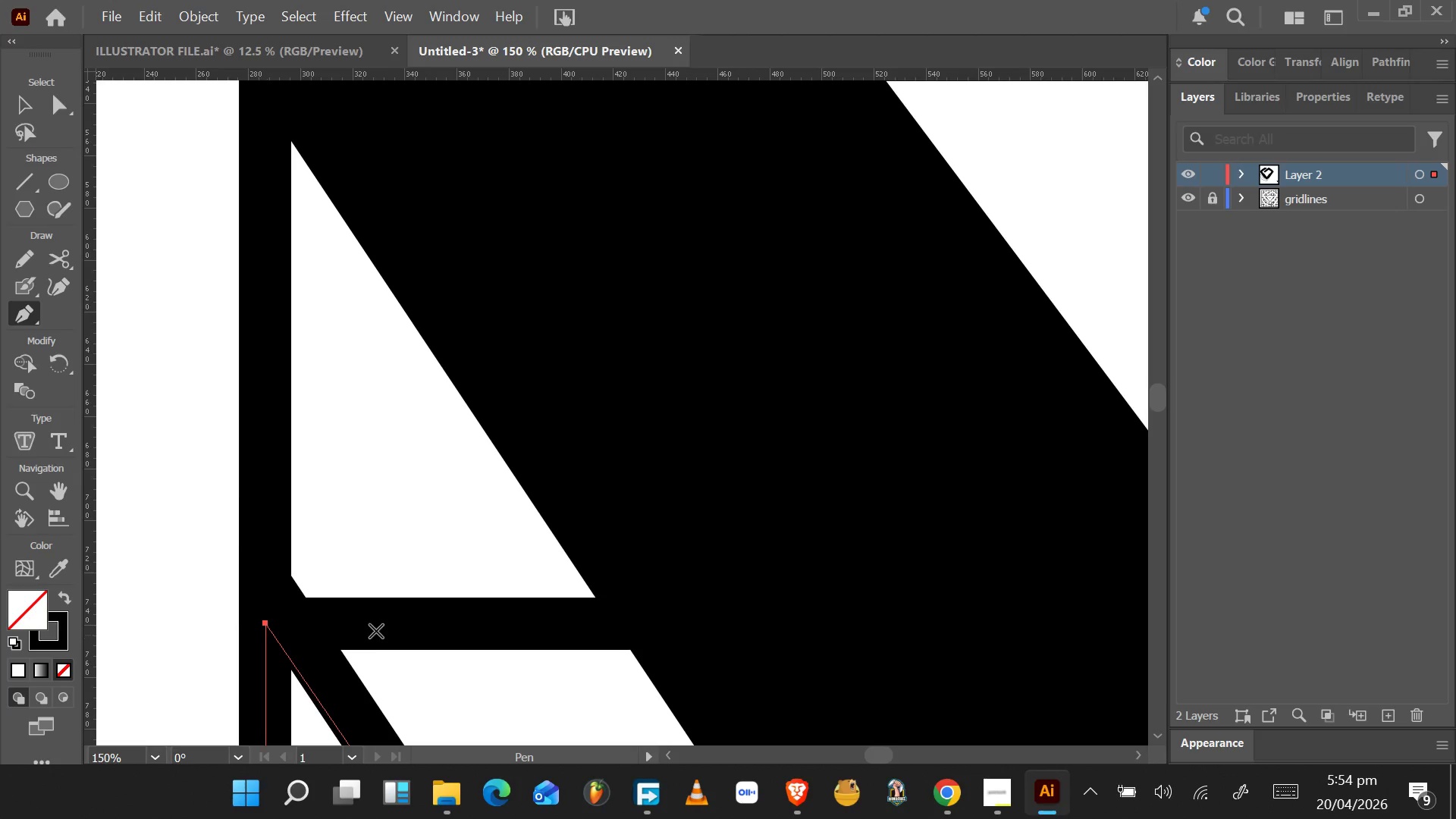 
hold_key(key=AltLeft, duration=1.02)
 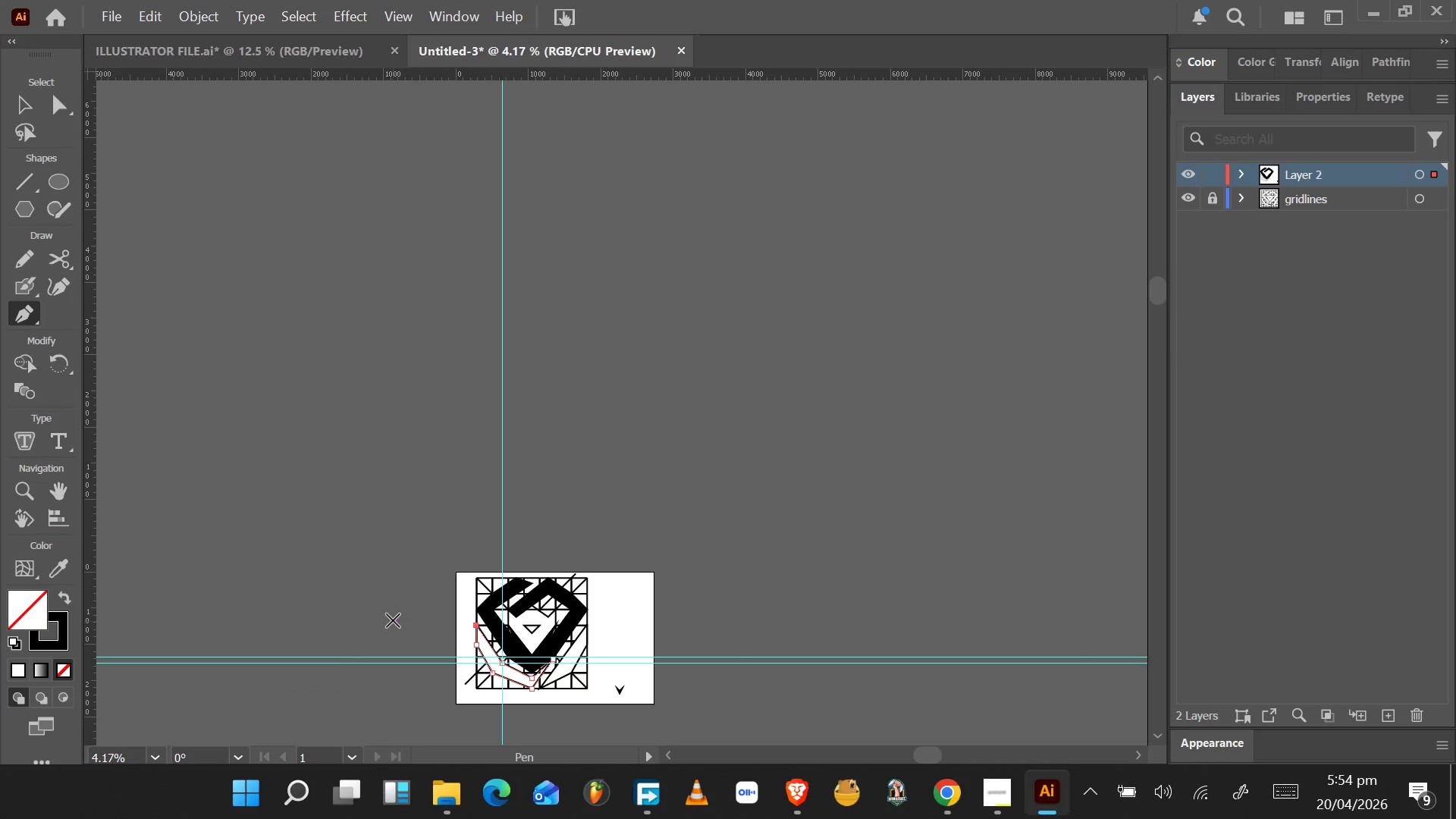 
scroll: coordinate [266, 639], scroll_direction: up, amount: 1.0
 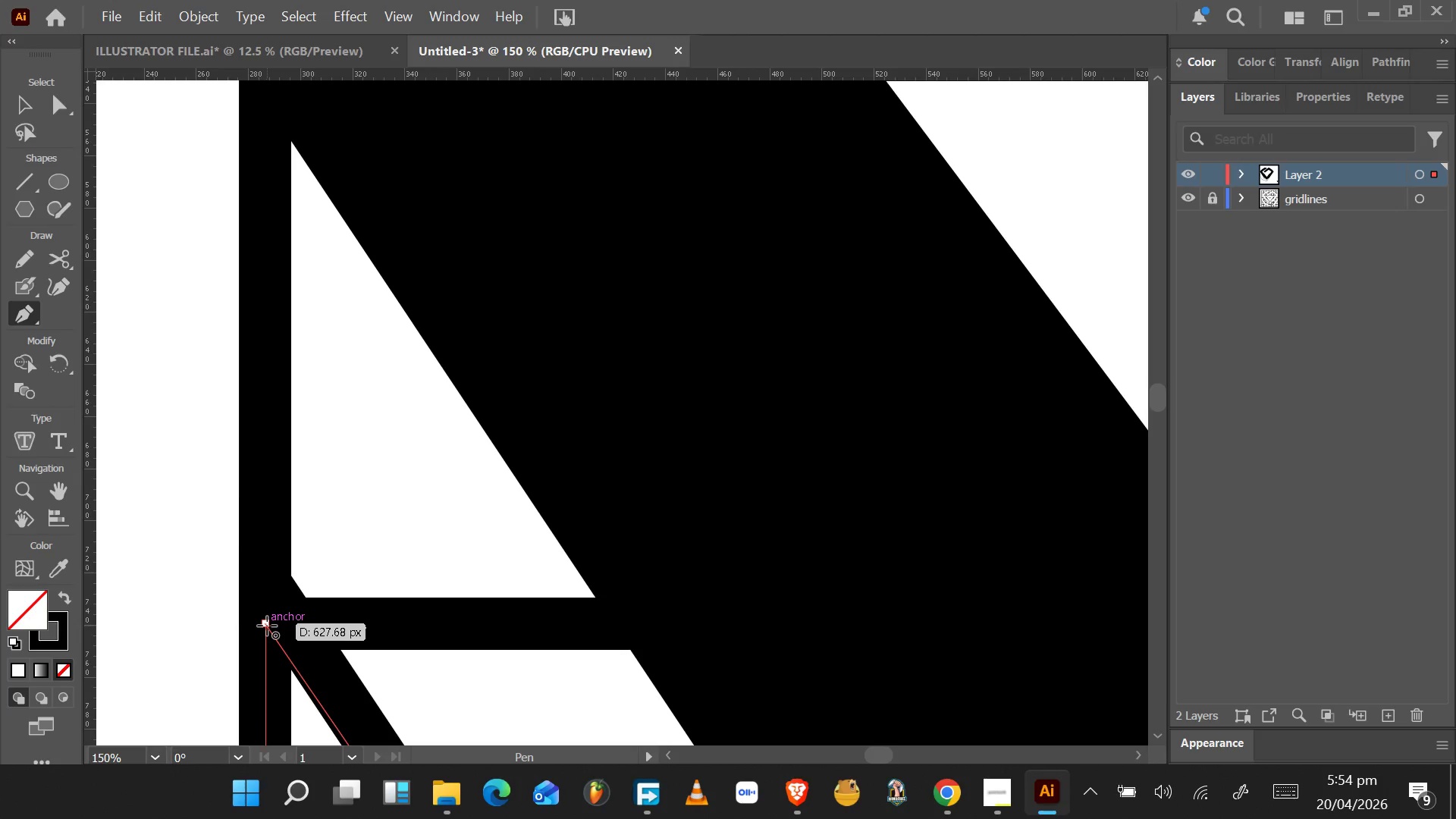 
hold_key(key=AltLeft, duration=1.28)
 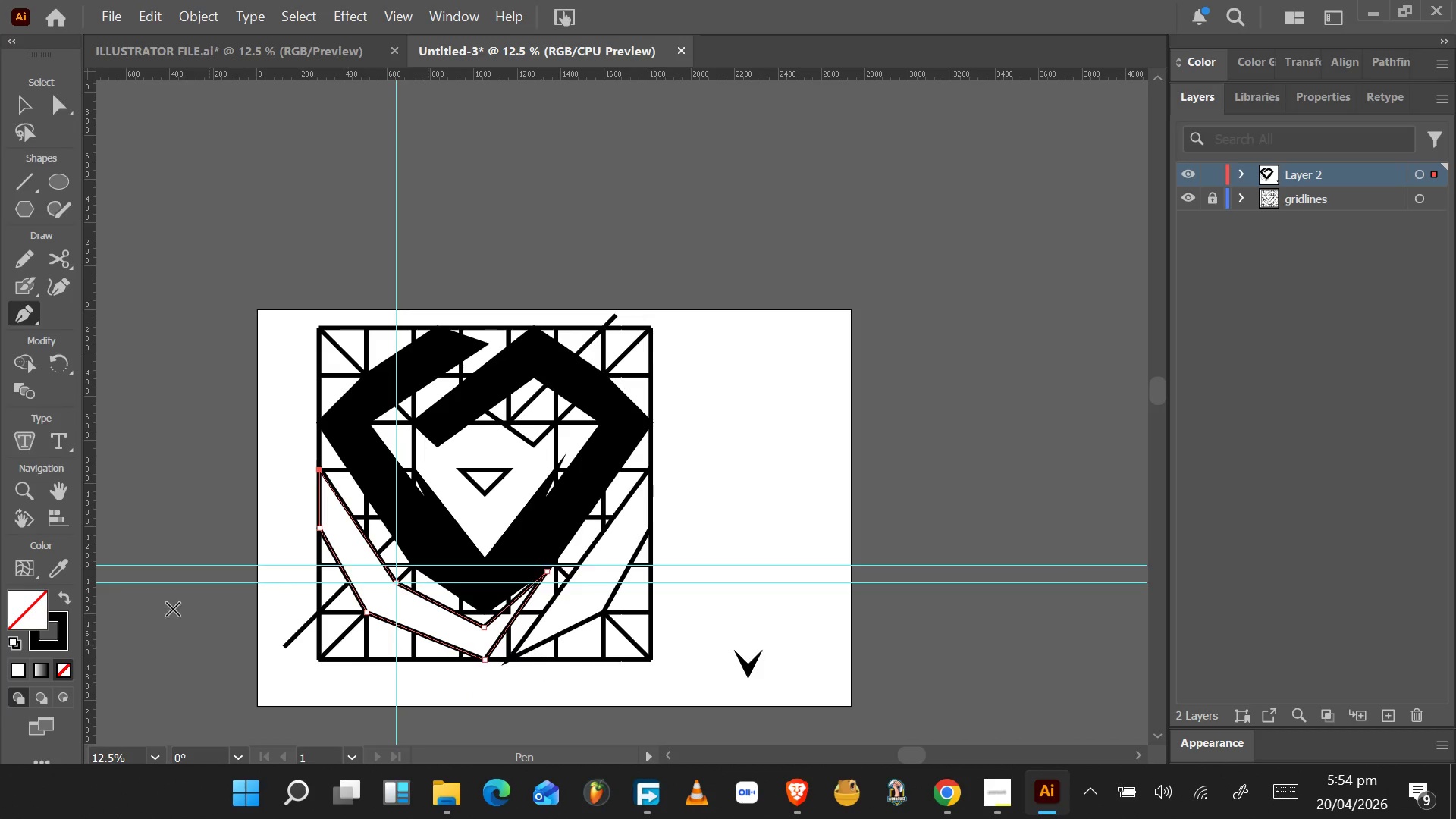 
scroll: coordinate [388, 625], scroll_direction: down, amount: 10.0
 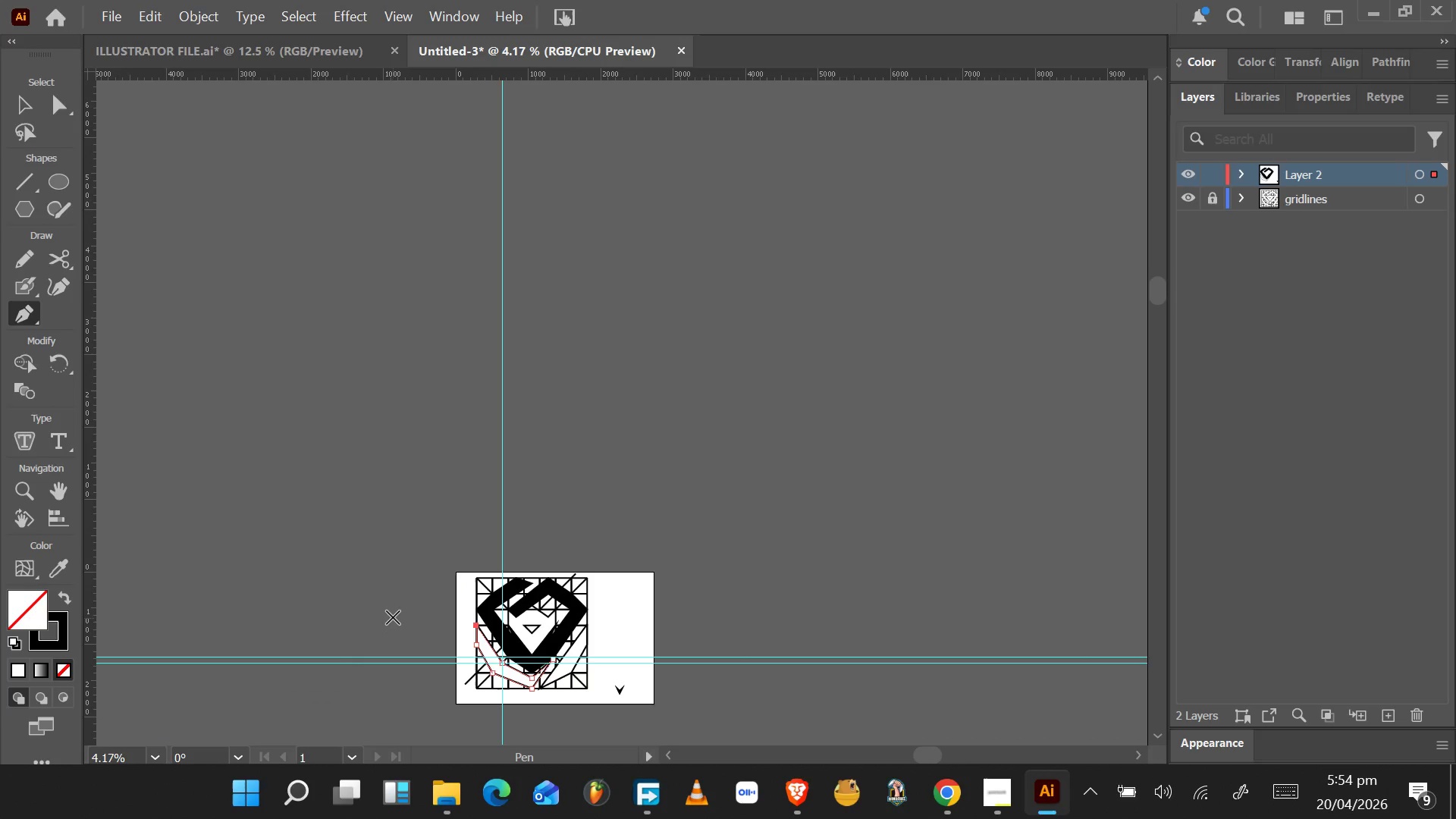 
left_click([26, 607])
 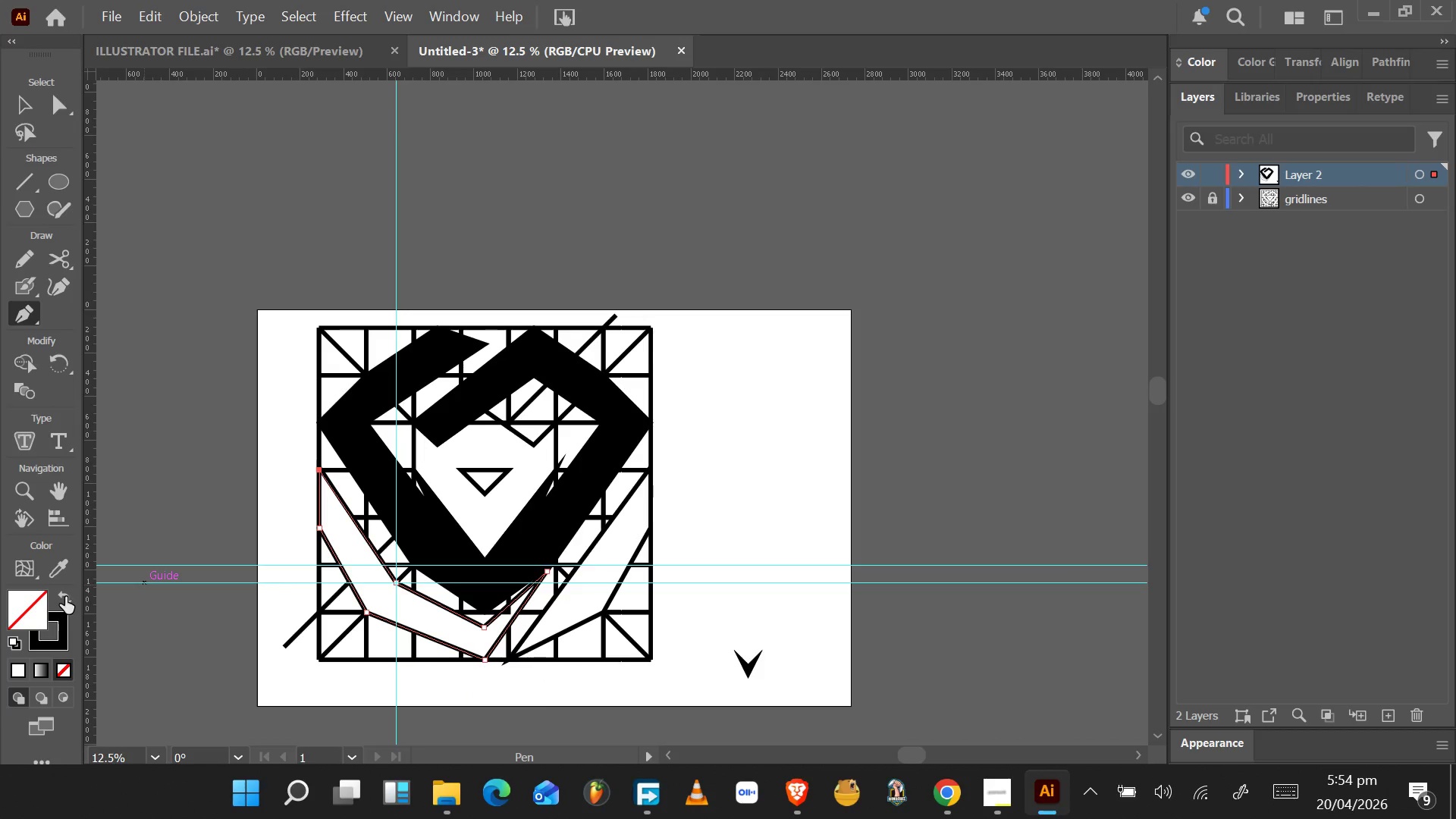 
left_click([65, 597])
 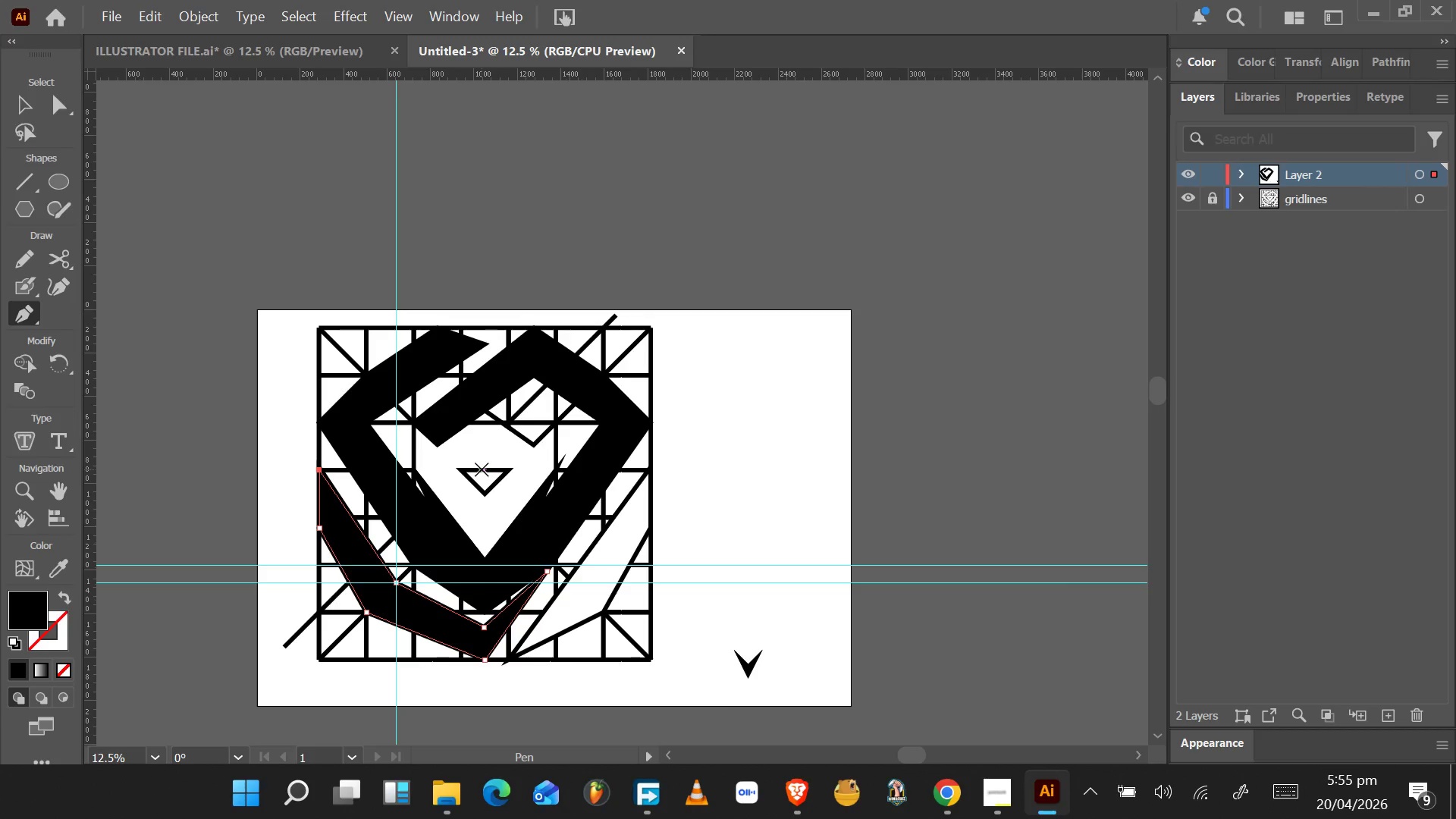 
scroll: coordinate [555, 702], scroll_direction: up, amount: 3.0
 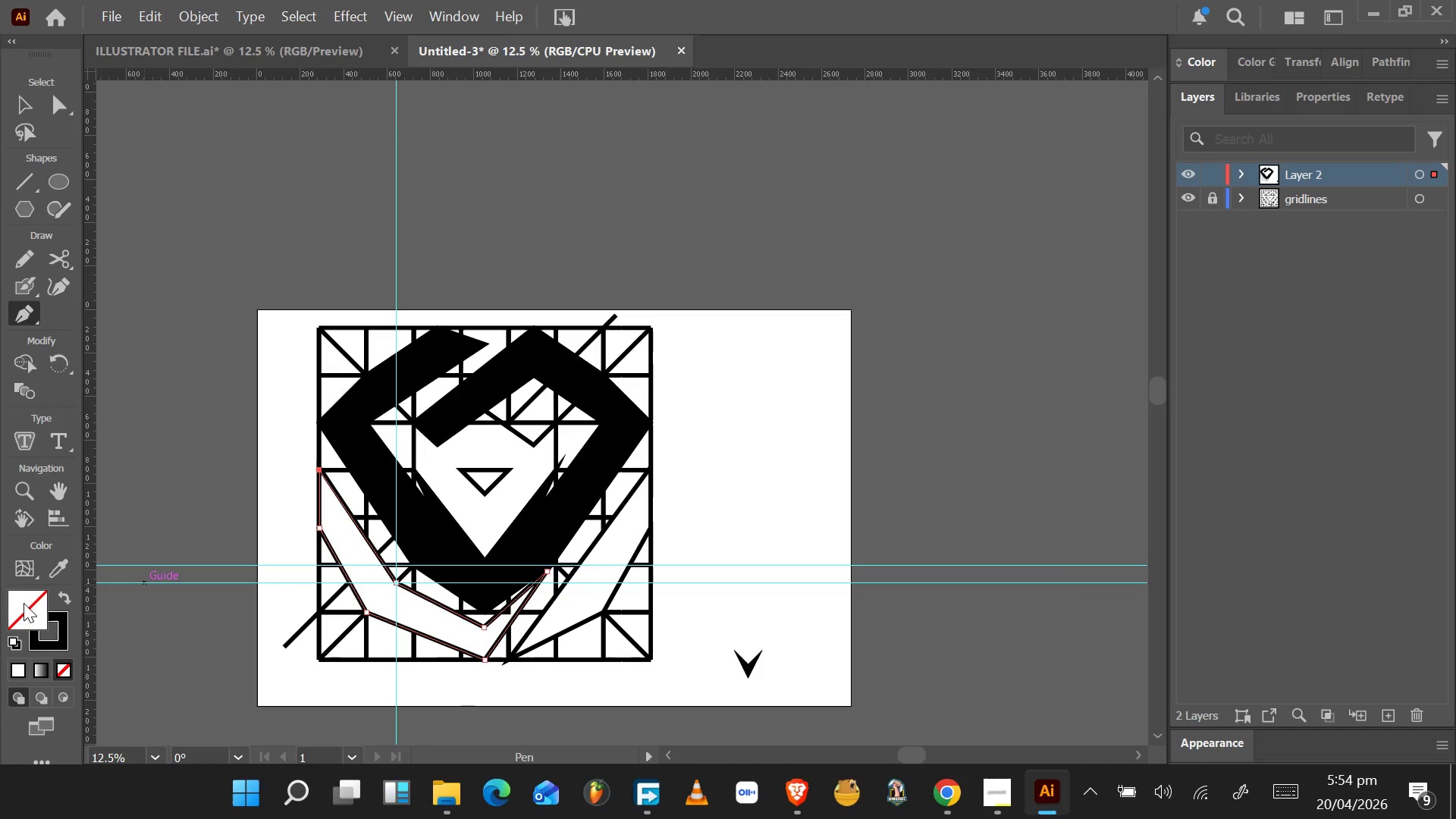 
wait(39.95)
 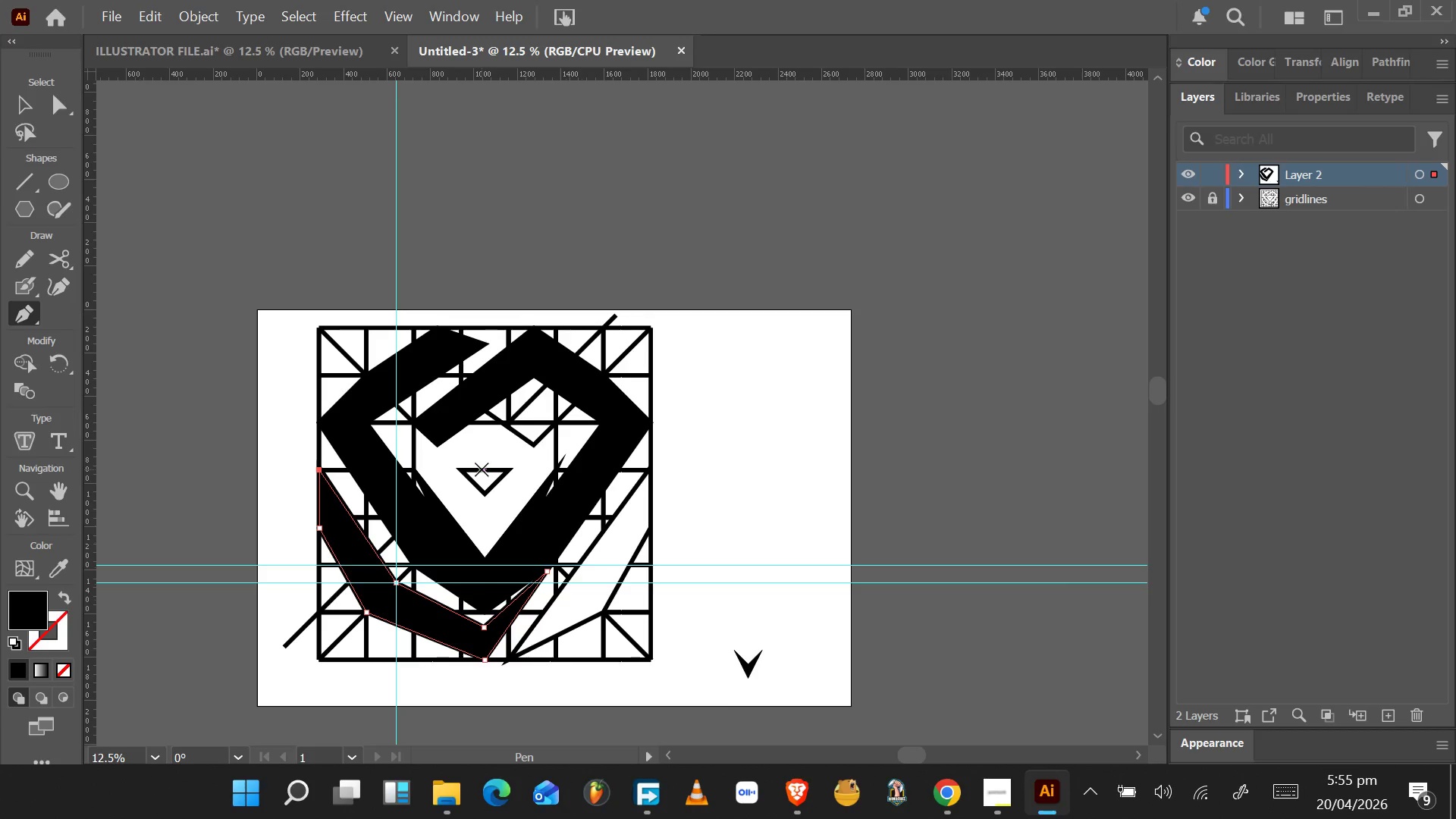 
hold_key(key=AltLeft, duration=0.72)
scroll: coordinate [651, 472], scroll_direction: up, amount: 3.0
 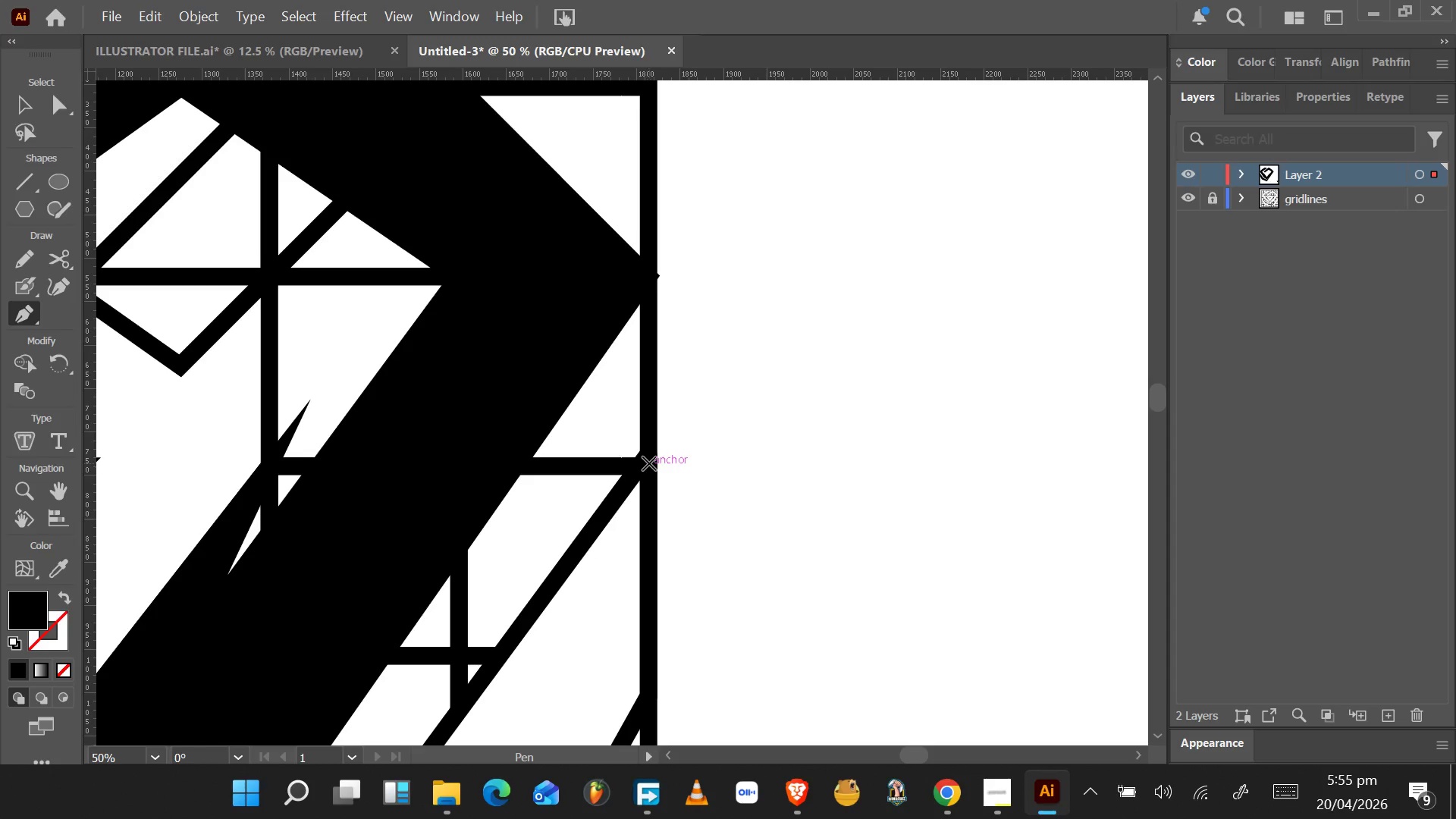 
left_click([649, 463])
 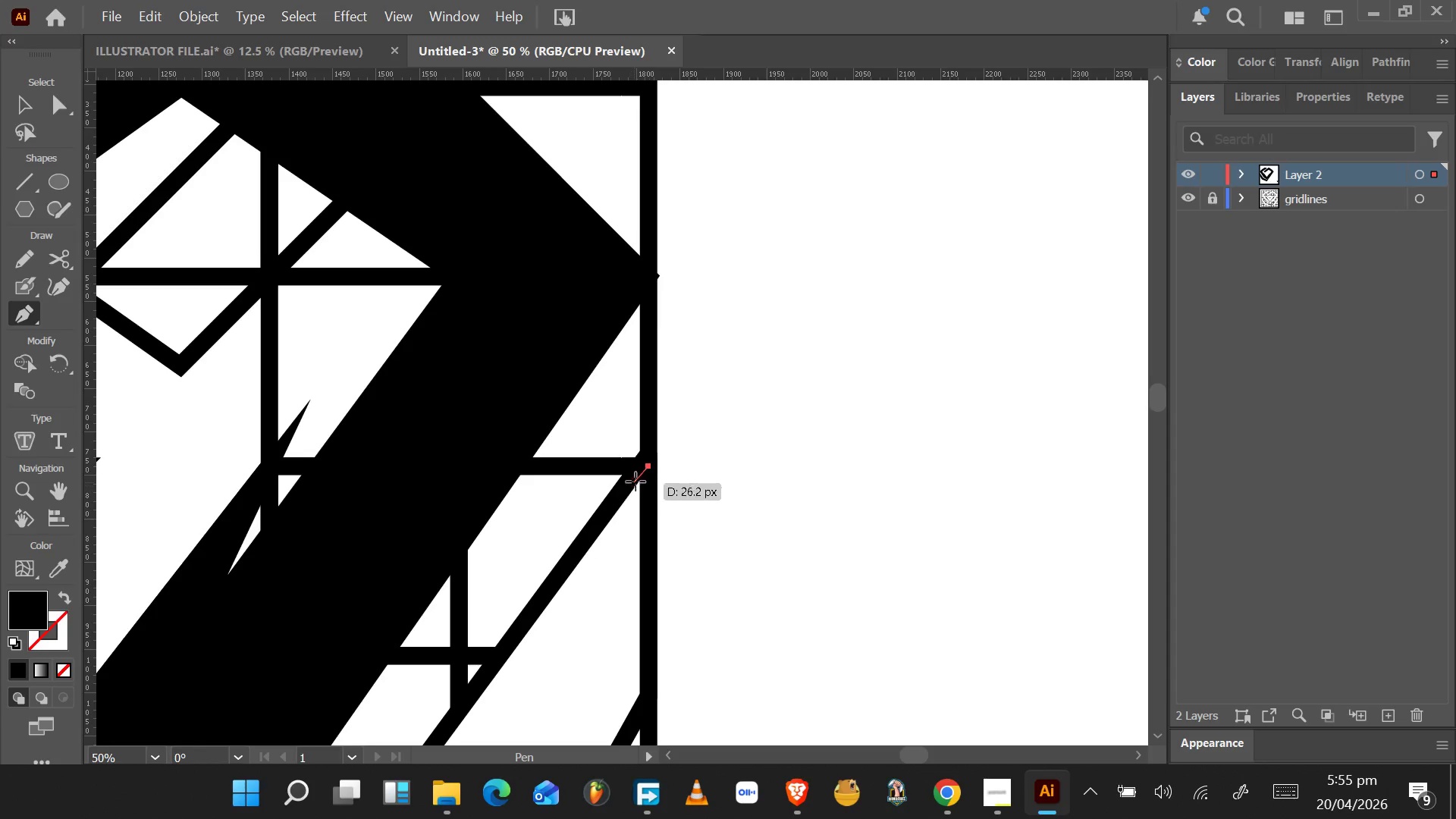 
key(Control+Z)
 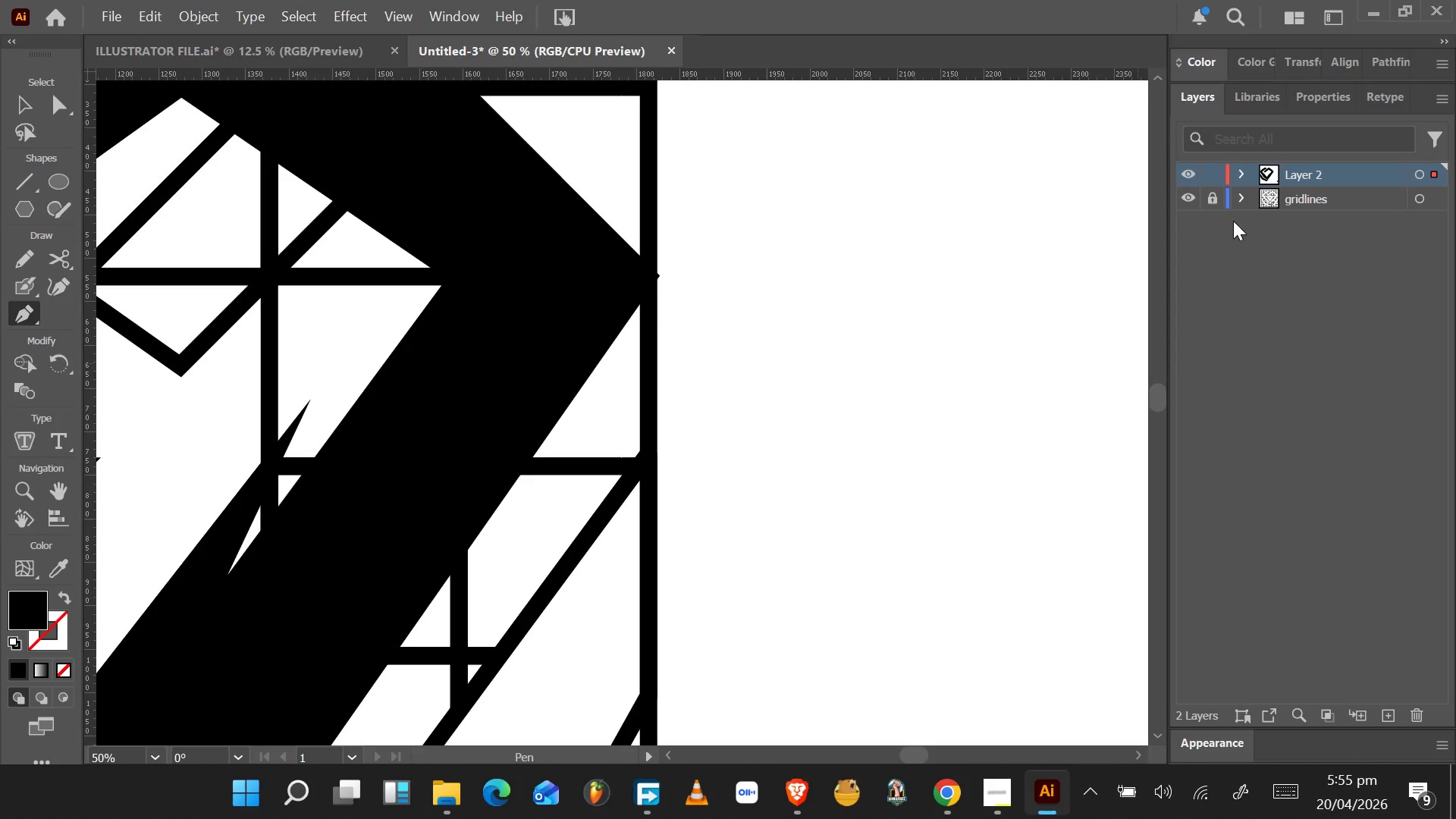 
left_click([1217, 199])
 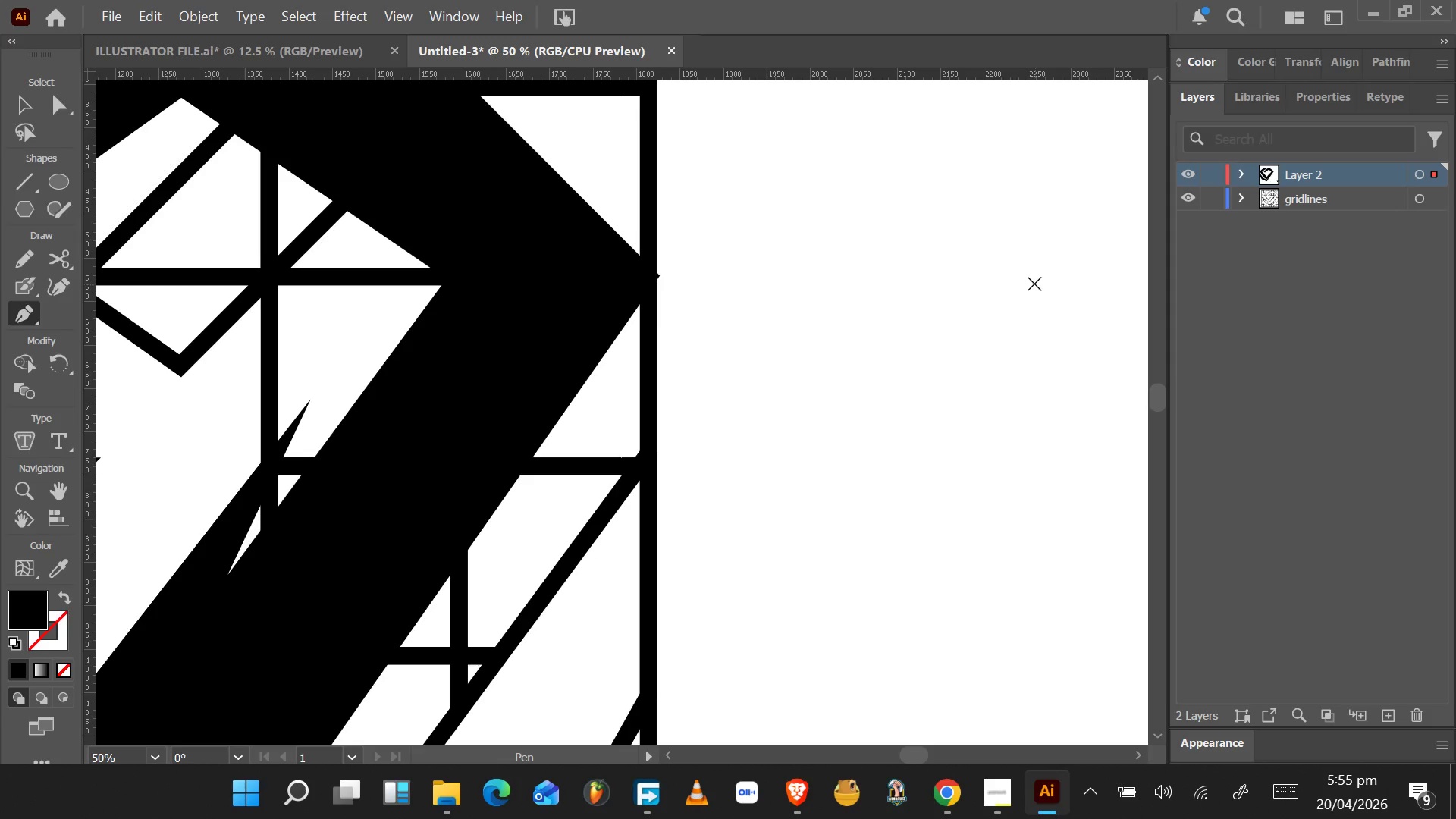 
key(V)
 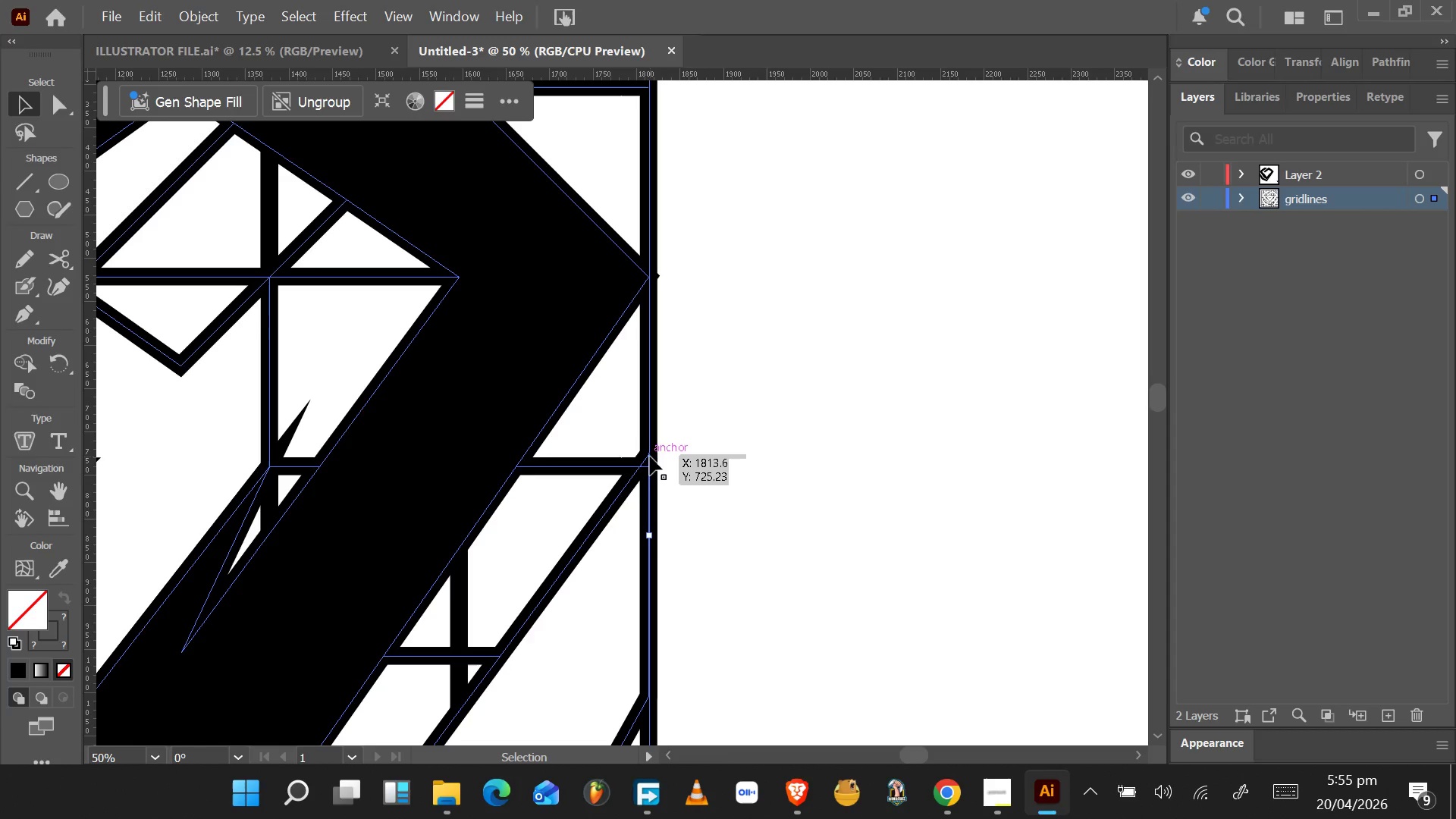 
hold_key(key=AltLeft, duration=1.0)
scroll: coordinate [649, 456], scroll_direction: up, amount: 5.0
 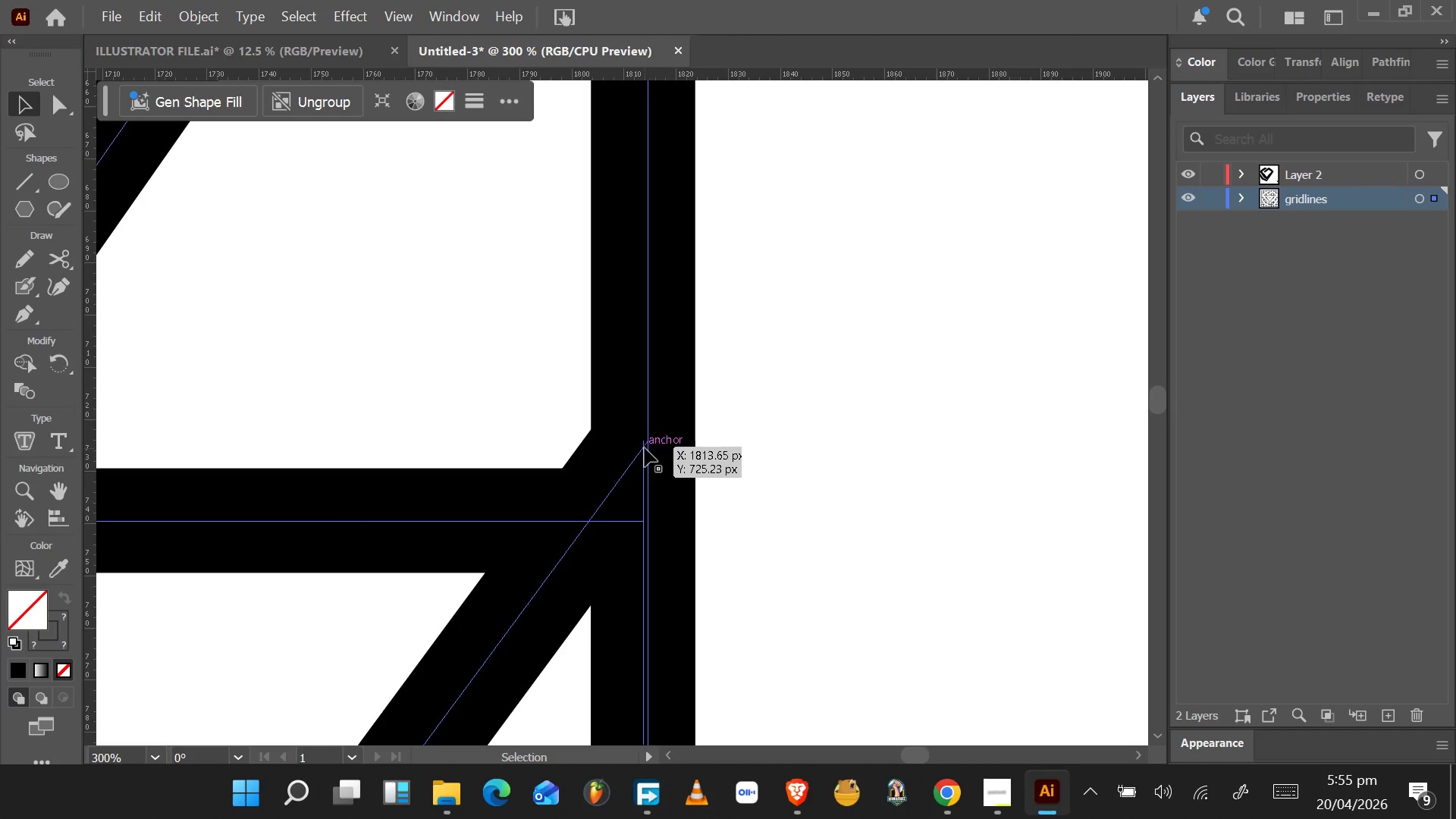 
key(A)
 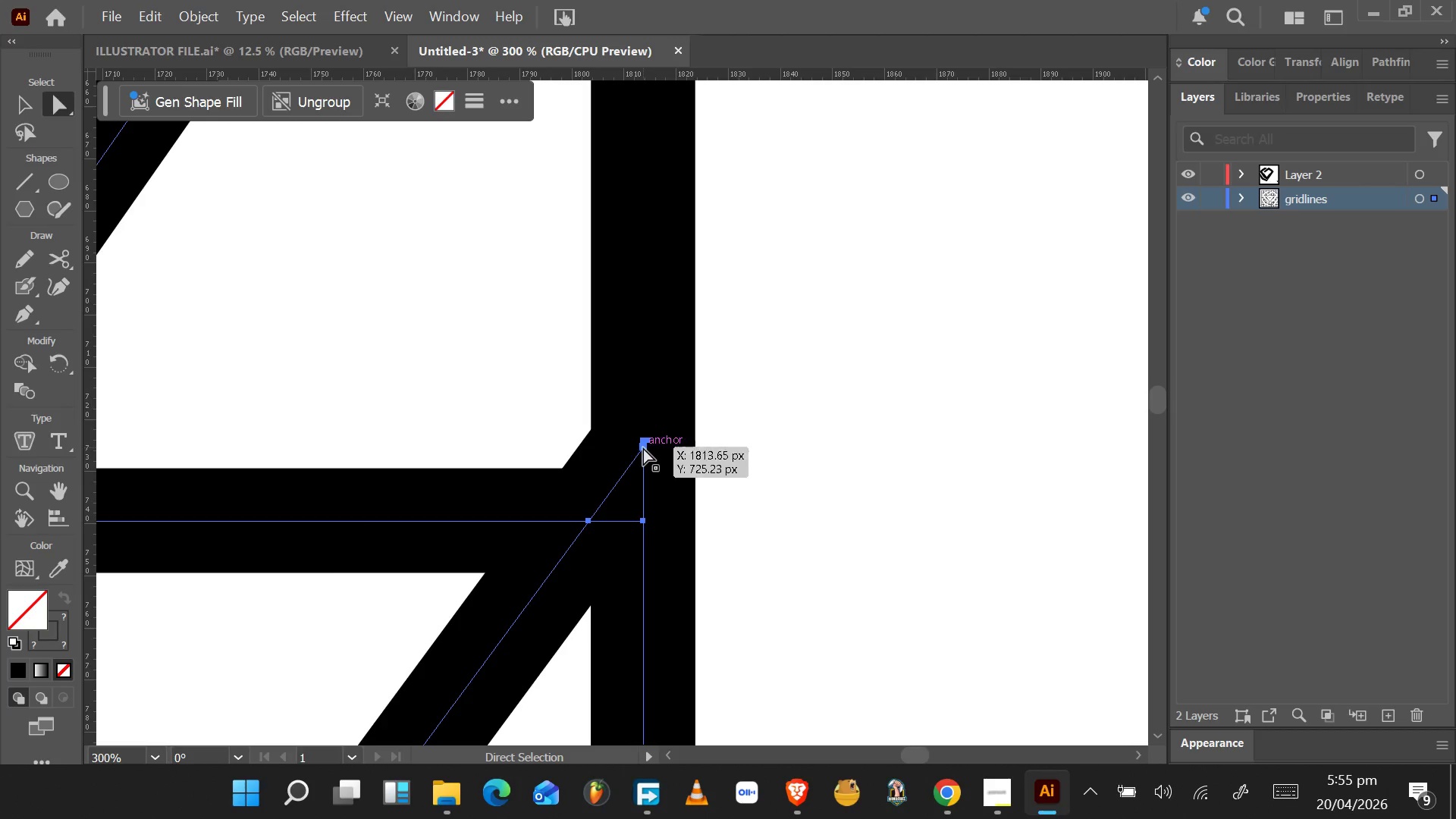 
left_click_drag(start_coordinate=[642, 447], to_coordinate=[652, 453])
 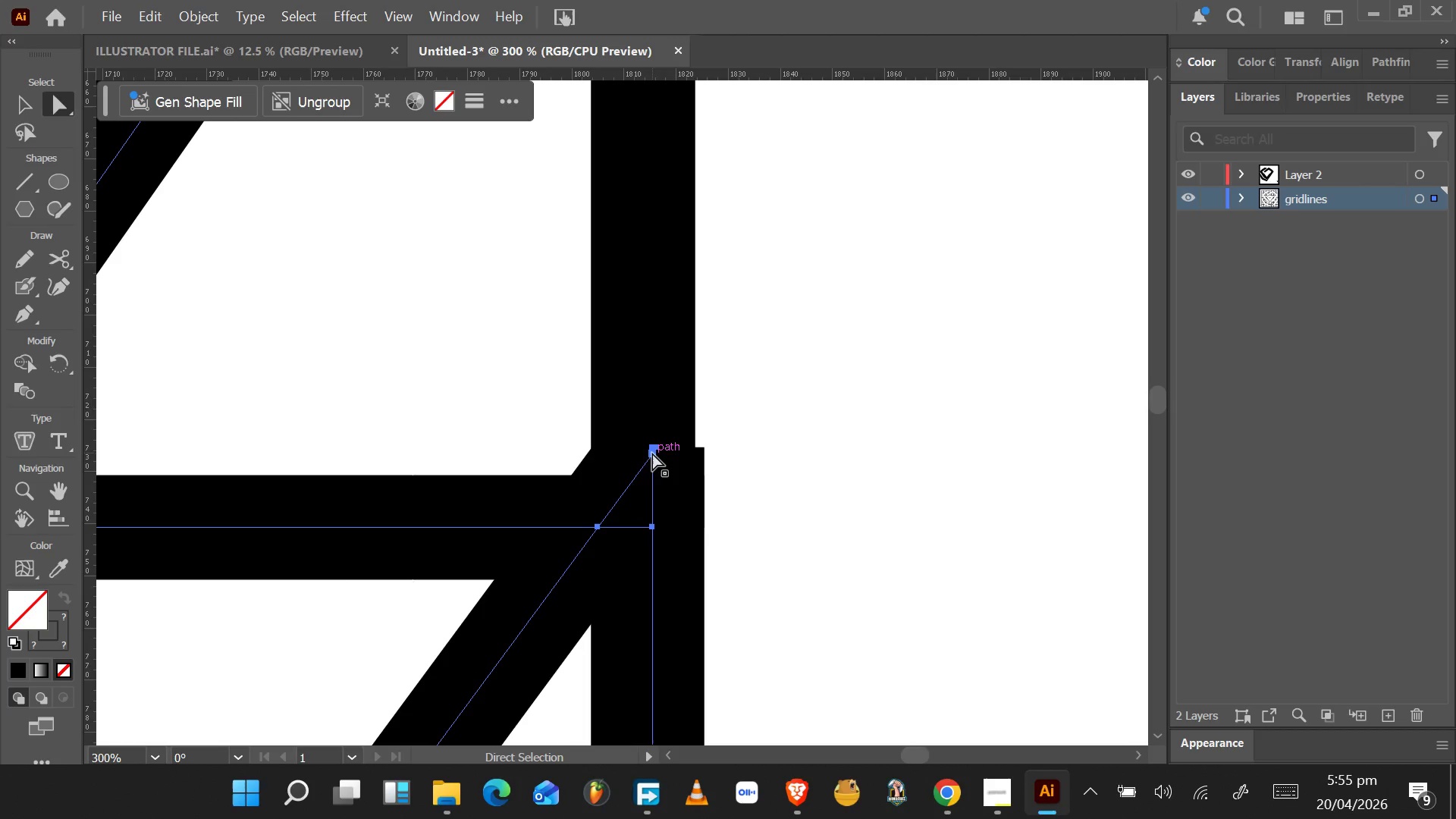 
key(Control+Z)
 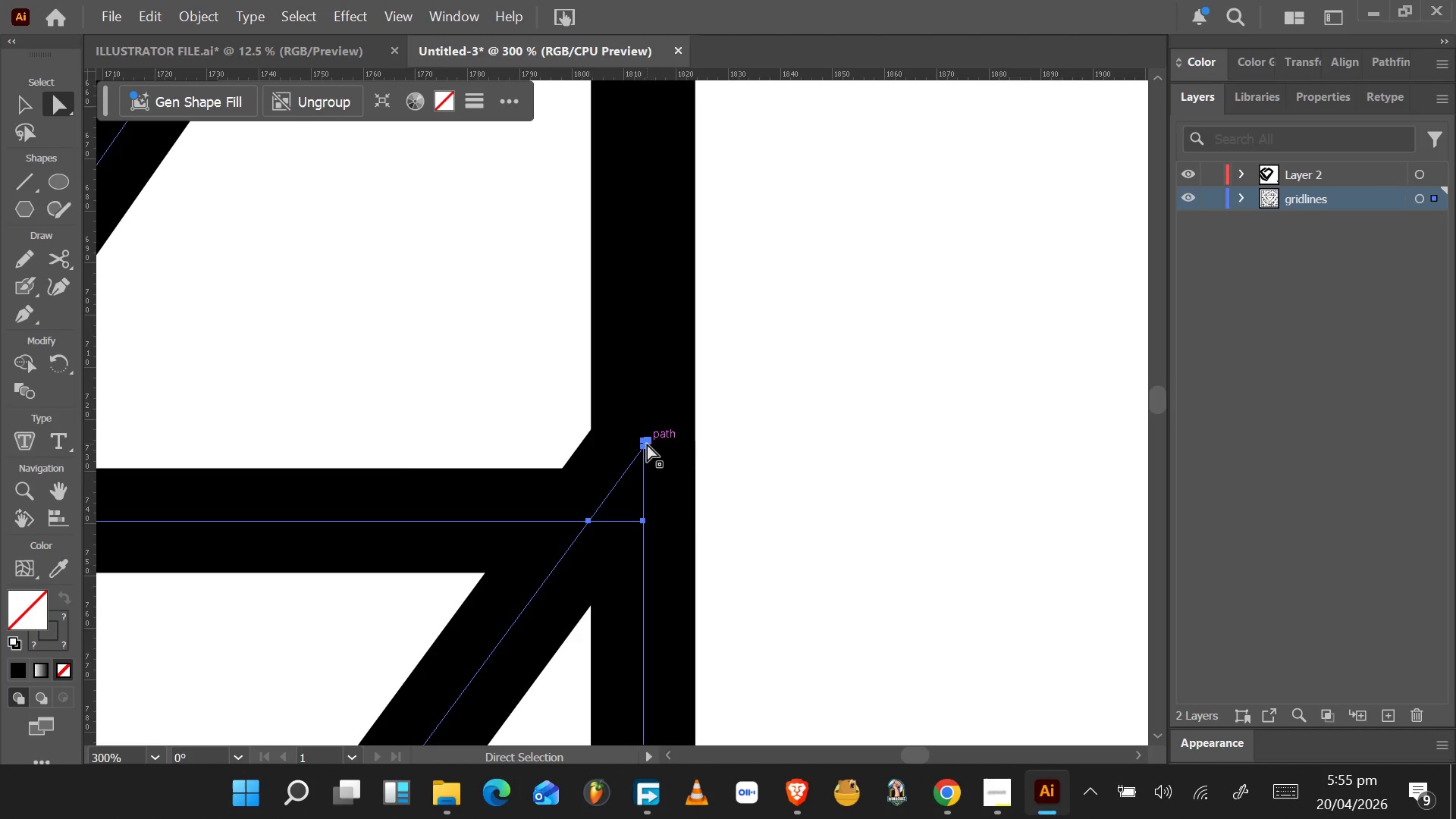 
hold_key(key=AltLeft, duration=1.5)
 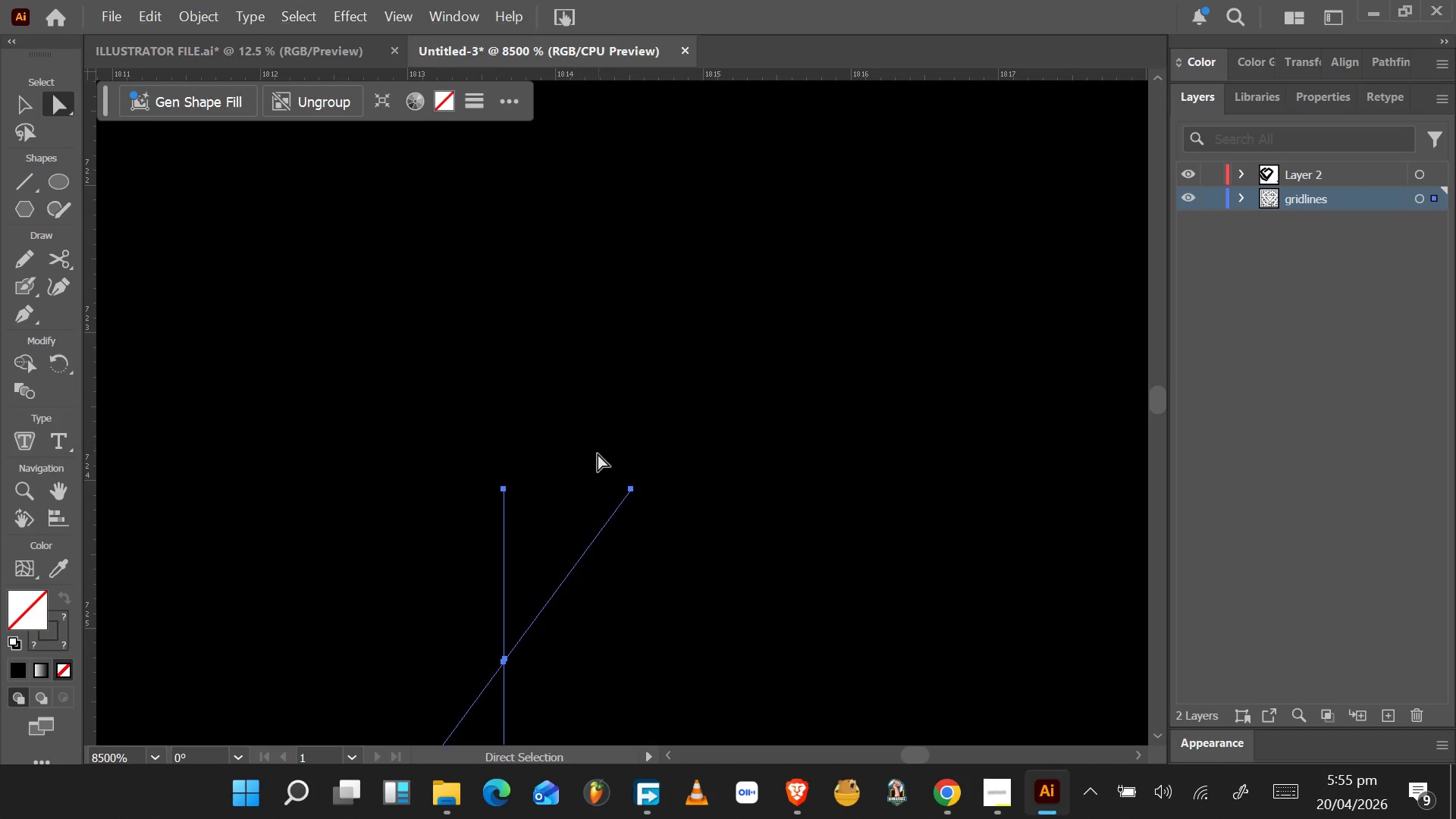 
hold_key(key=AltLeft, duration=0.41)
 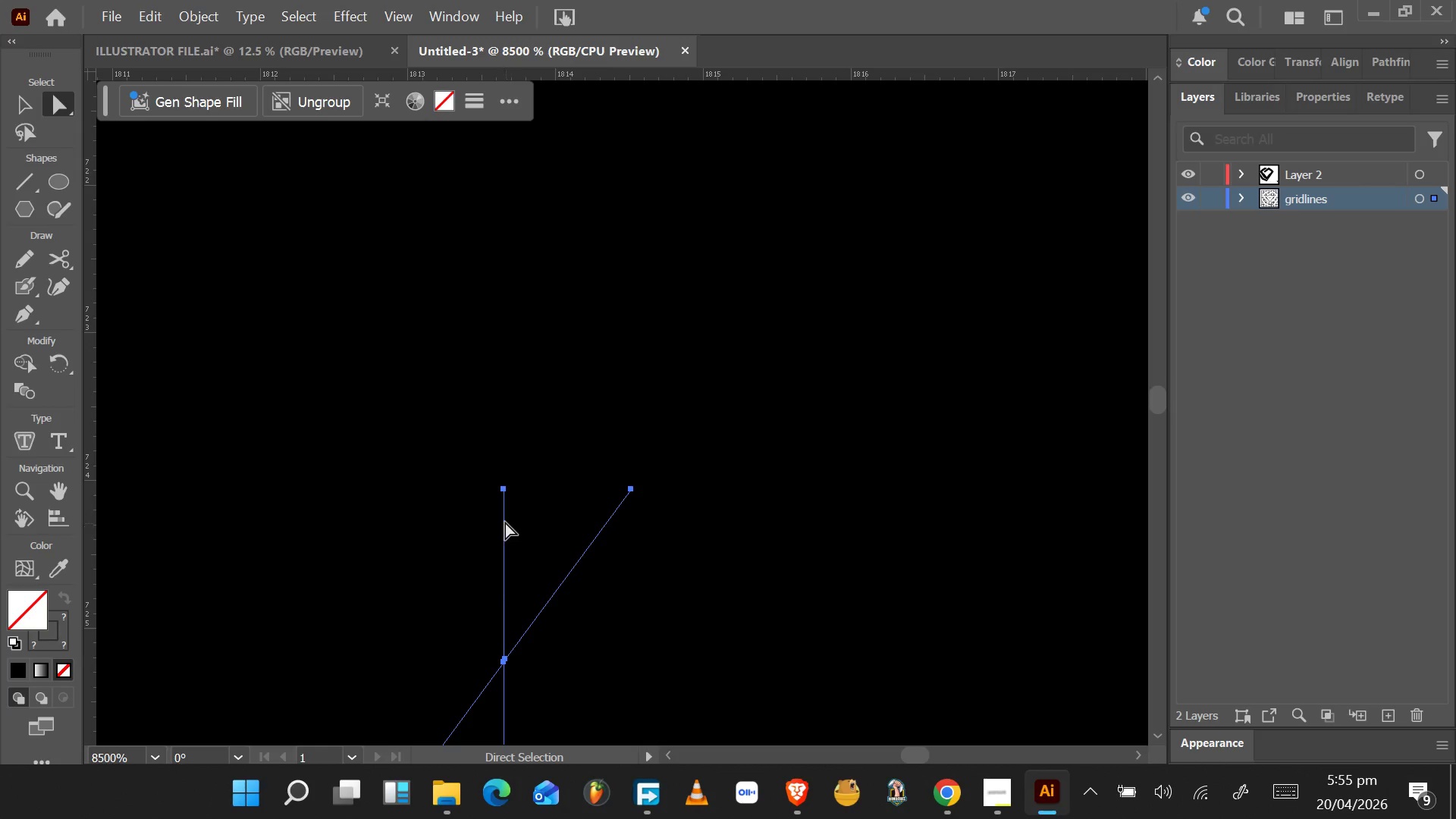 
scroll: coordinate [645, 443], scroll_direction: up, amount: 11.0
 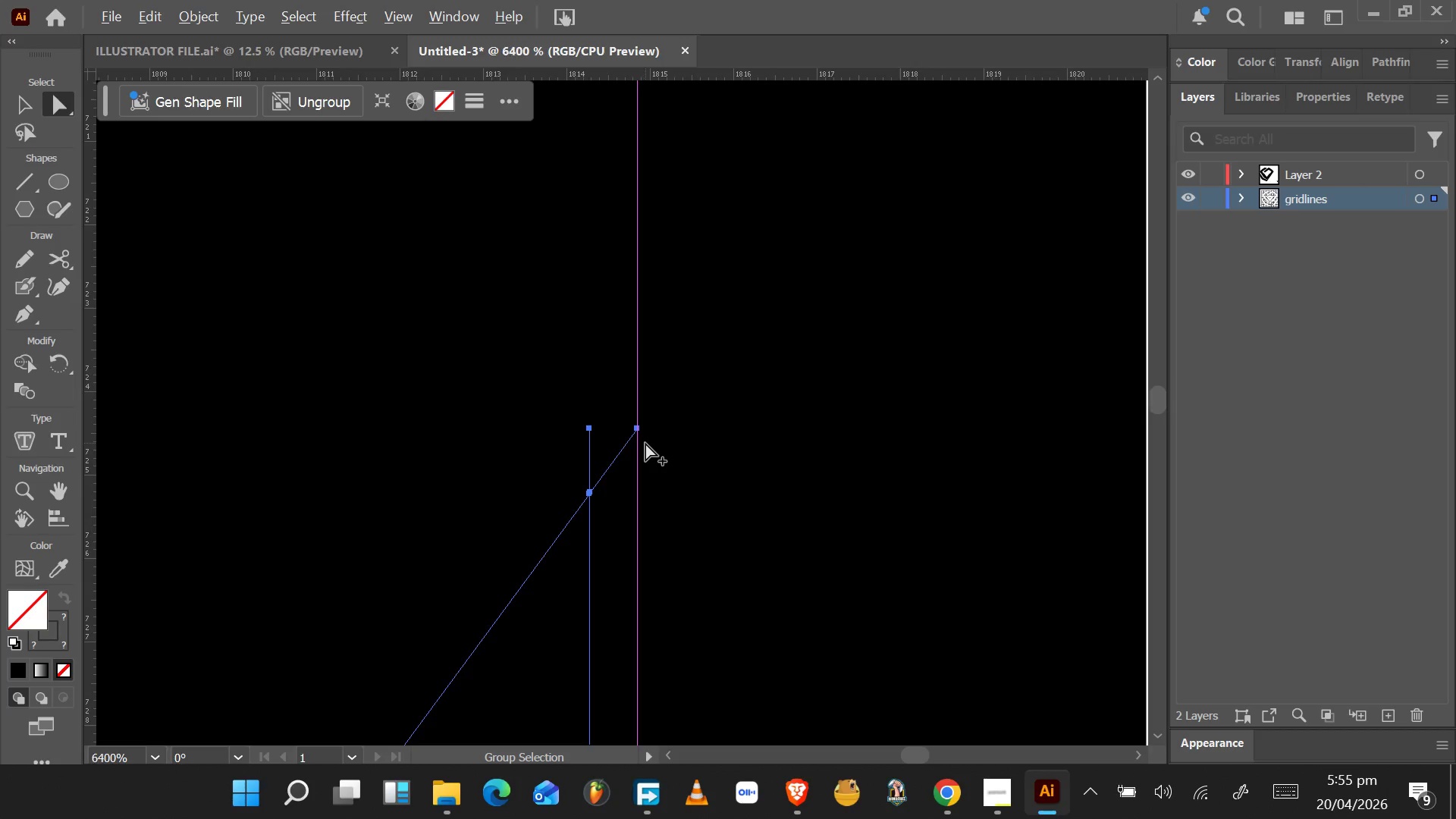 
left_click([505, 488])
 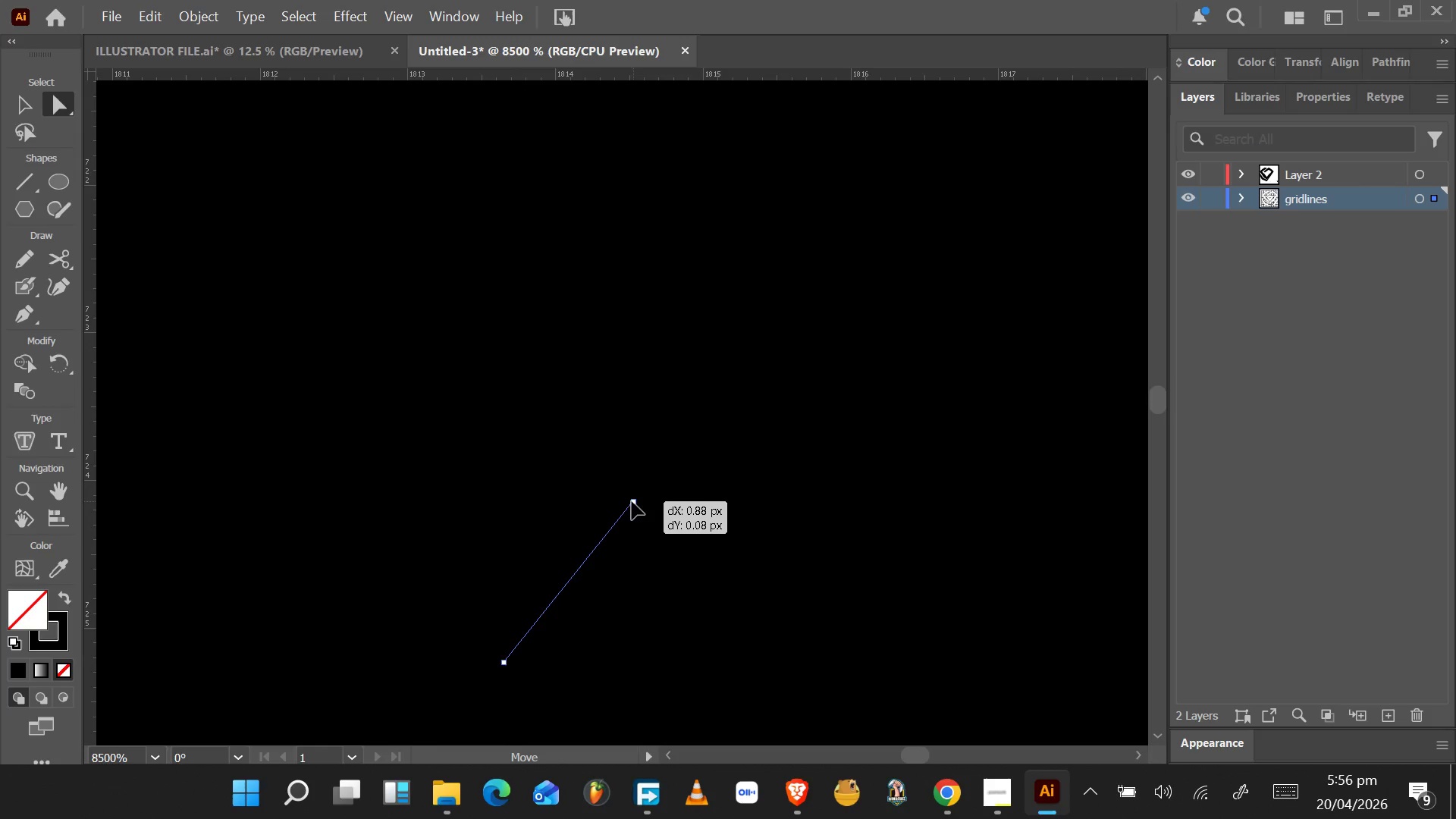 
wait(13.8)
 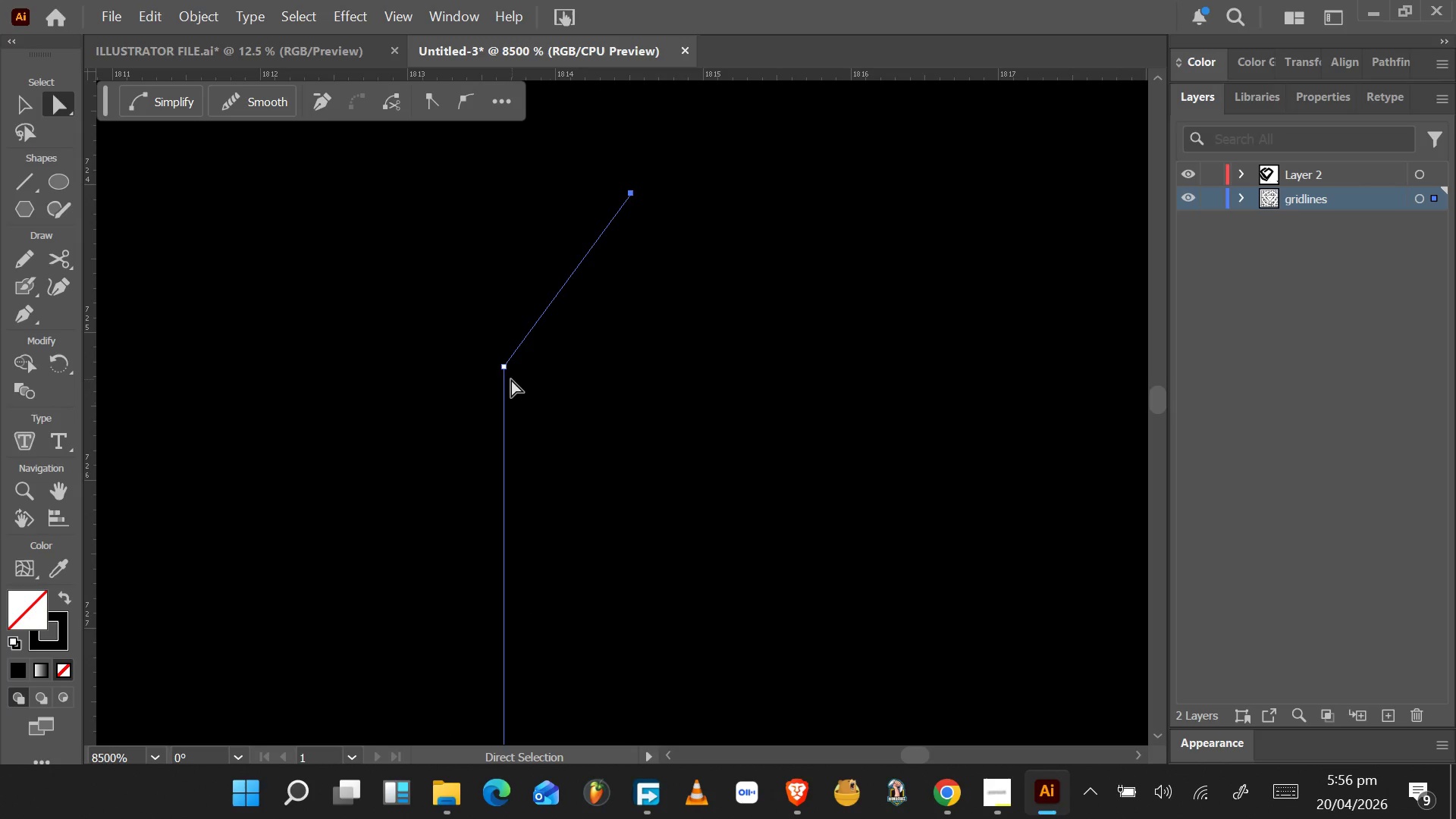 
left_click([504, 369])
 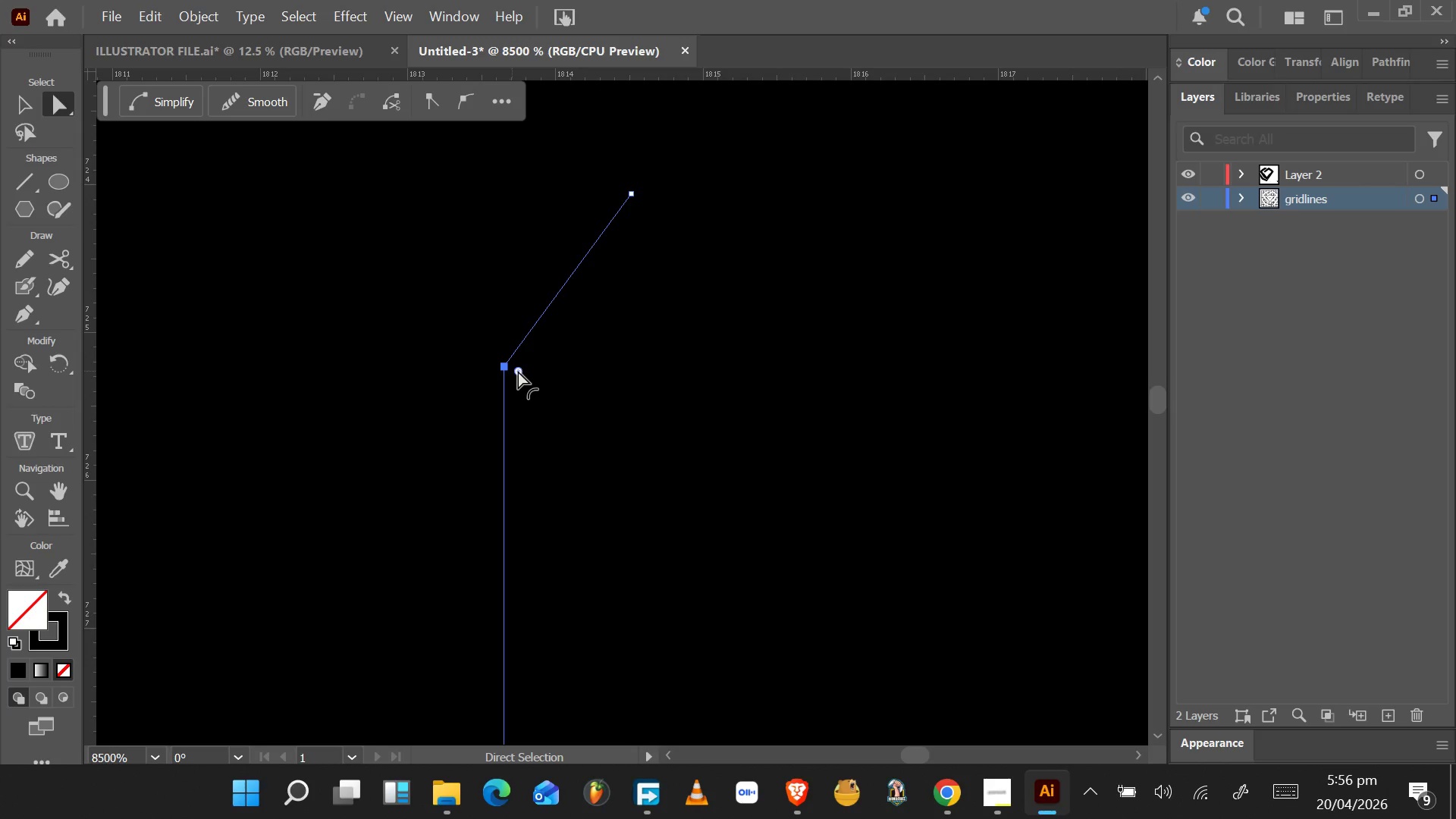 
scroll: coordinate [617, 526], scroll_direction: down, amount: 6.0
 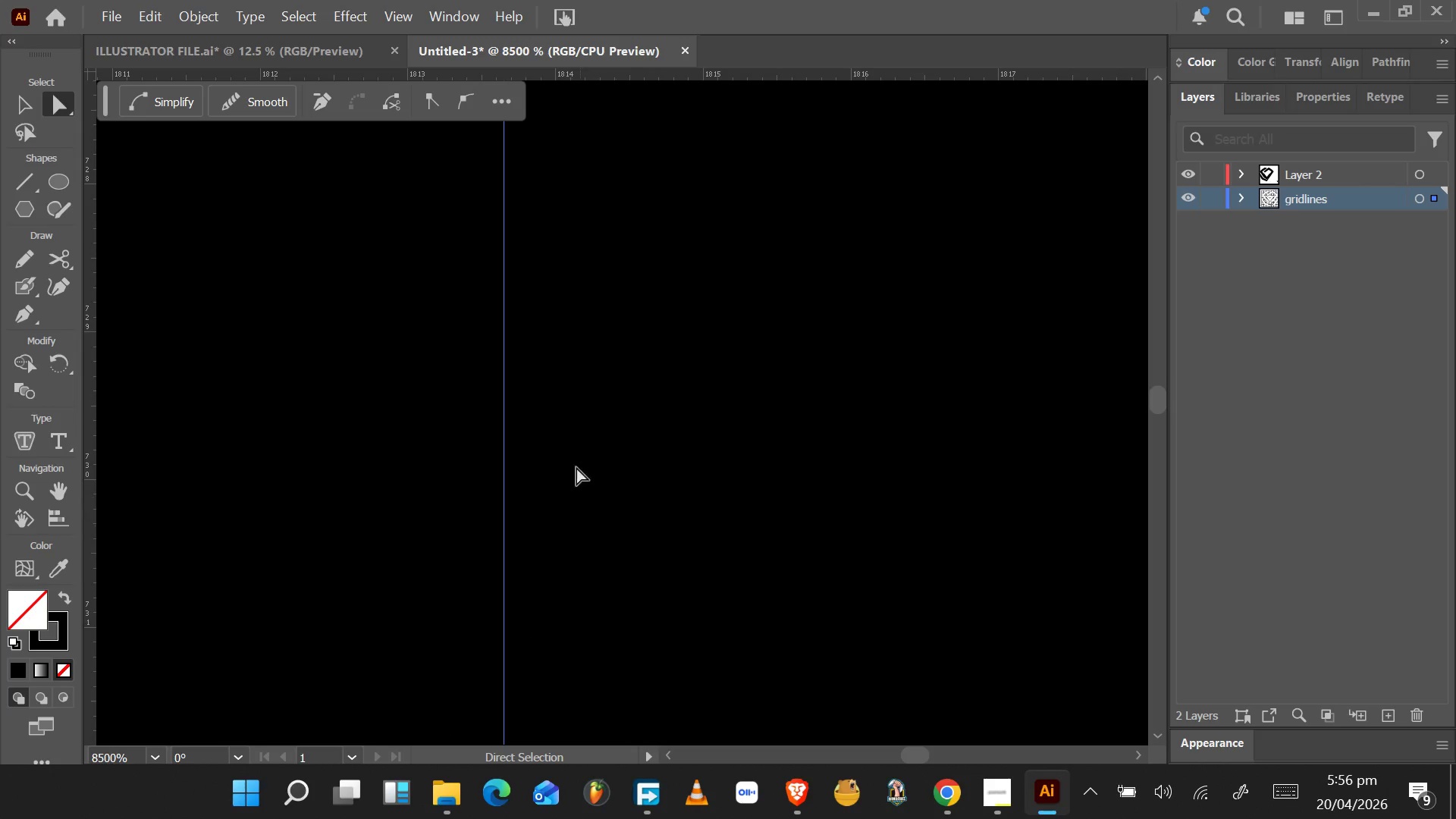 
scroll: coordinate [550, 403], scroll_direction: up, amount: 4.0
 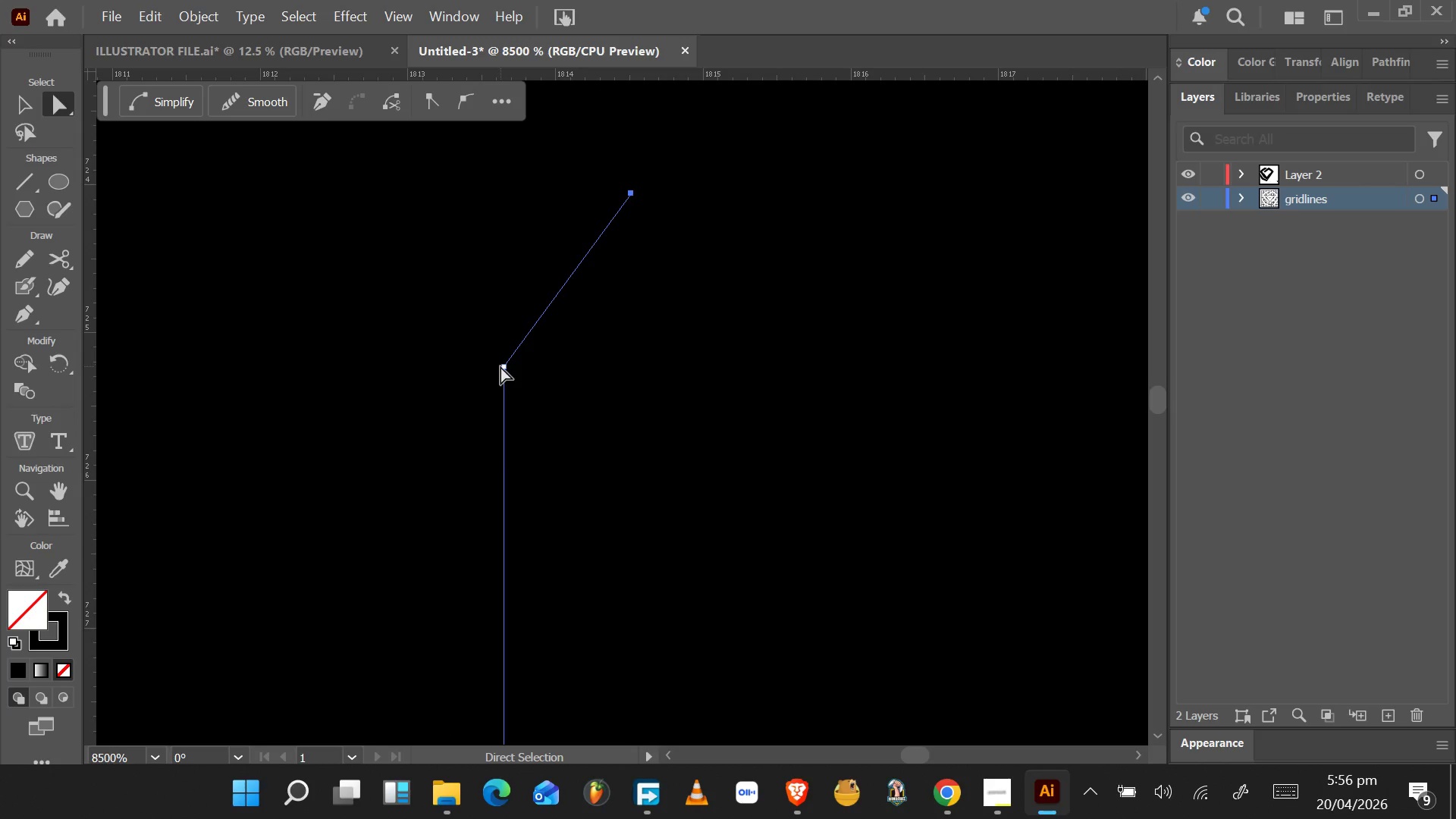 
left_click([507, 366])
 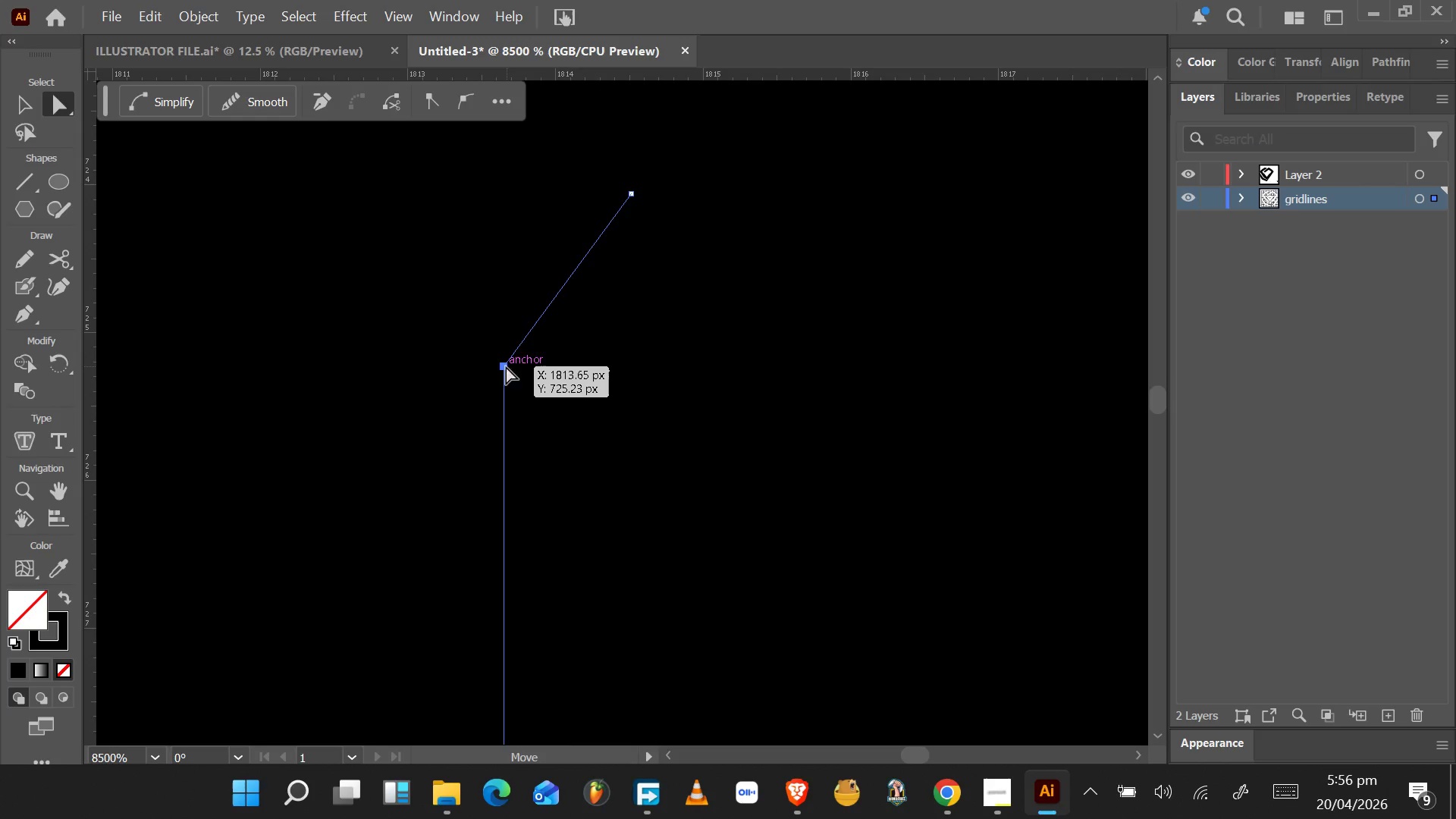 
left_click_drag(start_coordinate=[506, 366], to_coordinate=[560, 373])
 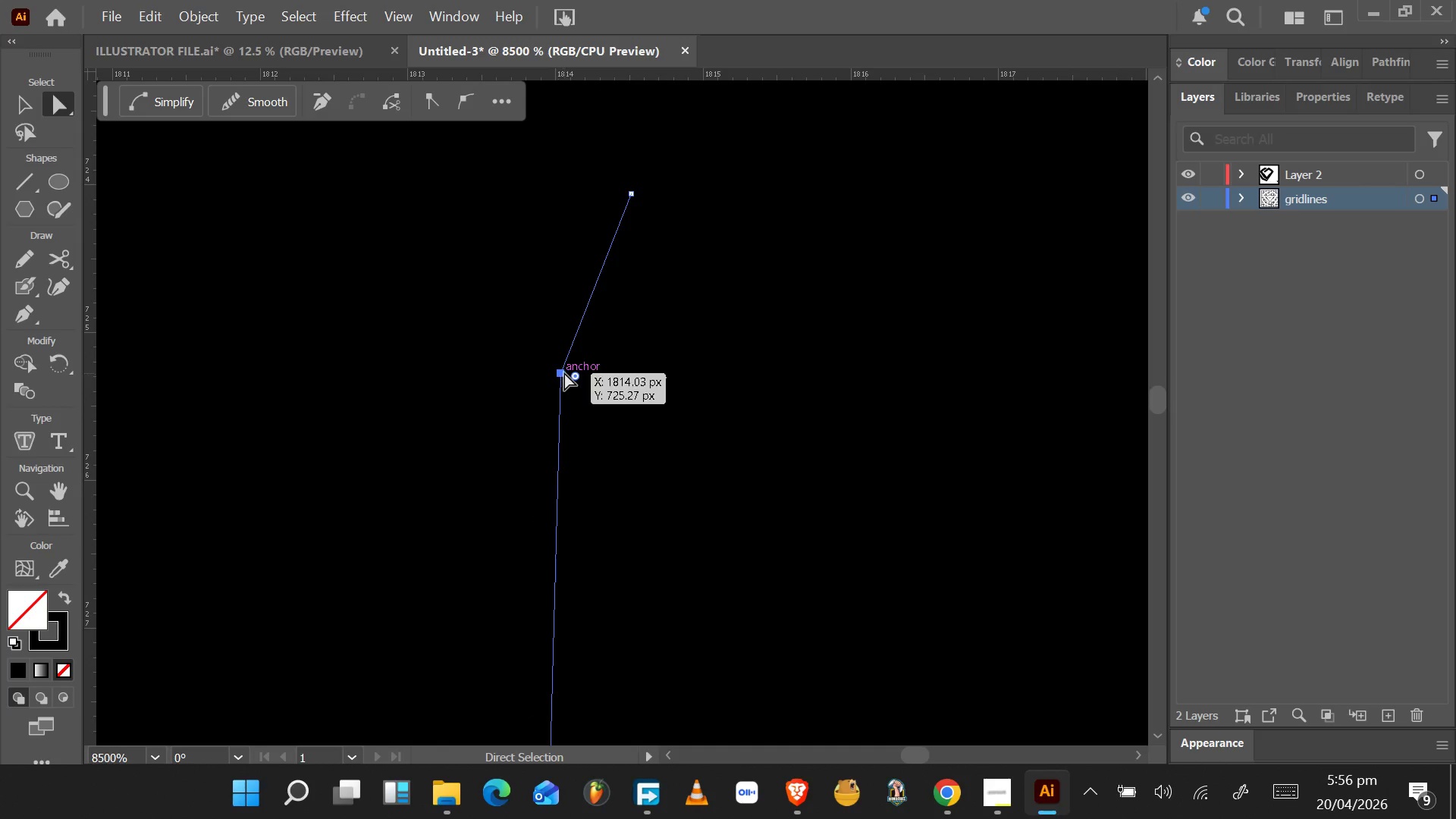 
left_click([563, 374])
 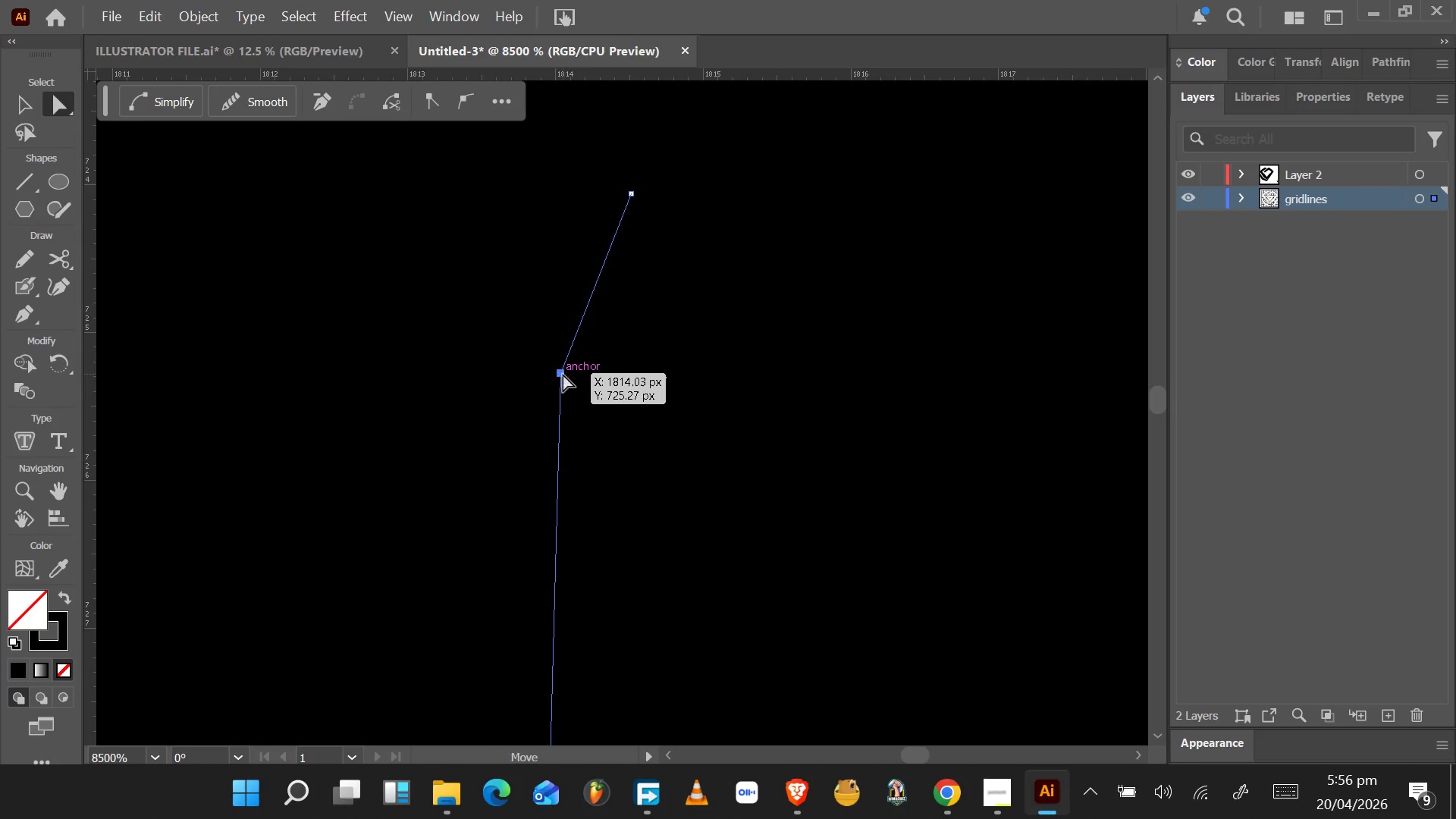 
left_click_drag(start_coordinate=[563, 374], to_coordinate=[625, 346])
 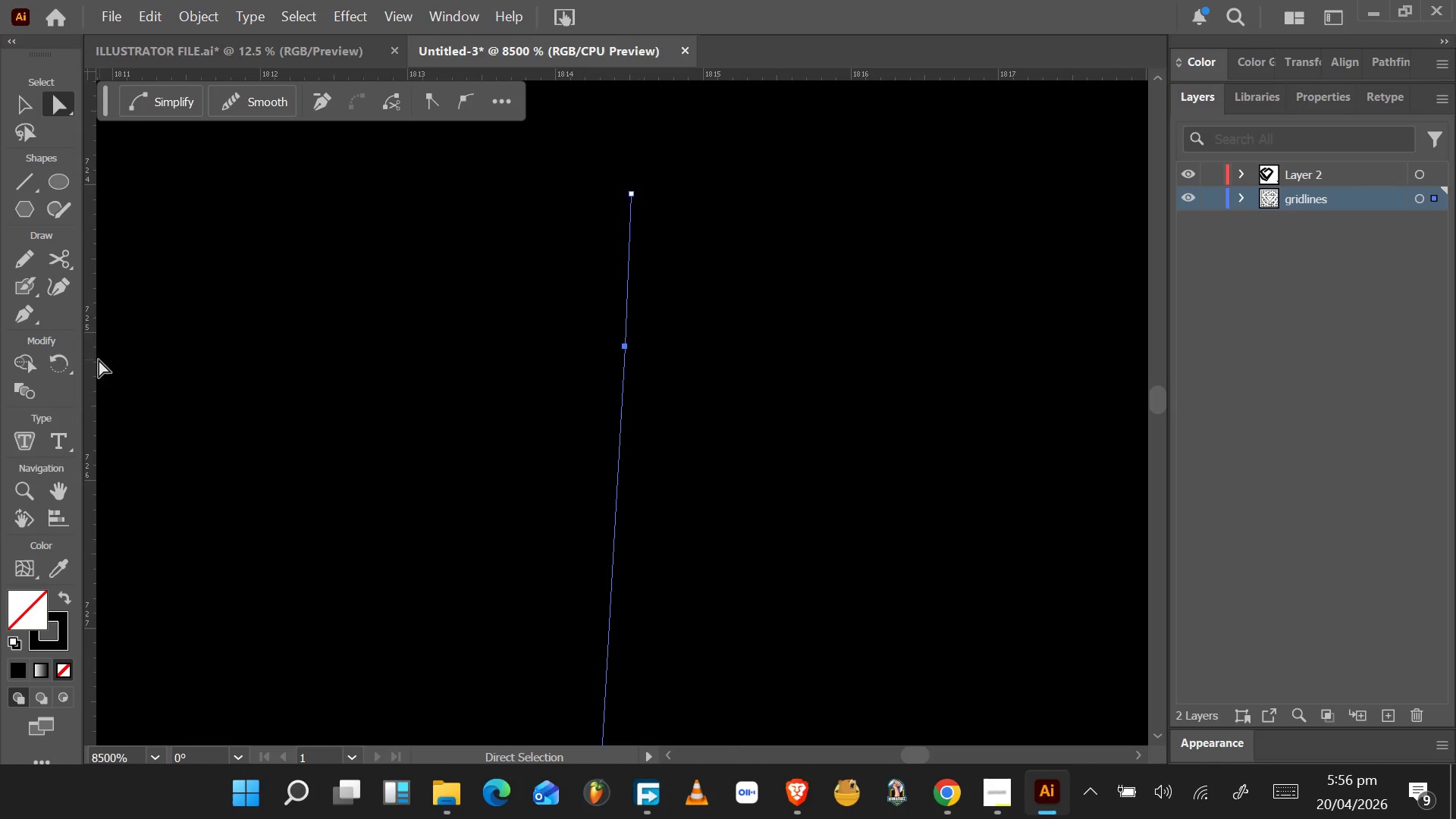 
left_click([90, 358])
 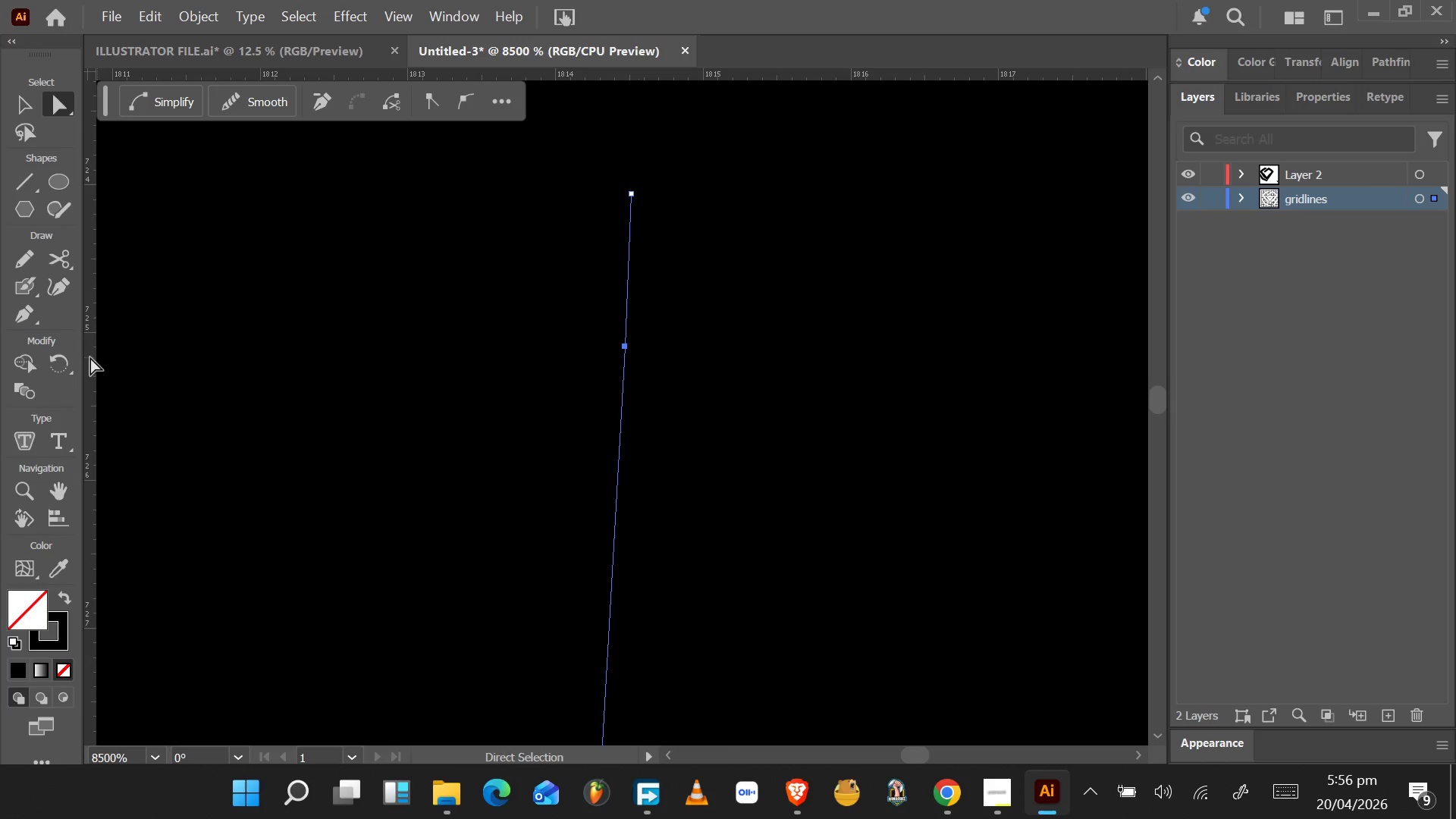 
left_click_drag(start_coordinate=[90, 357], to_coordinate=[479, 275])
 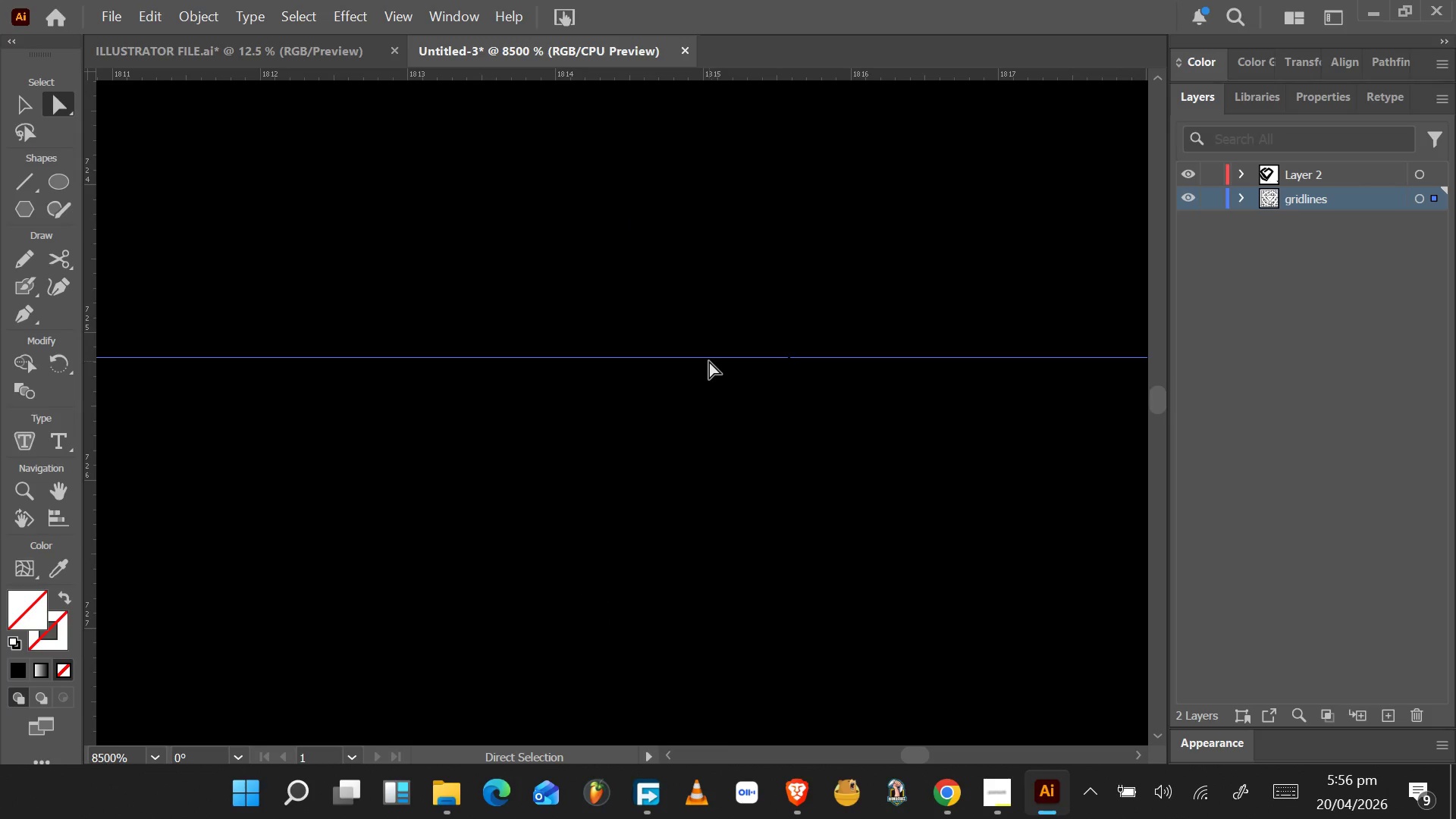 
hold_key(key=AltLeft, duration=1.53)
 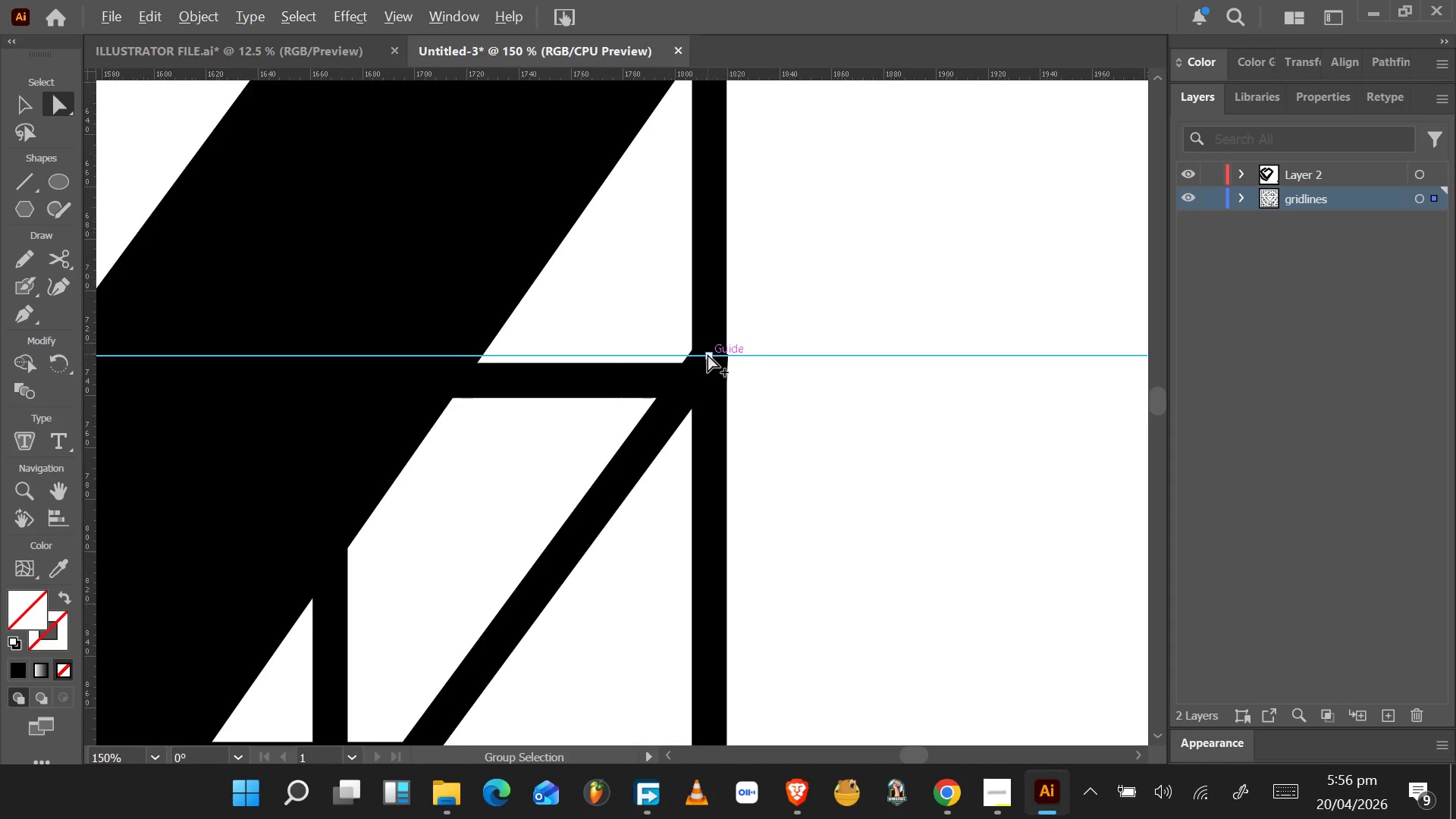 
hold_key(key=AltLeft, duration=1.53)
 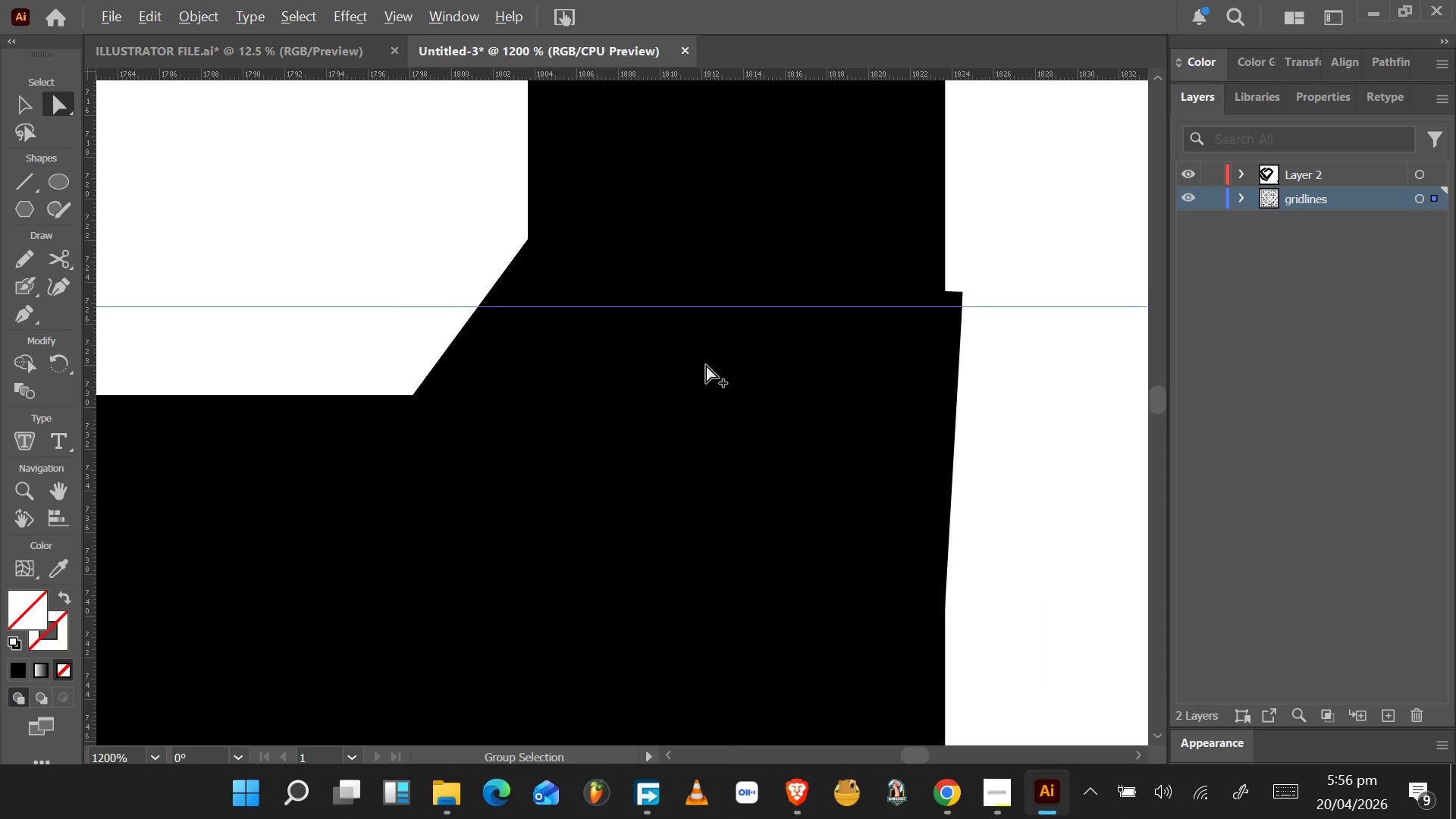 
key(Alt+AltLeft)
 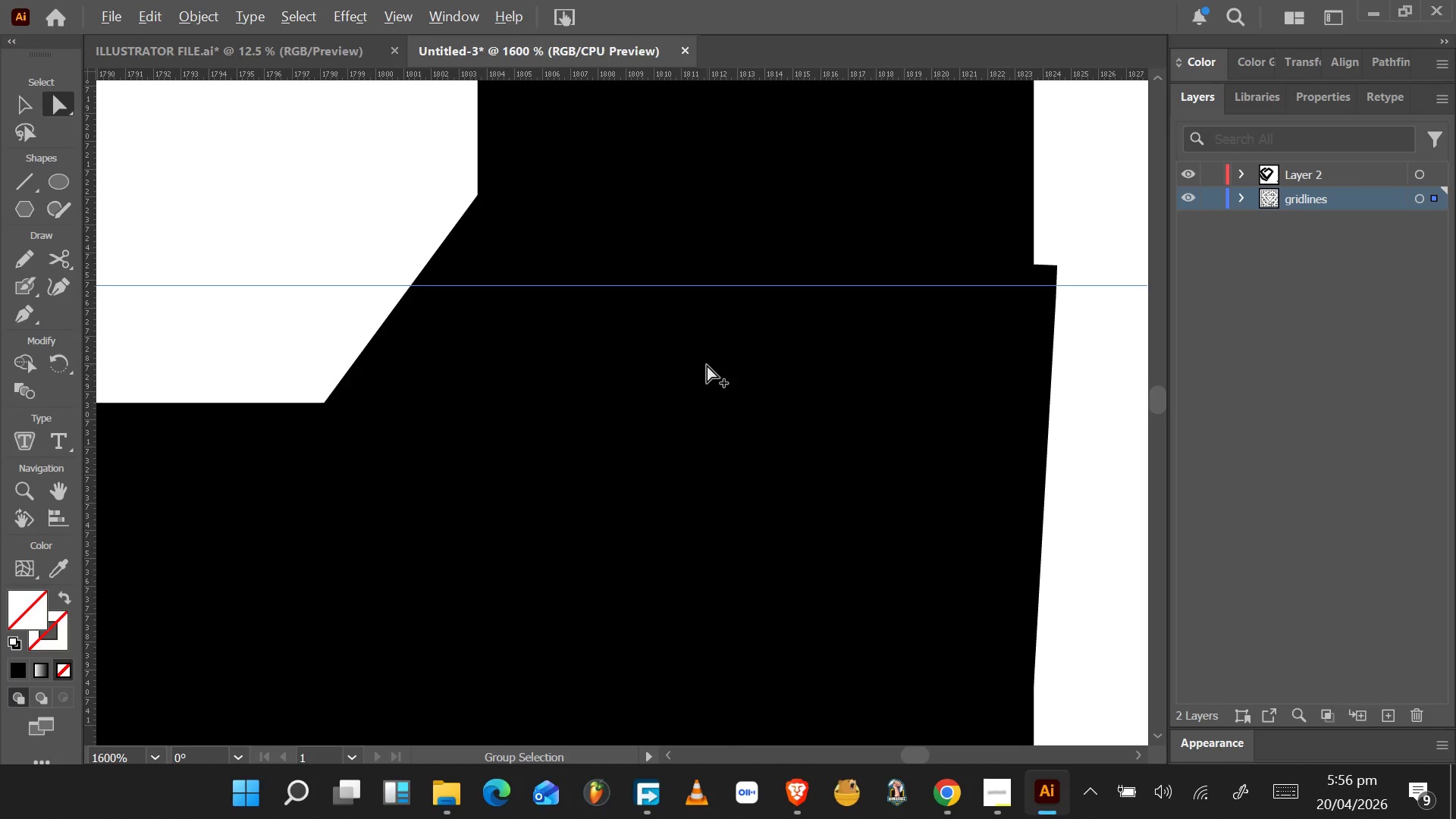 
scroll: coordinate [708, 360], scroll_direction: down, amount: 17.0
 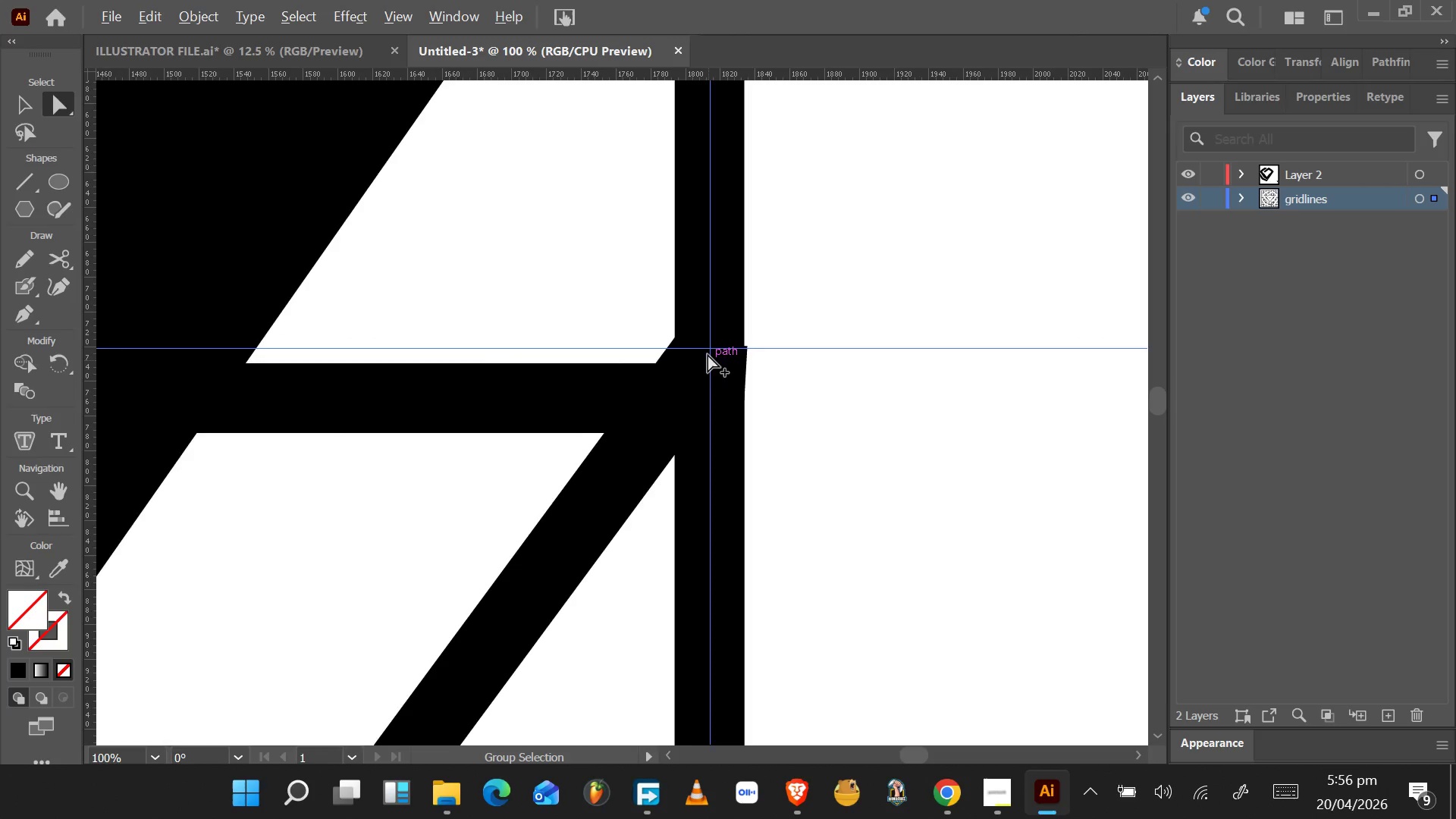 
scroll: coordinate [708, 364], scroll_direction: up, amount: 8.0
 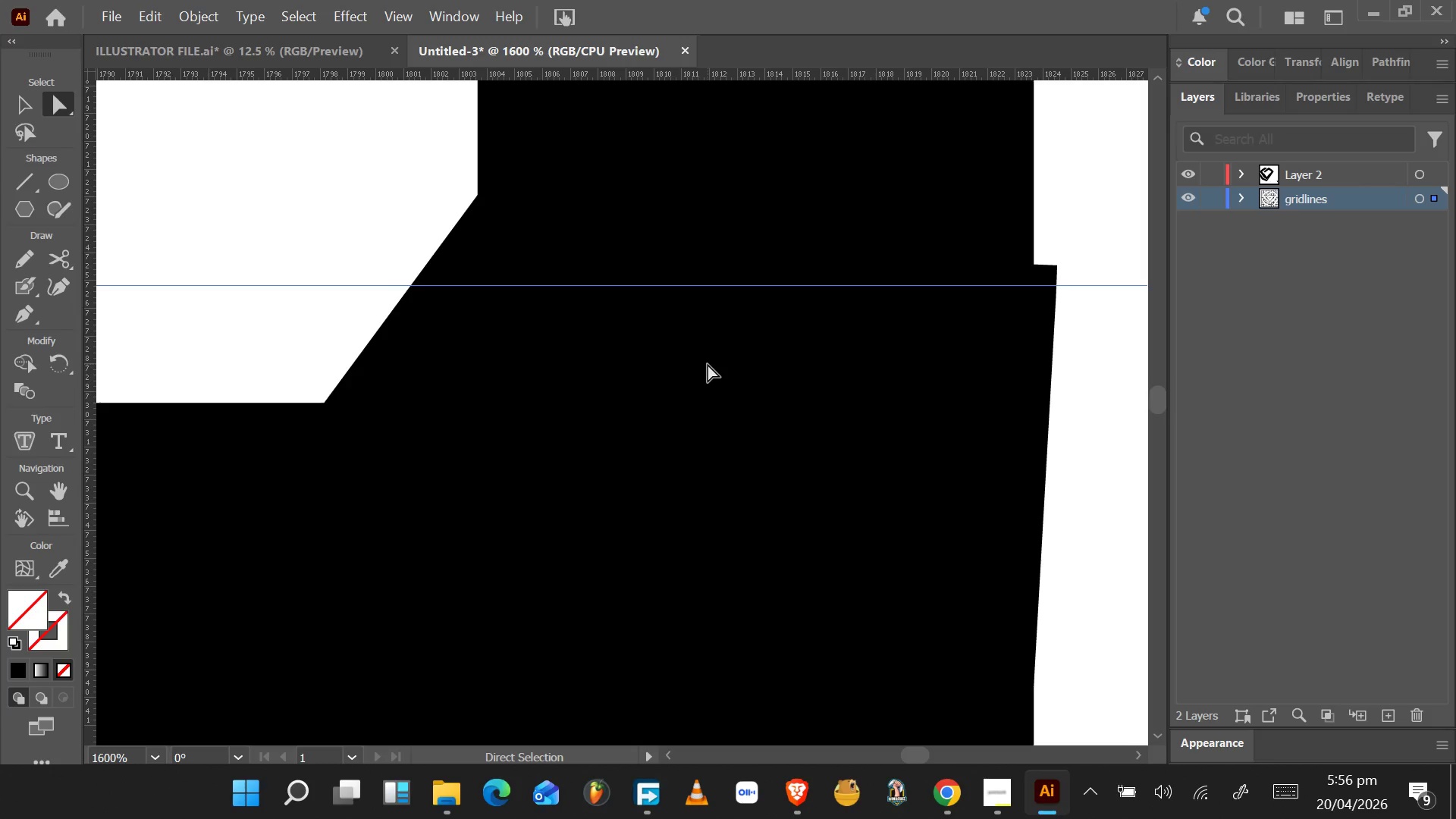 
left_click_drag(start_coordinate=[346, 164], to_coordinate=[1068, 532])
 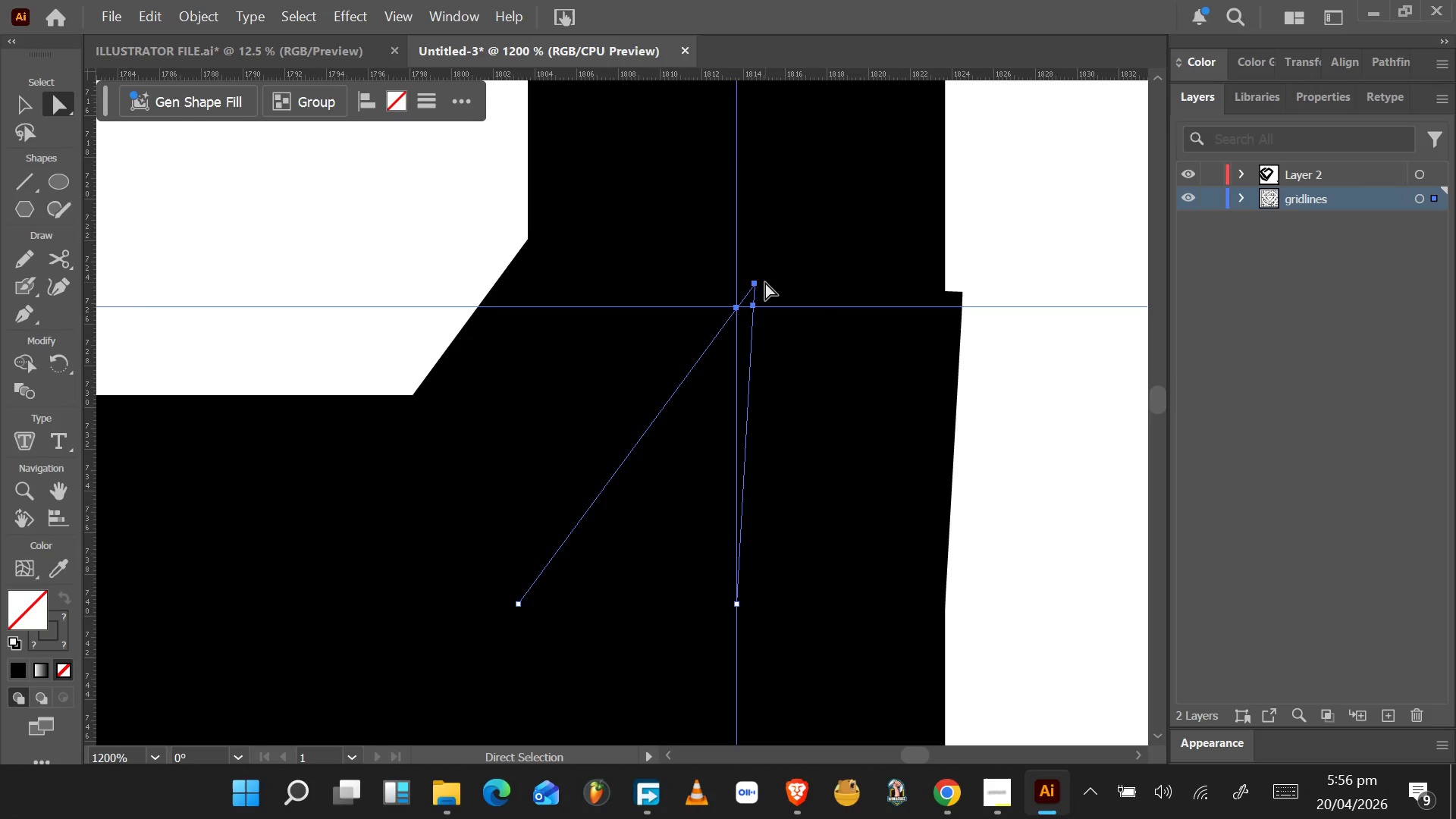 
scroll: coordinate [707, 365], scroll_direction: down, amount: 1.0
 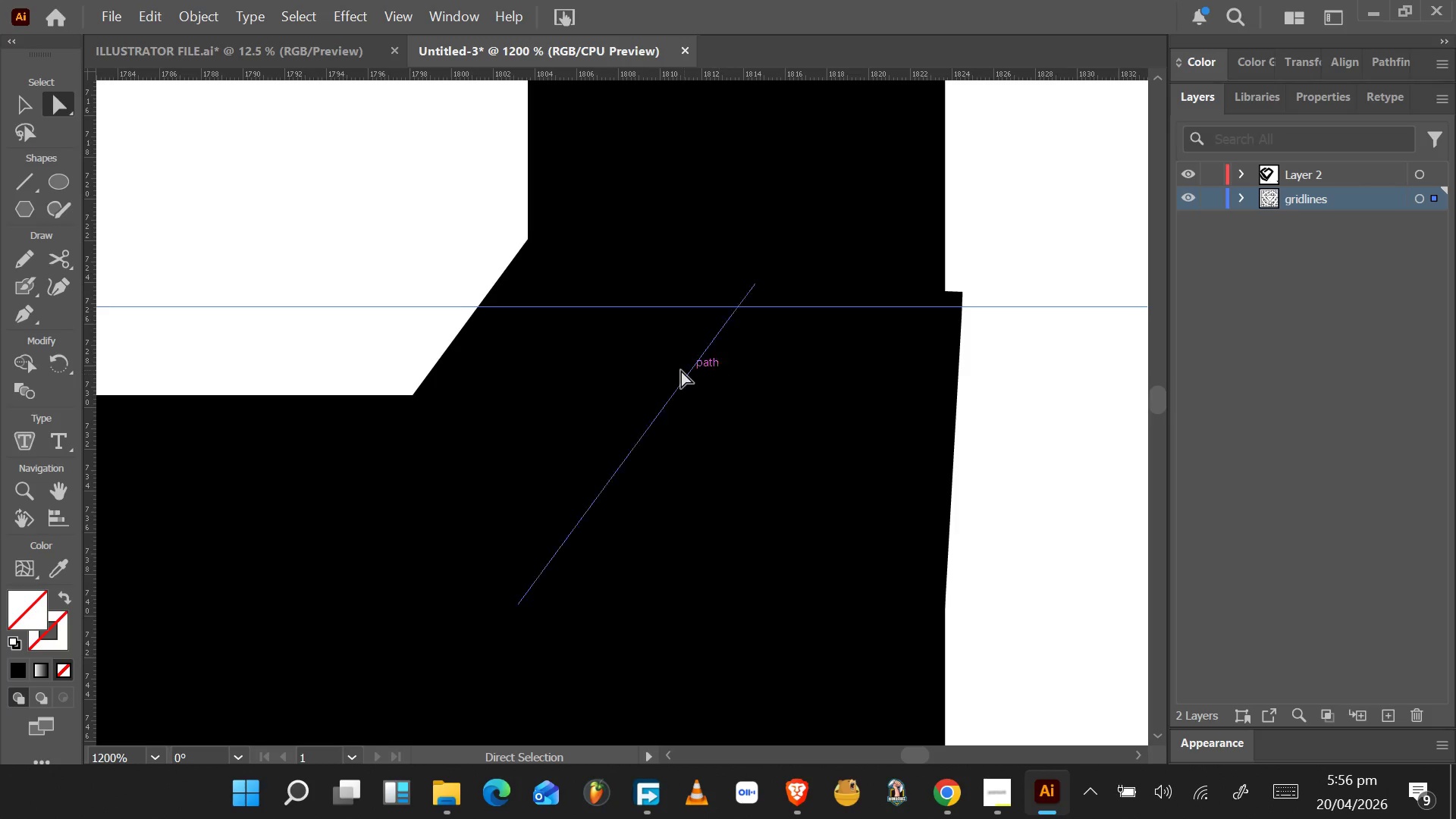 
wait(7.8)
 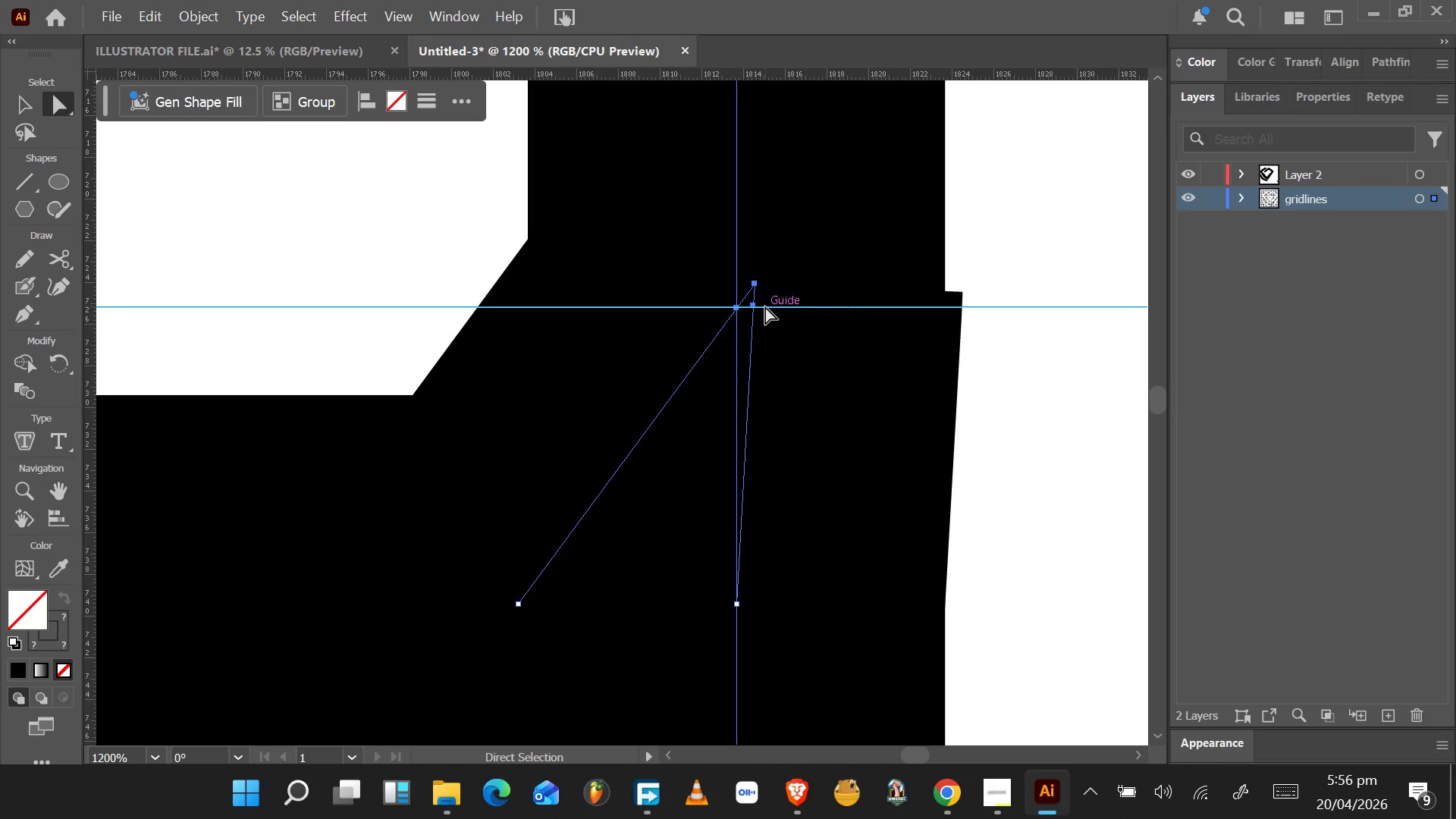 
left_click([755, 306])
 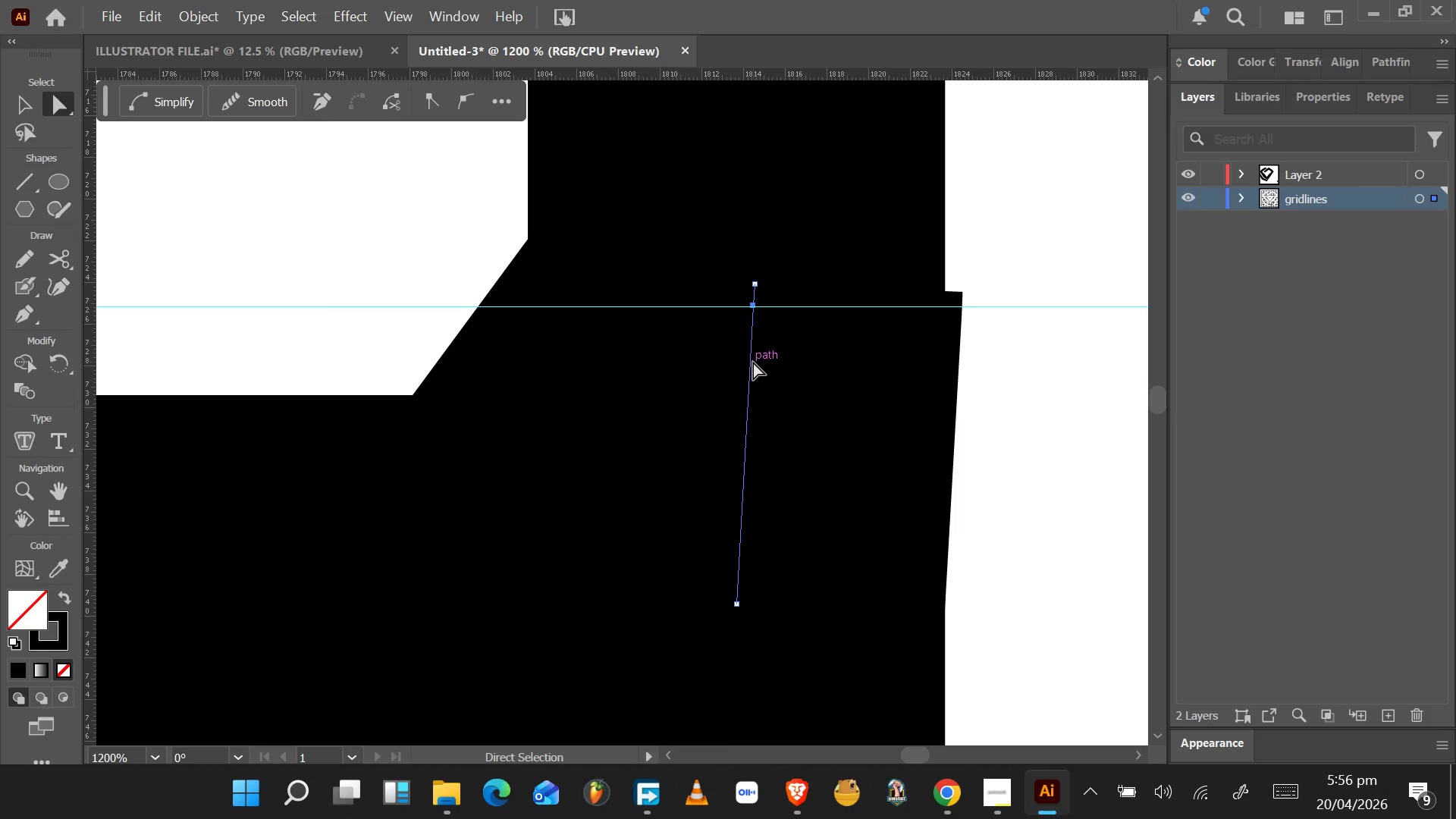 
key(Delete)
 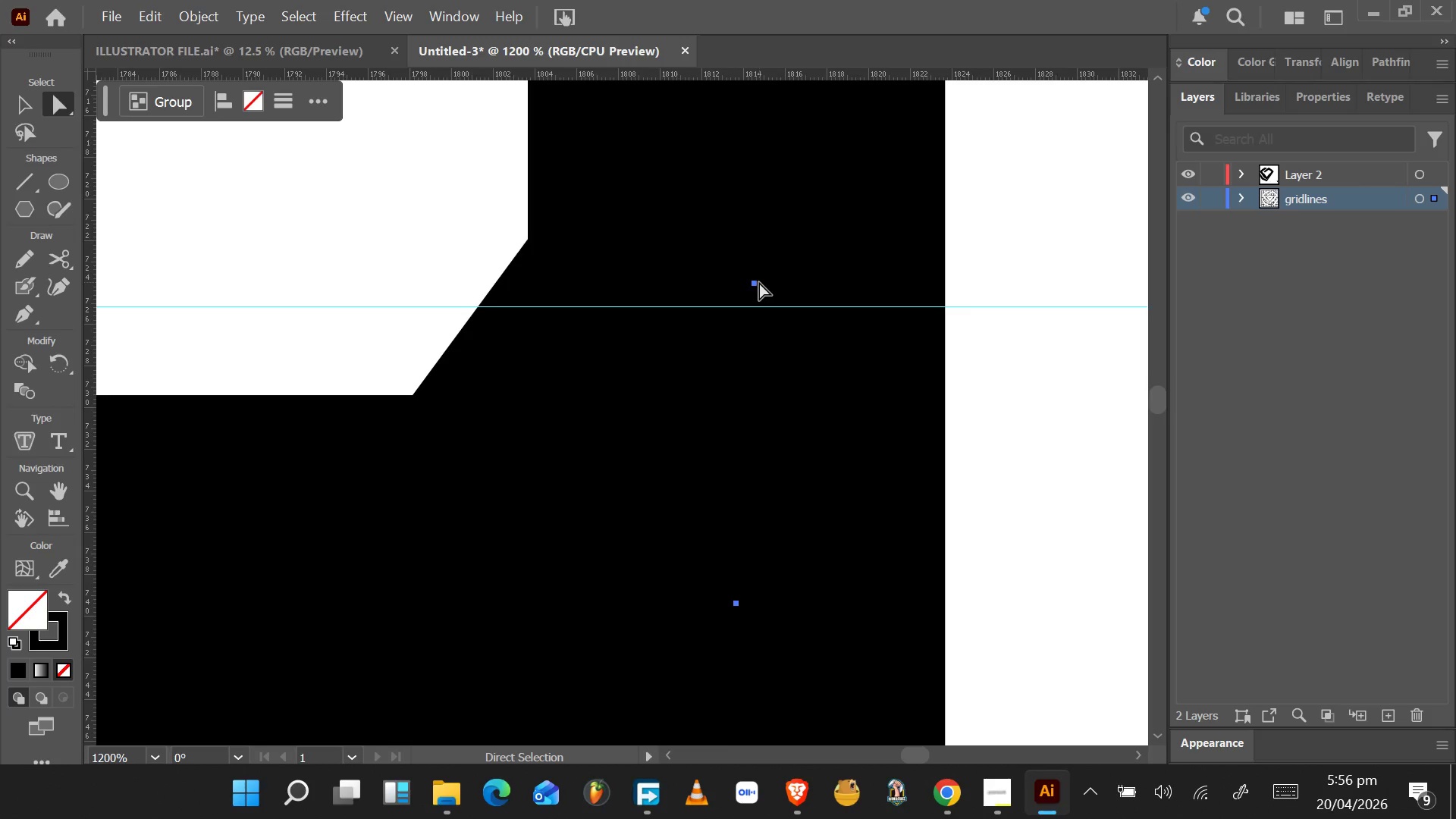 
left_click([755, 283])
 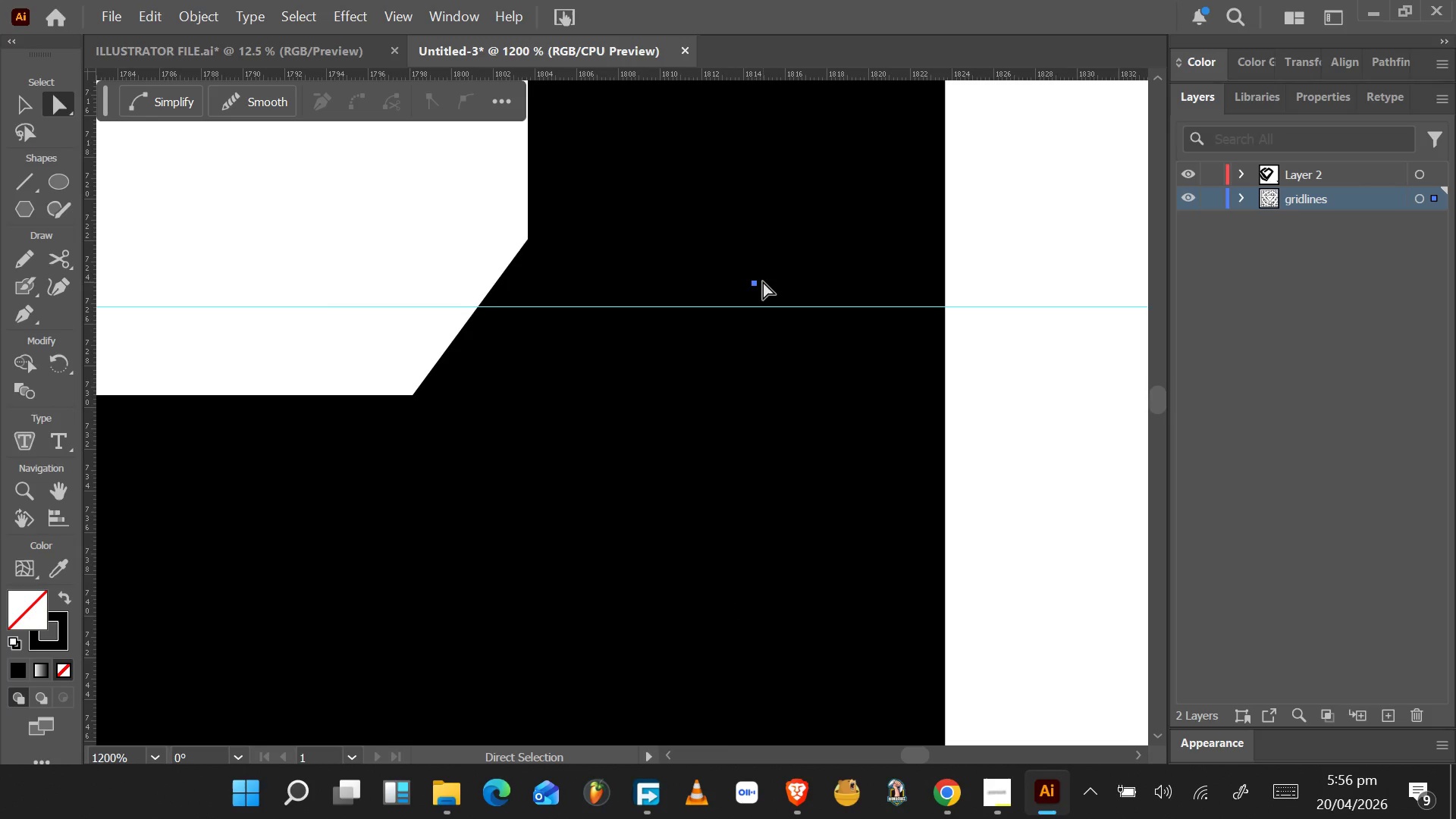 
key(Delete)
 